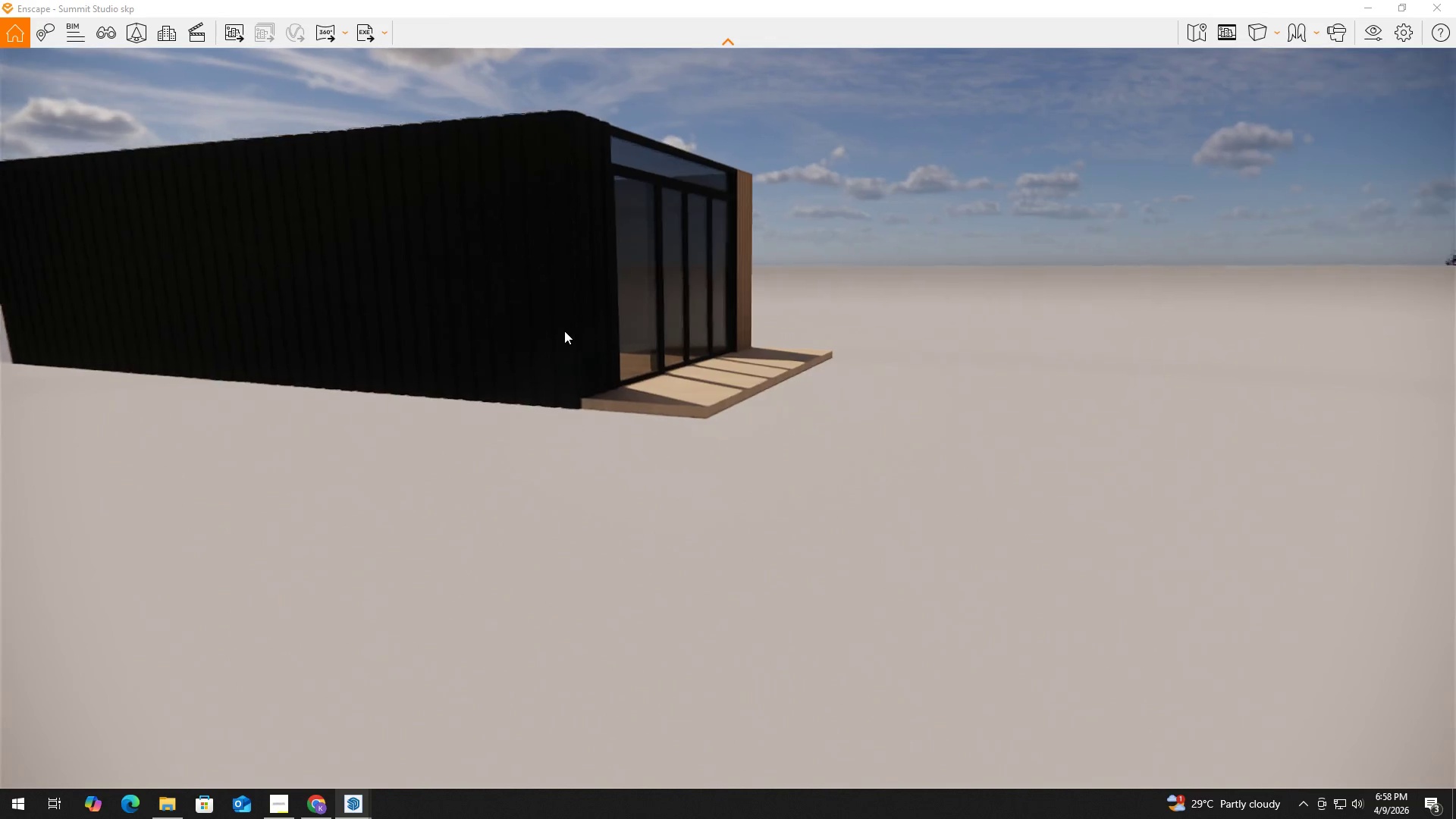 
key(Alt+AltLeft)
 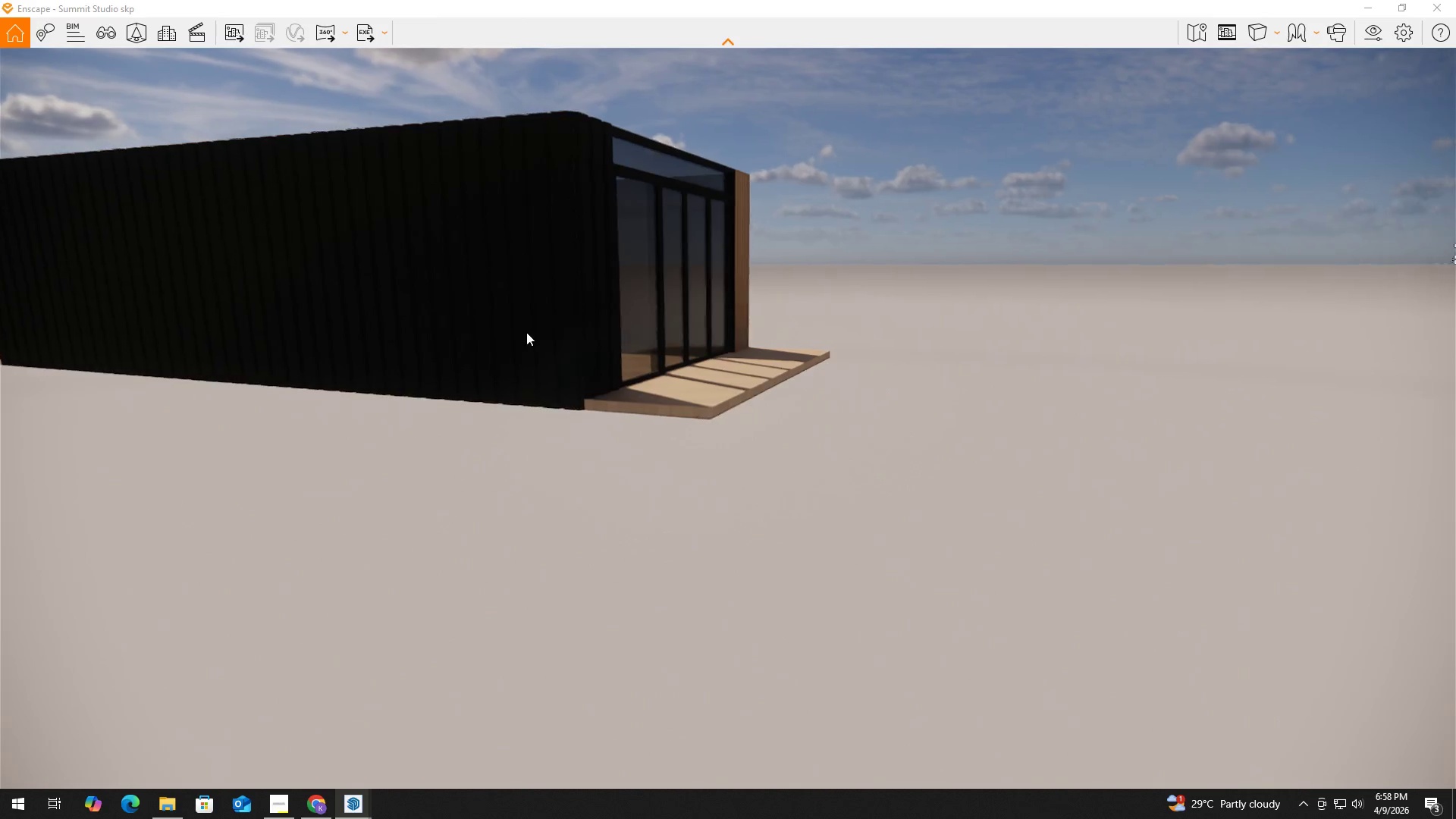 
key(Alt+Tab)
 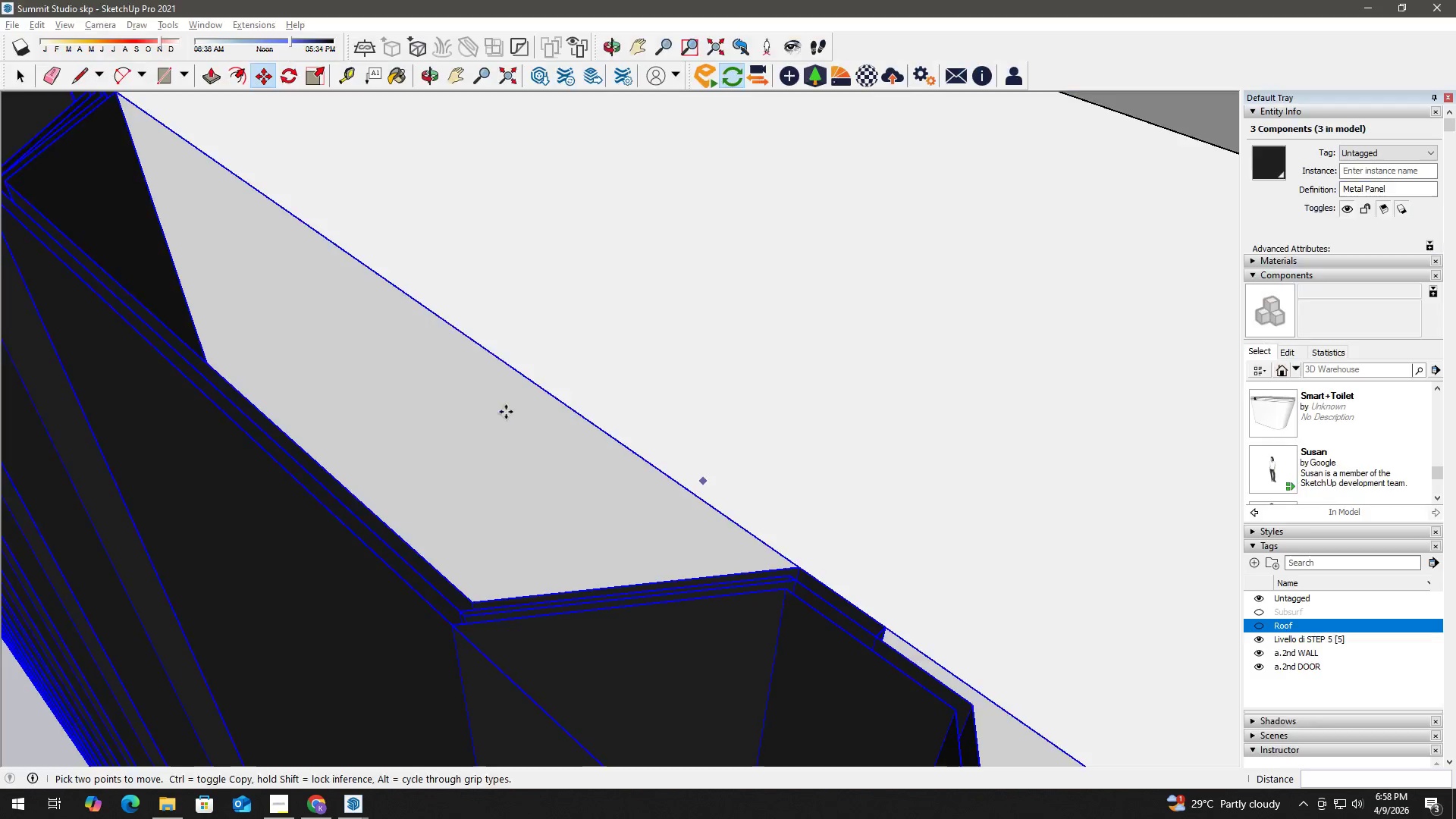 
key(Space)
 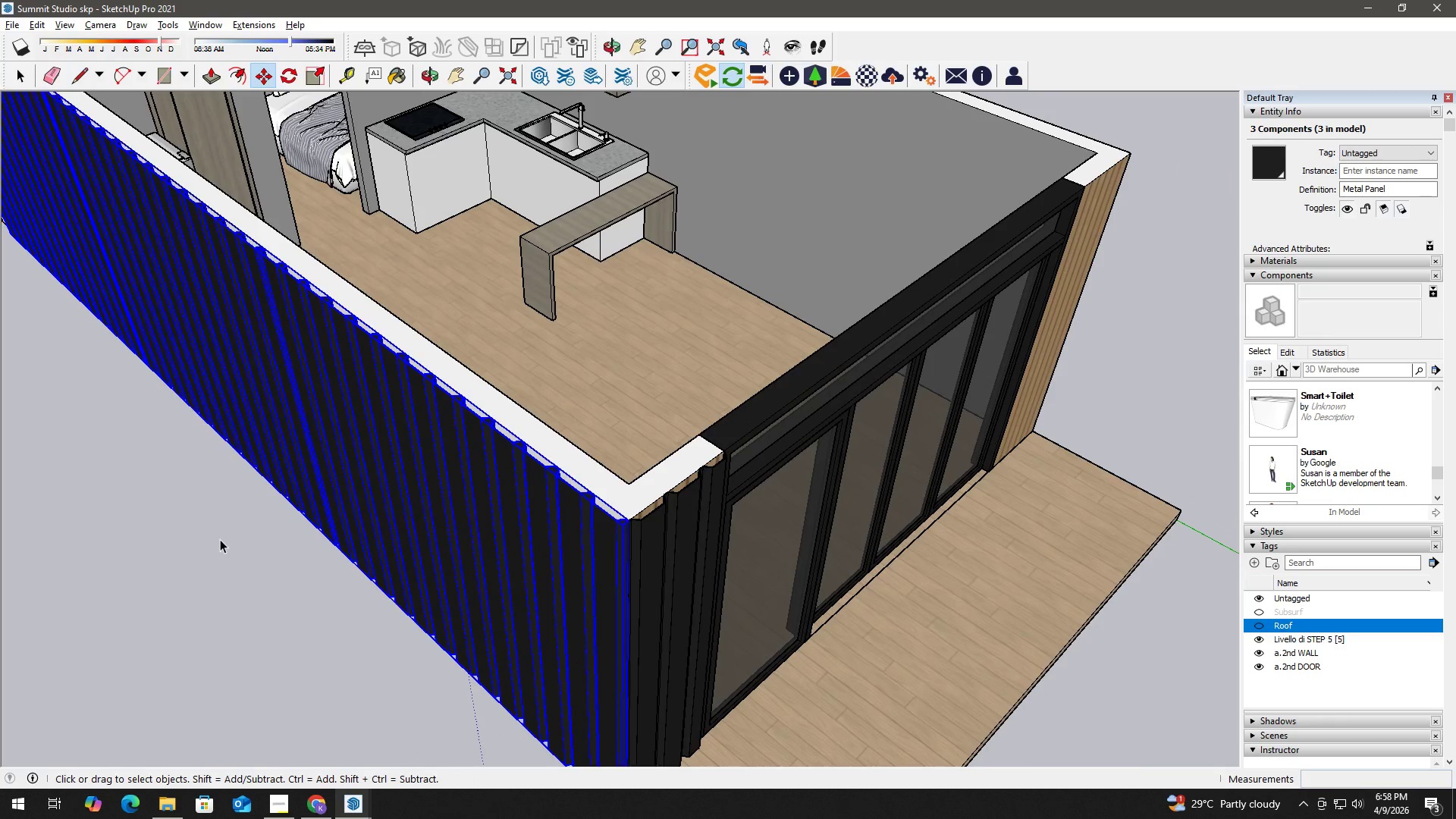 
scroll: coordinate [474, 417], scroll_direction: down, amount: 49.0
 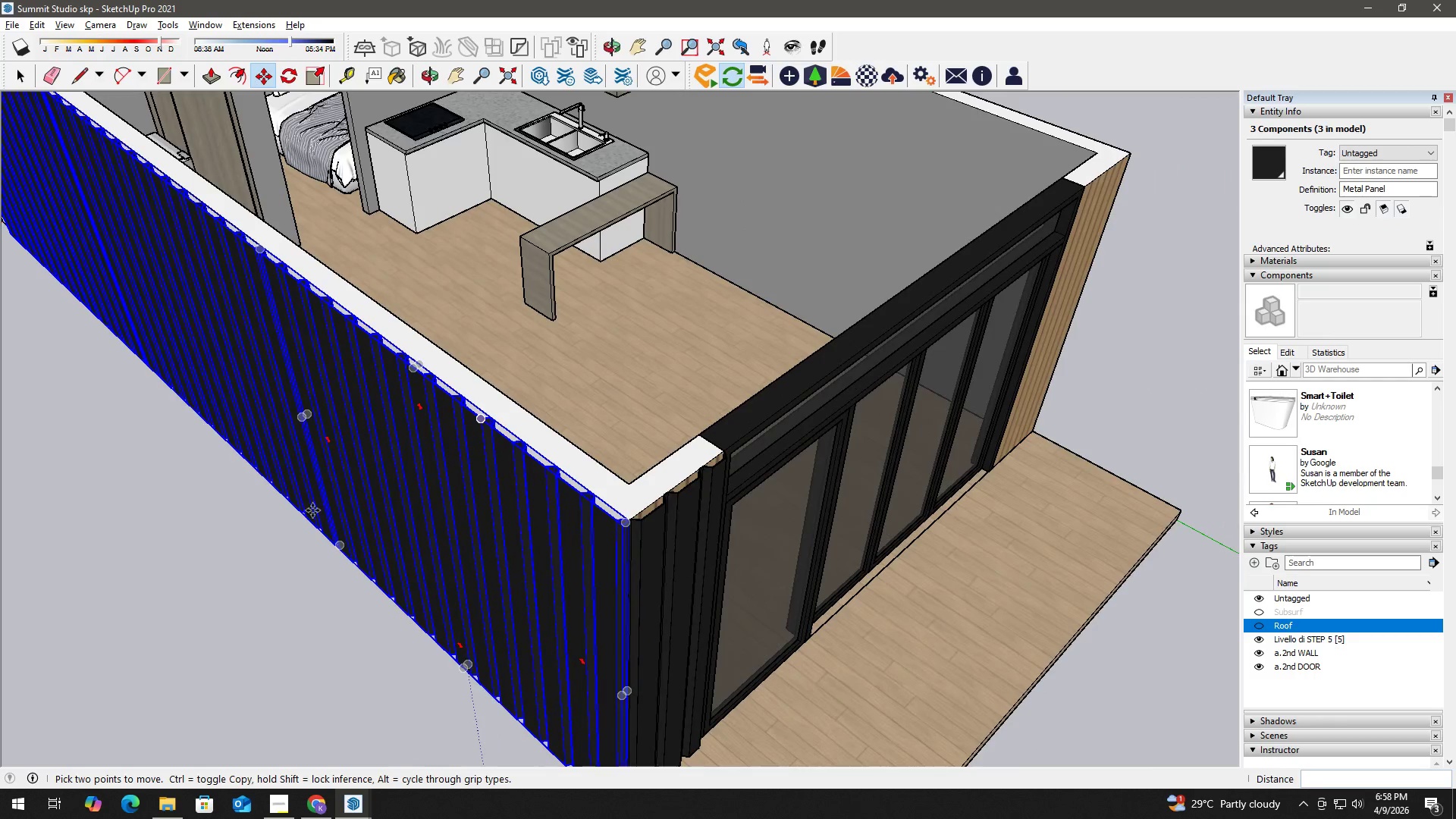 
left_click([220, 539])
 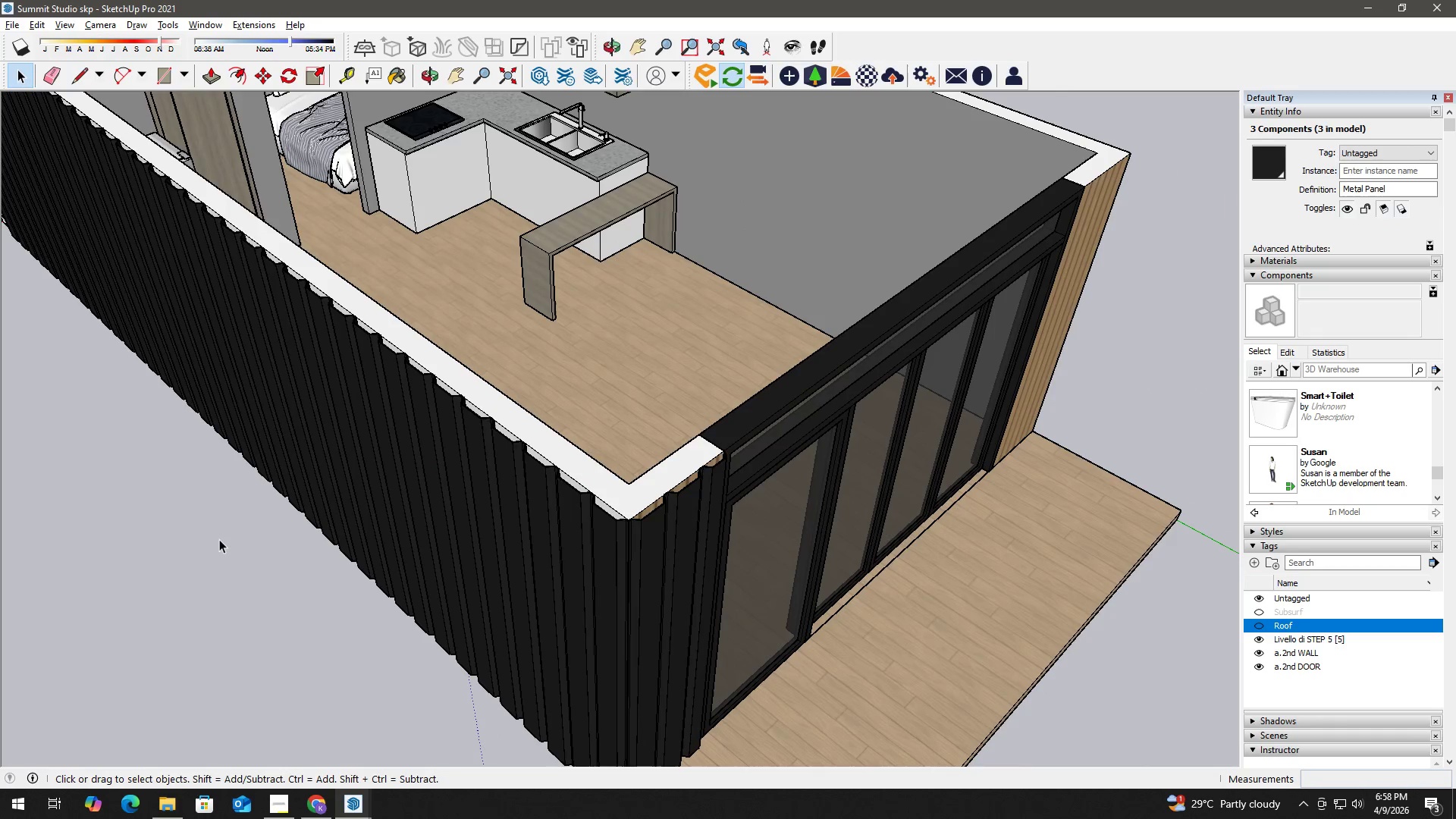 
key(H)
 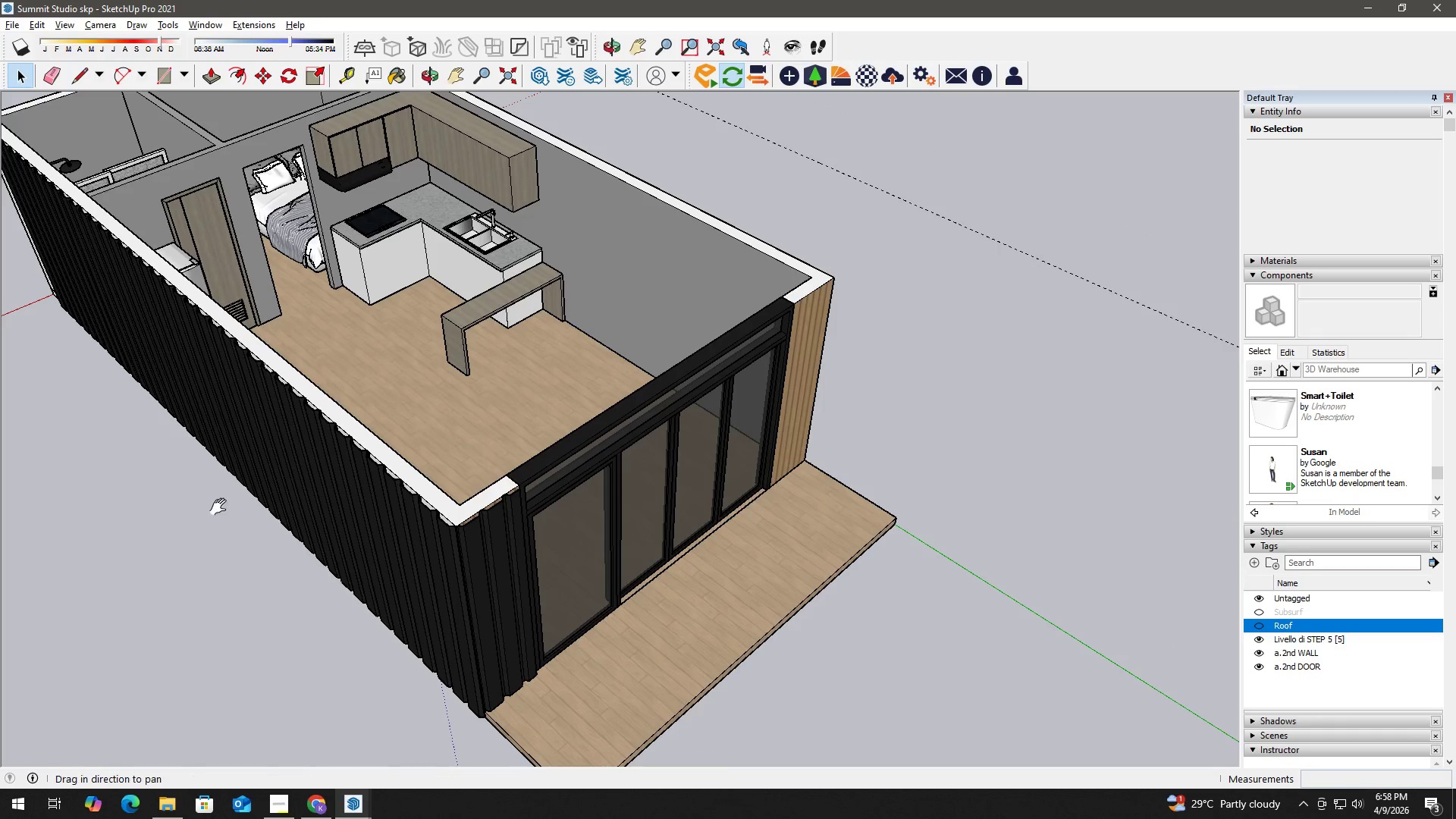 
left_click_drag(start_coordinate=[221, 507], to_coordinate=[724, 556])
 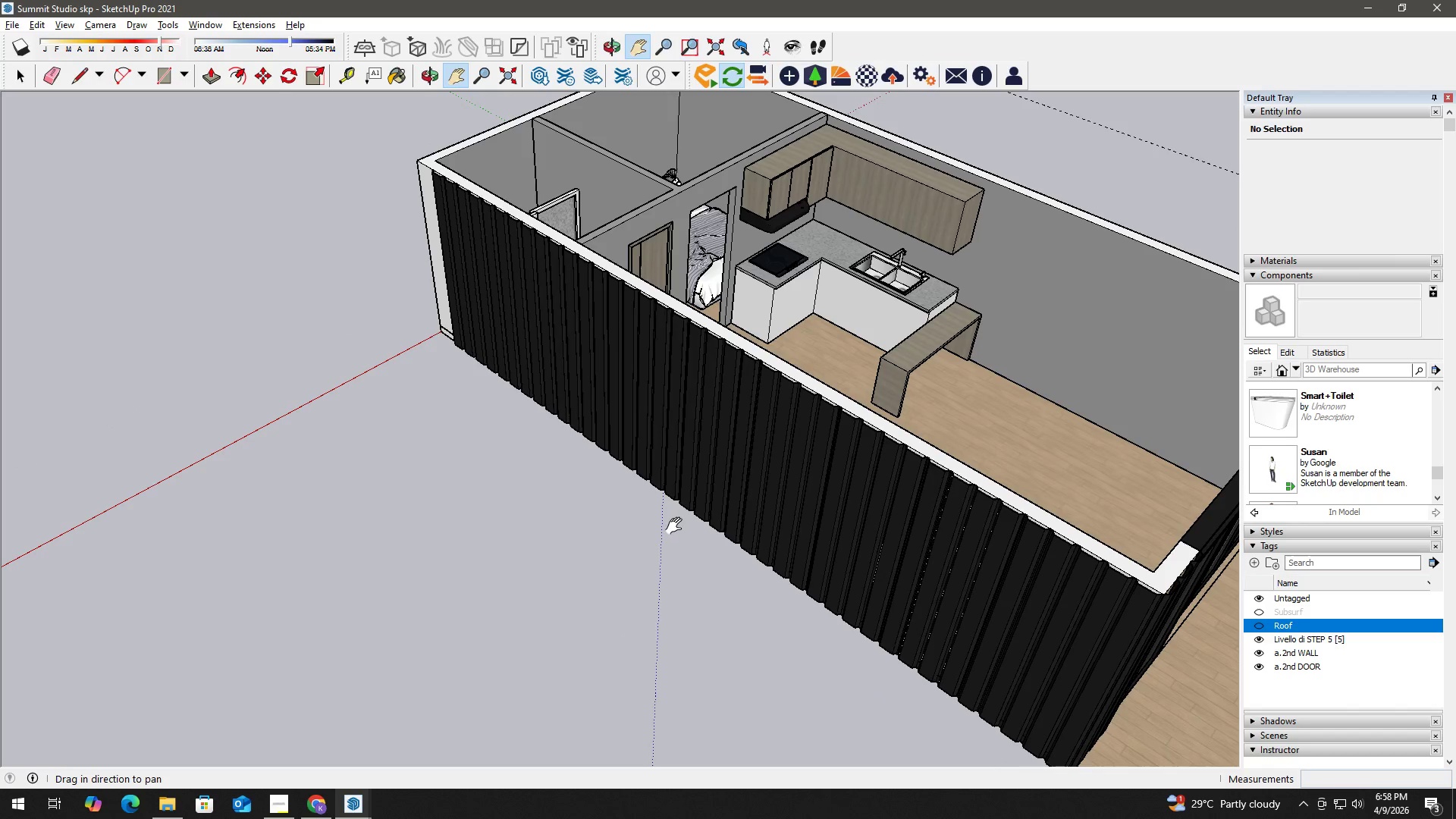 
scroll: coordinate [224, 529], scroll_direction: down, amount: 7.0
 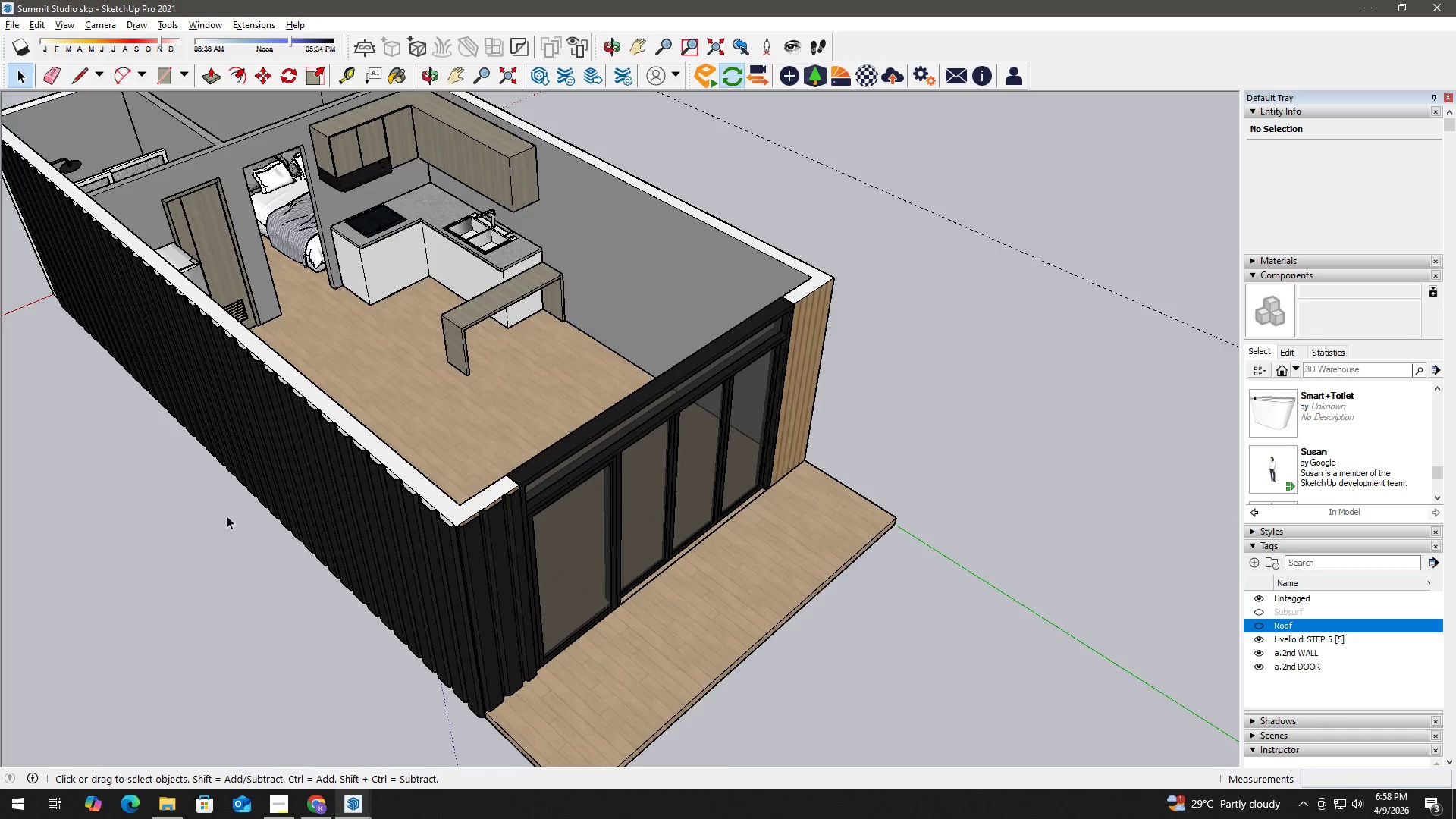 
left_click_drag(start_coordinate=[669, 526], to_coordinate=[603, 491])
 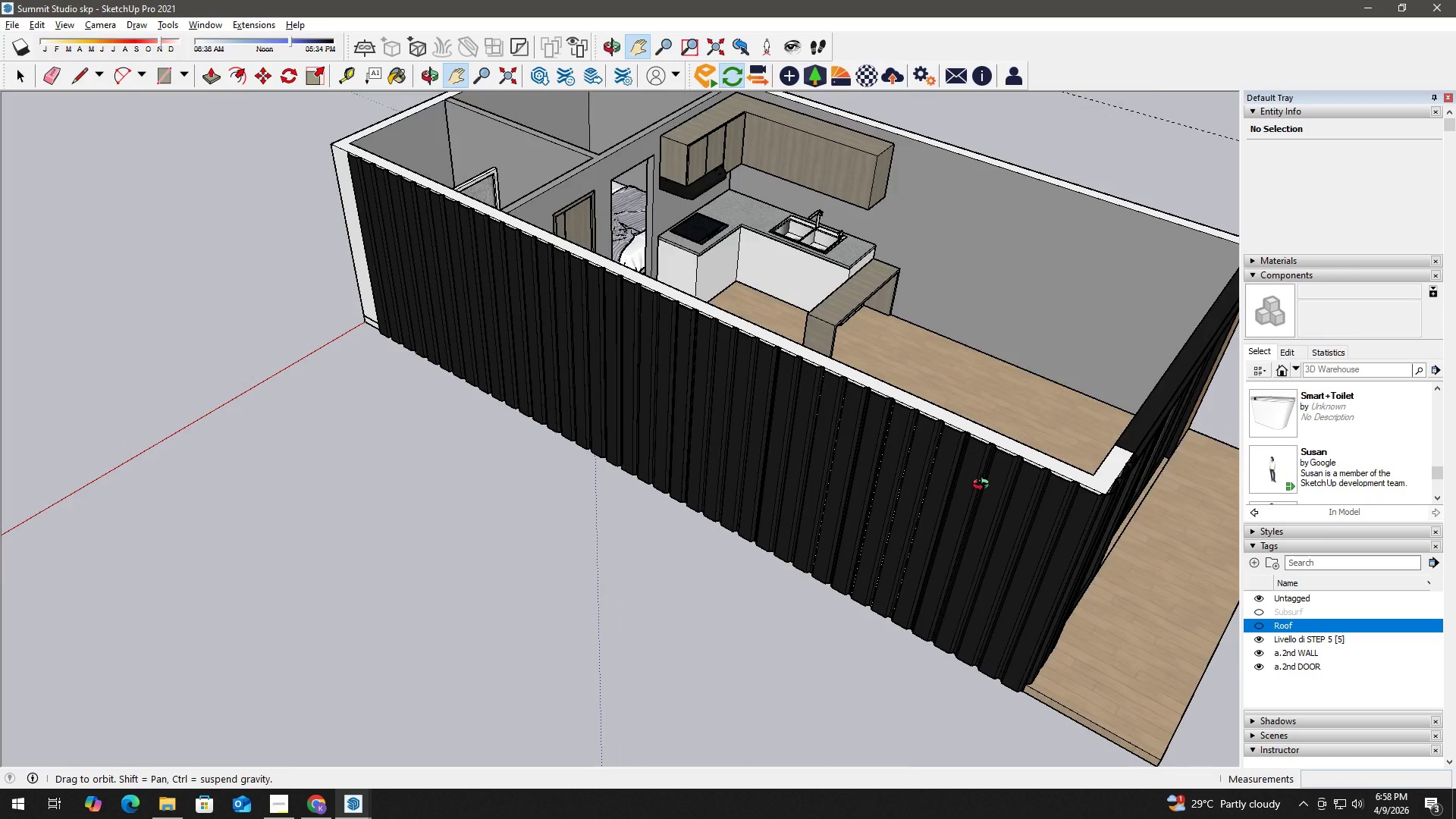 
scroll: coordinate [977, 429], scroll_direction: up, amount: 4.0
 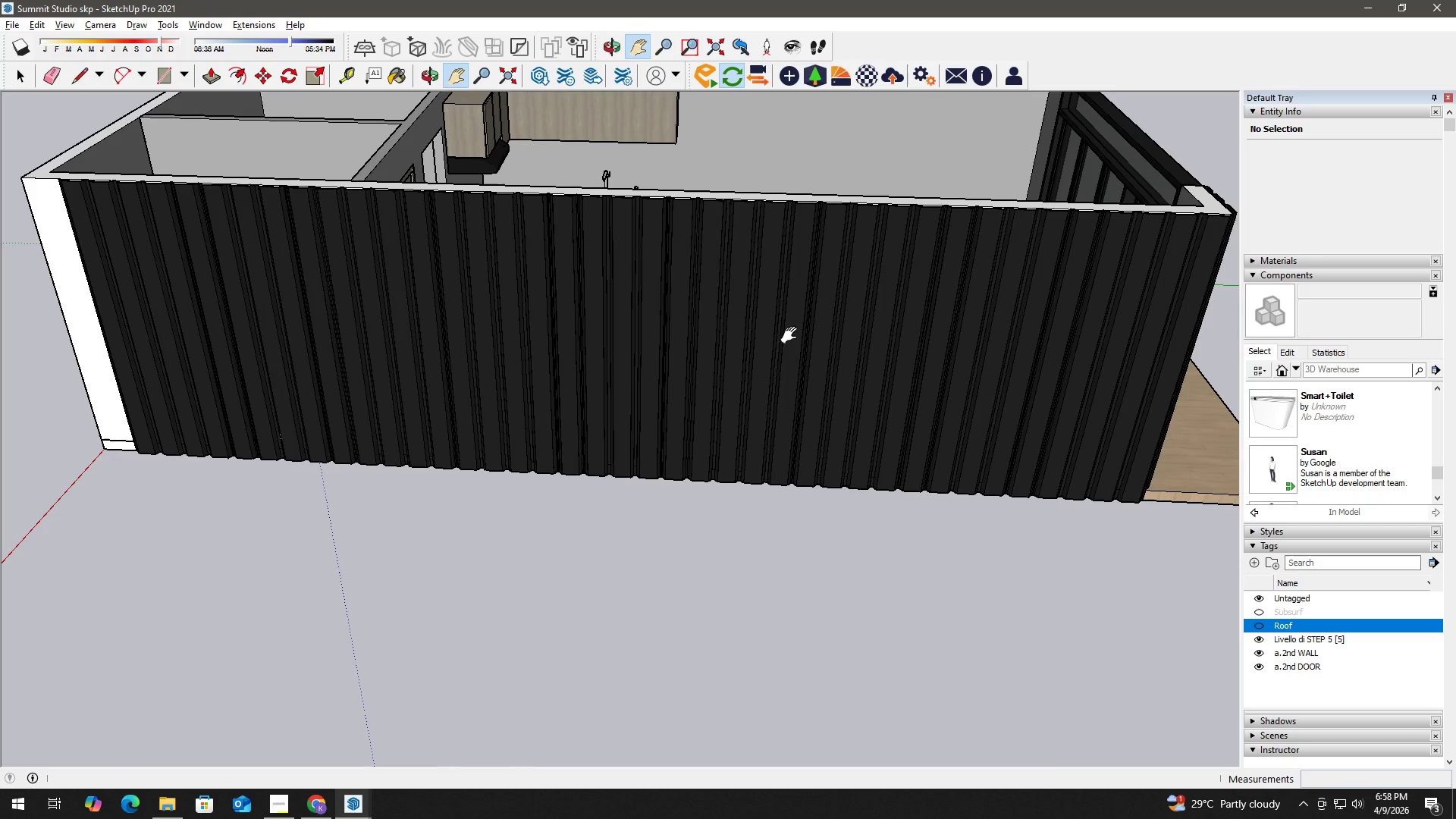 
key(H)
 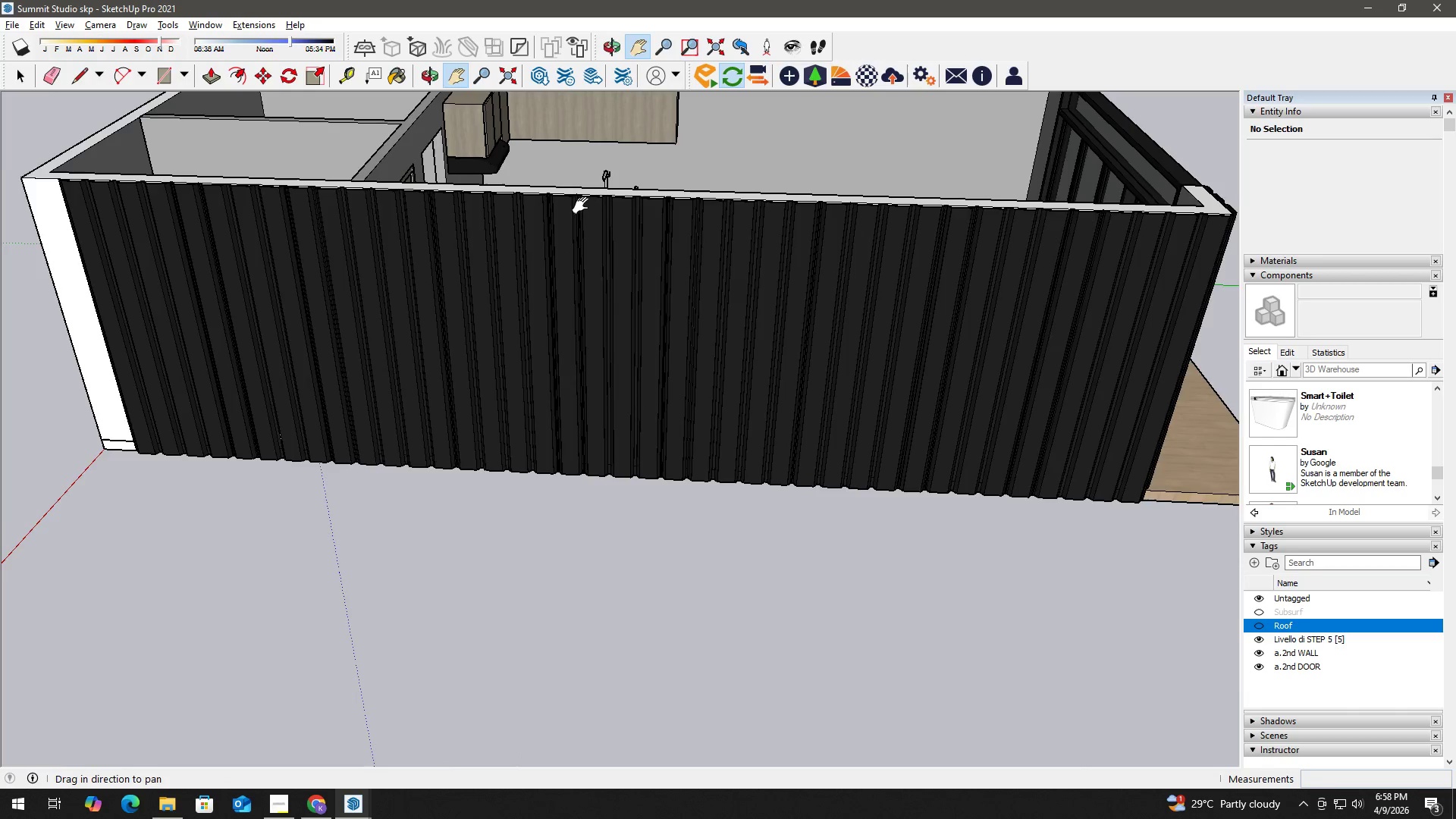 
scroll: coordinate [619, 190], scroll_direction: up, amount: 7.0
 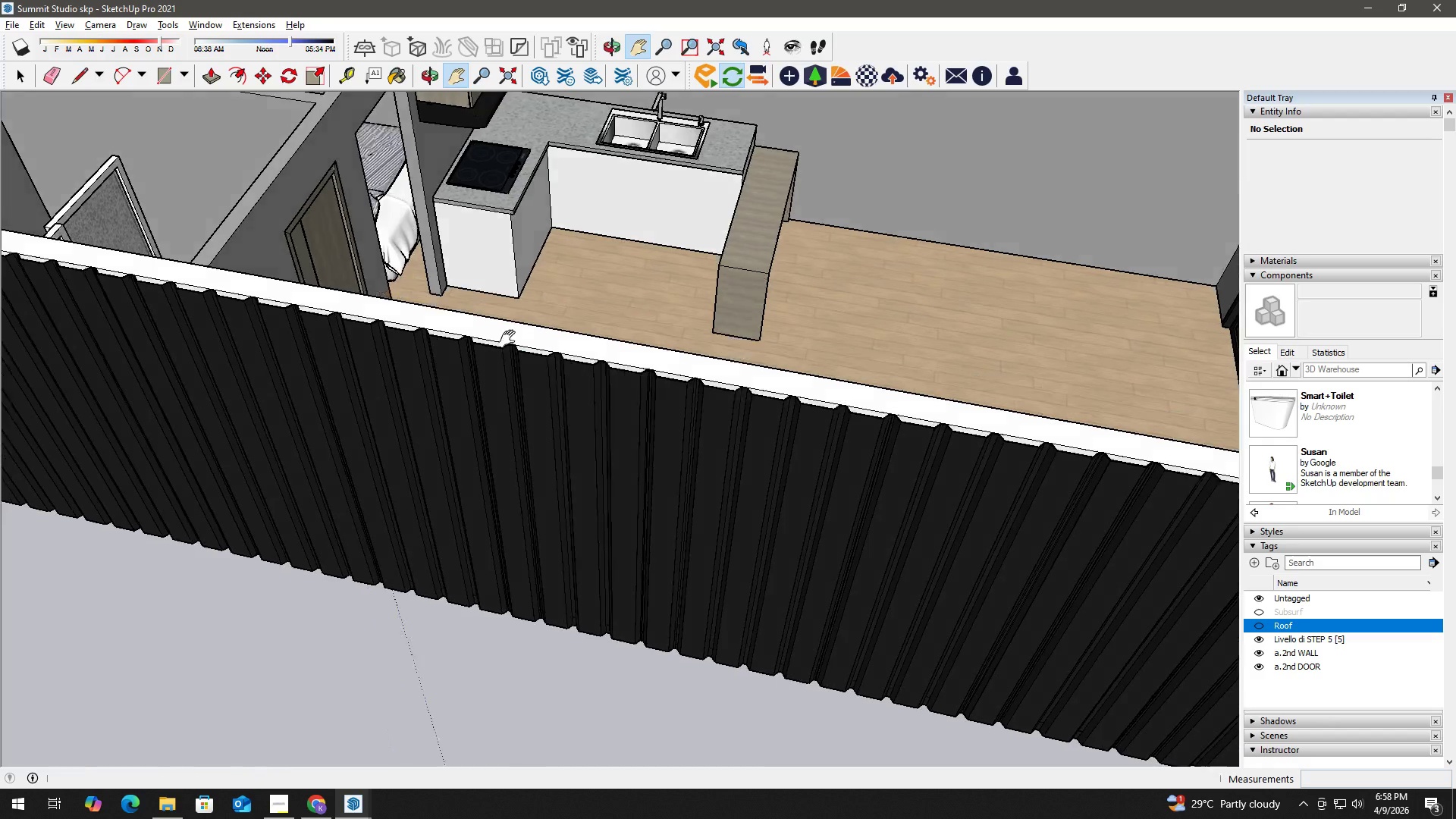 
key(Space)
 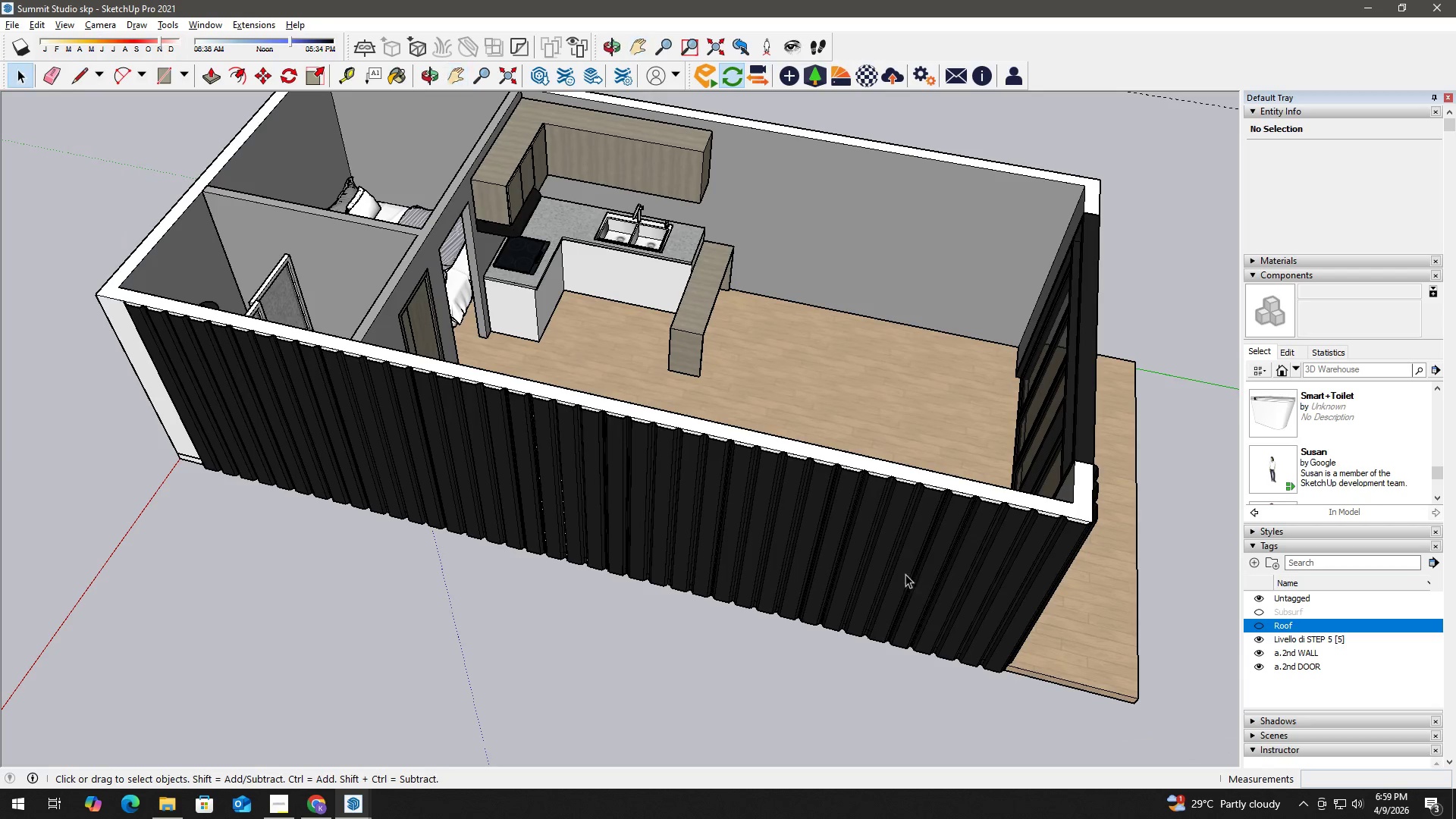 
scroll: coordinate [599, 481], scroll_direction: down, amount: 11.0
 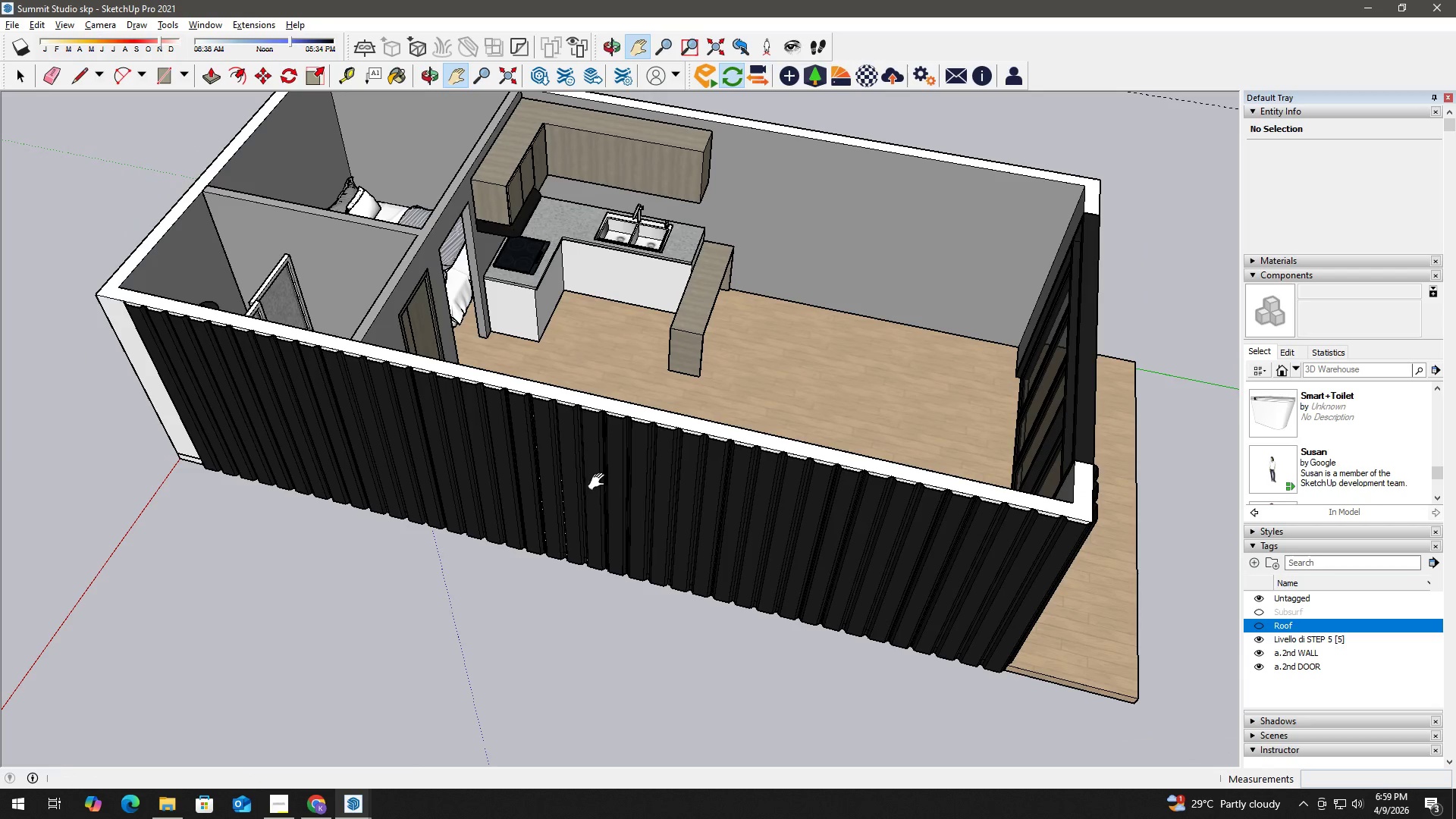 
hold_key(key=ControlLeft, duration=1.5)
left_click([958, 577])
 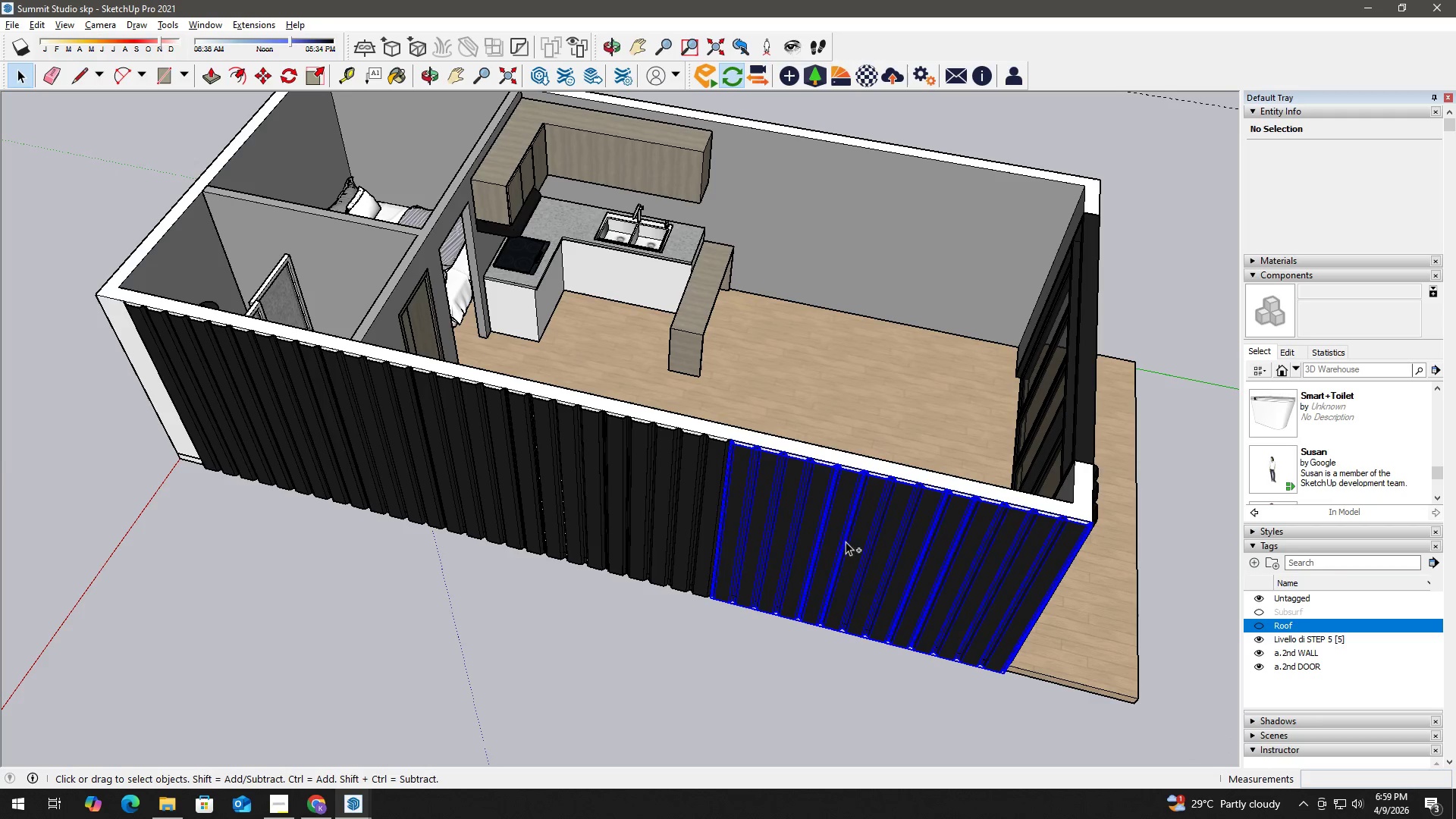 
left_click([689, 506])
 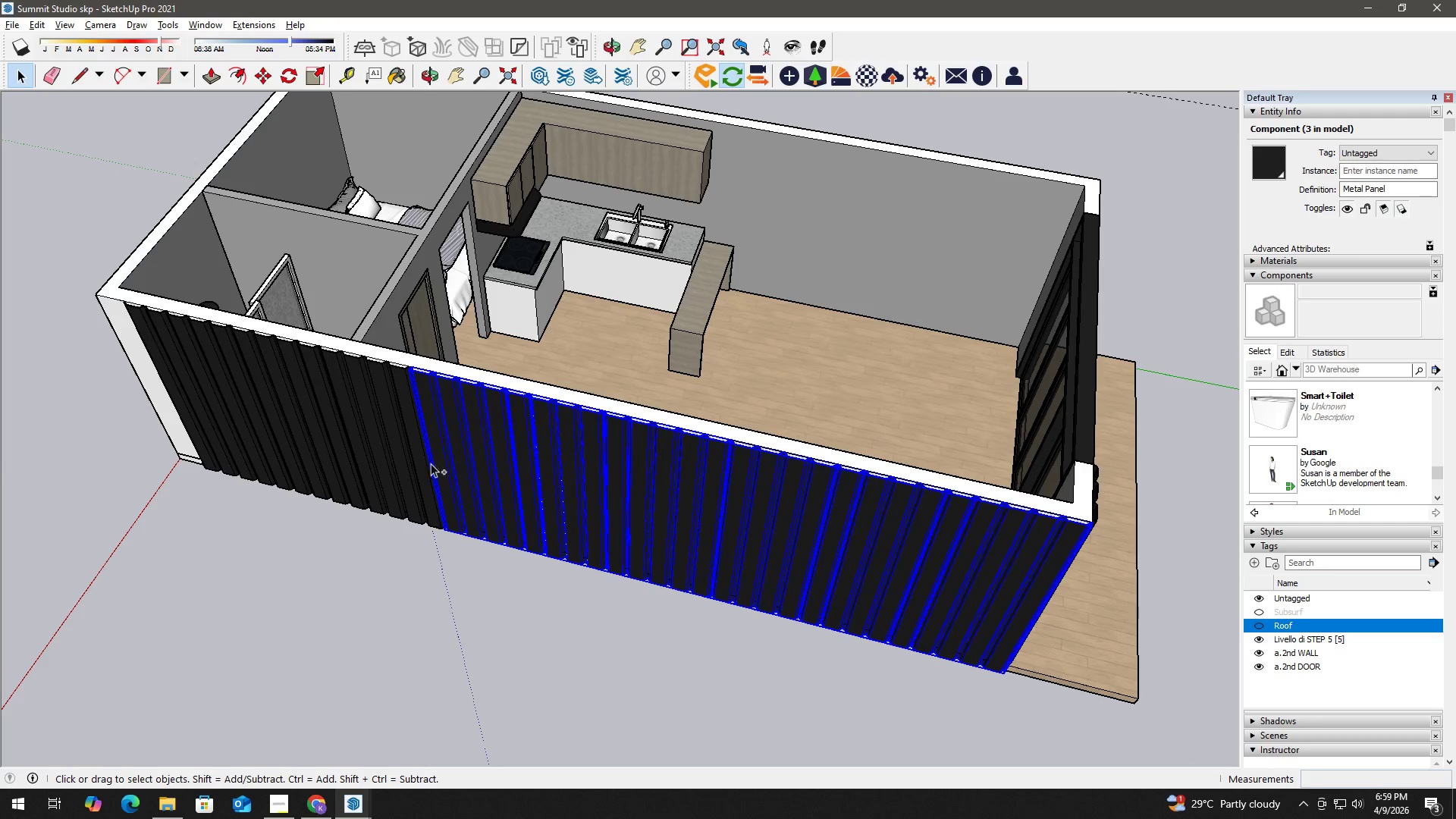 
left_click([328, 443])
 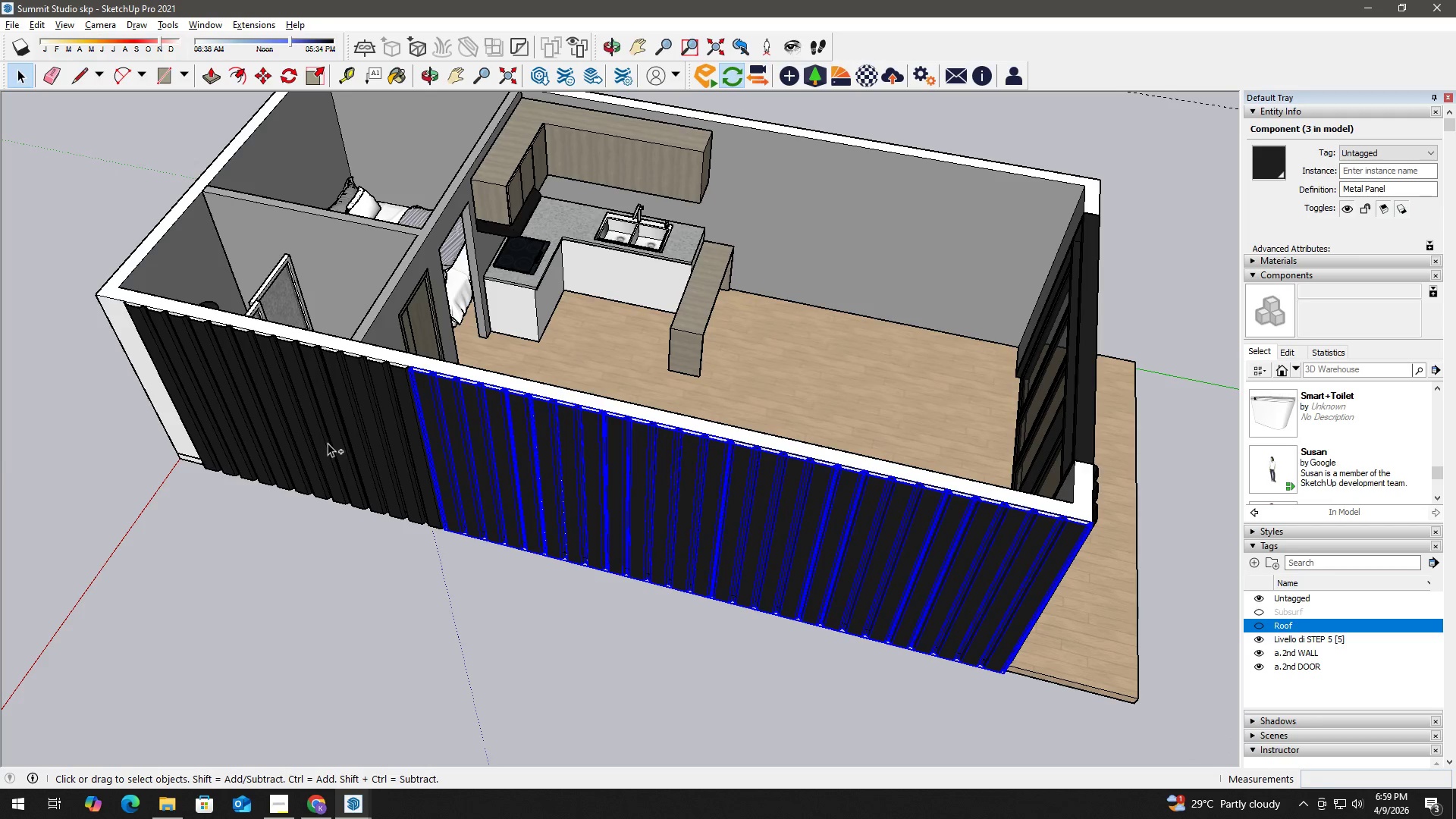 
hold_key(key=ControlLeft, duration=0.33)
 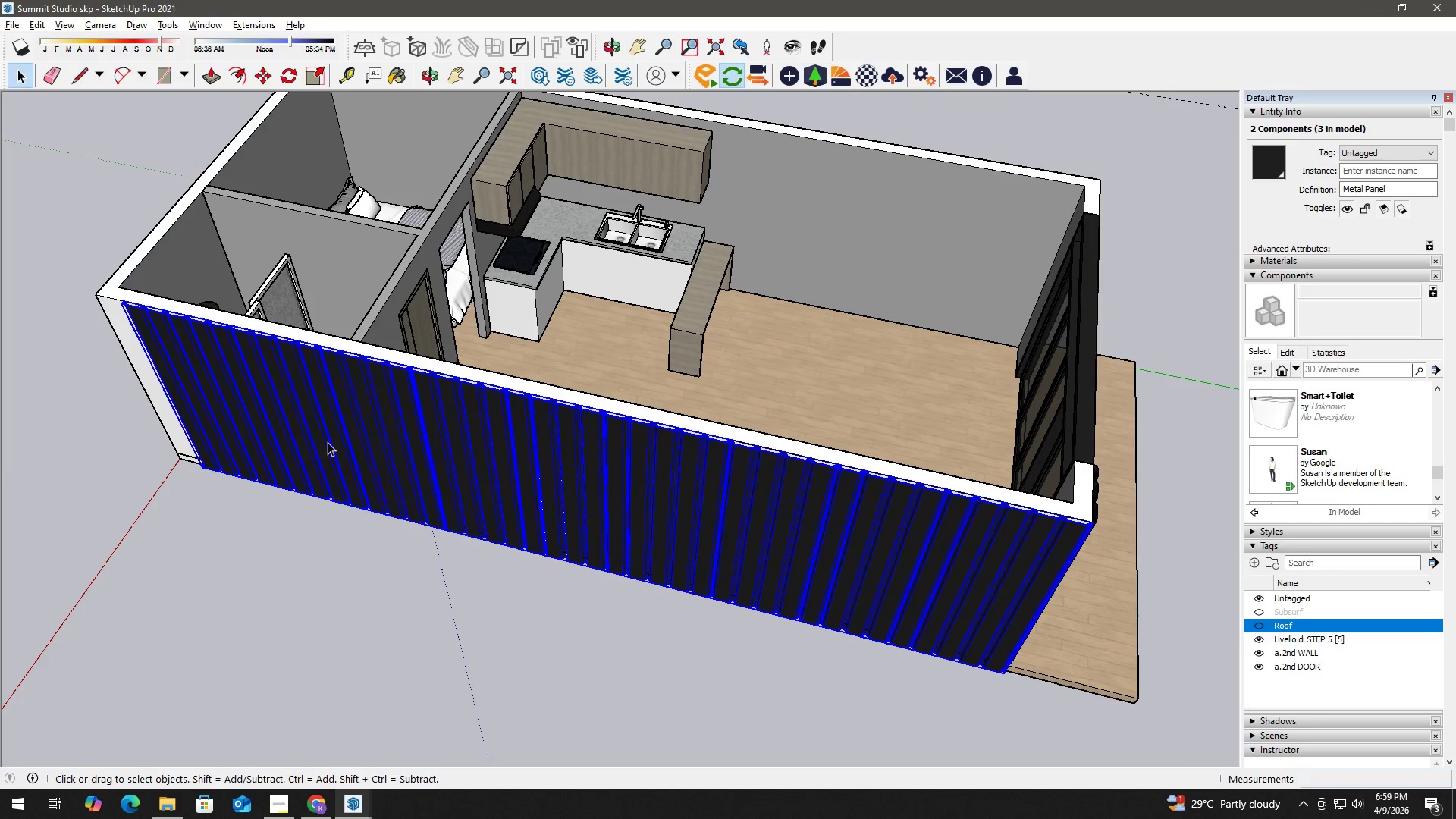 
right_click([330, 442])
 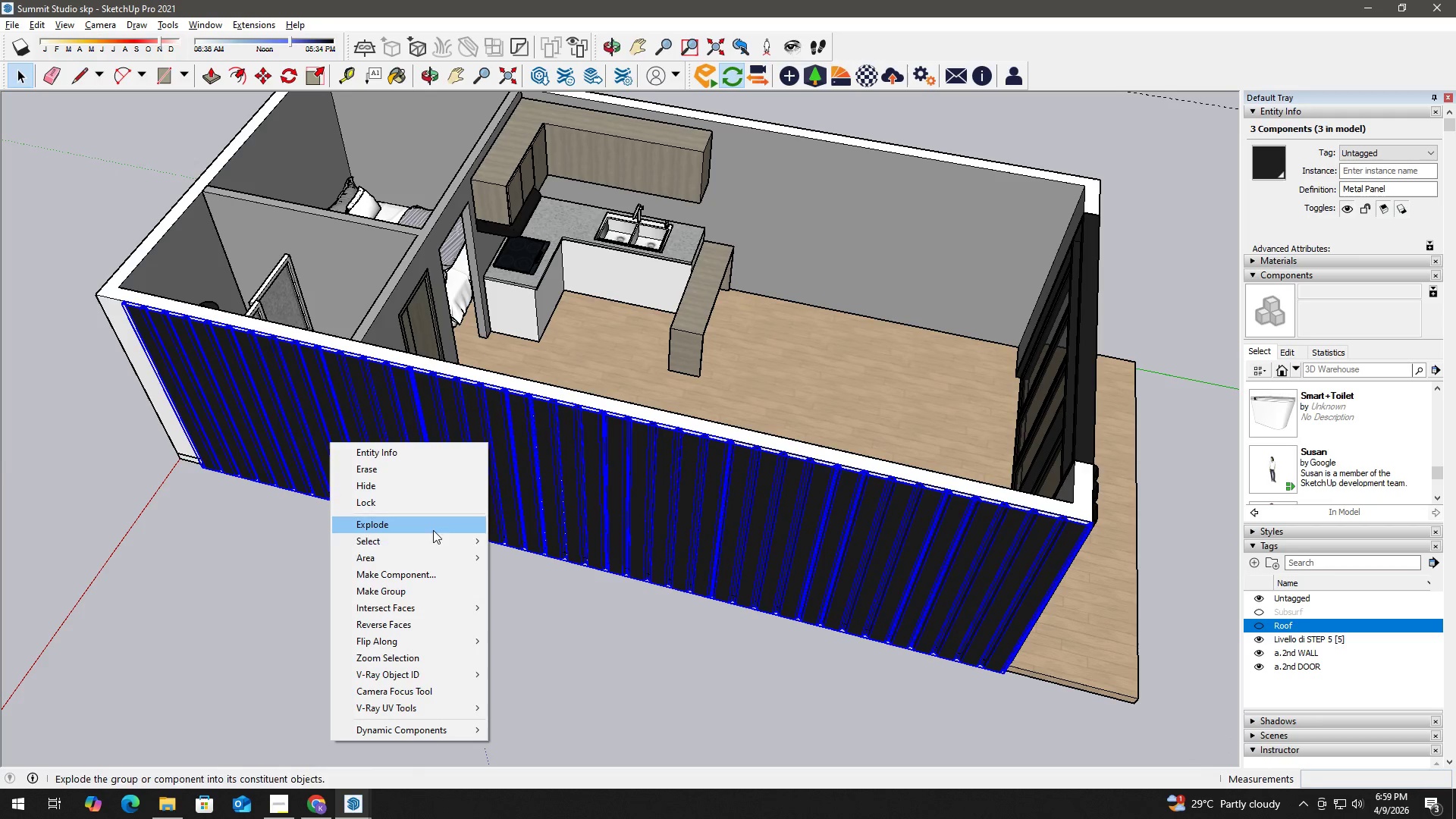 
mouse_move([438, 584])
 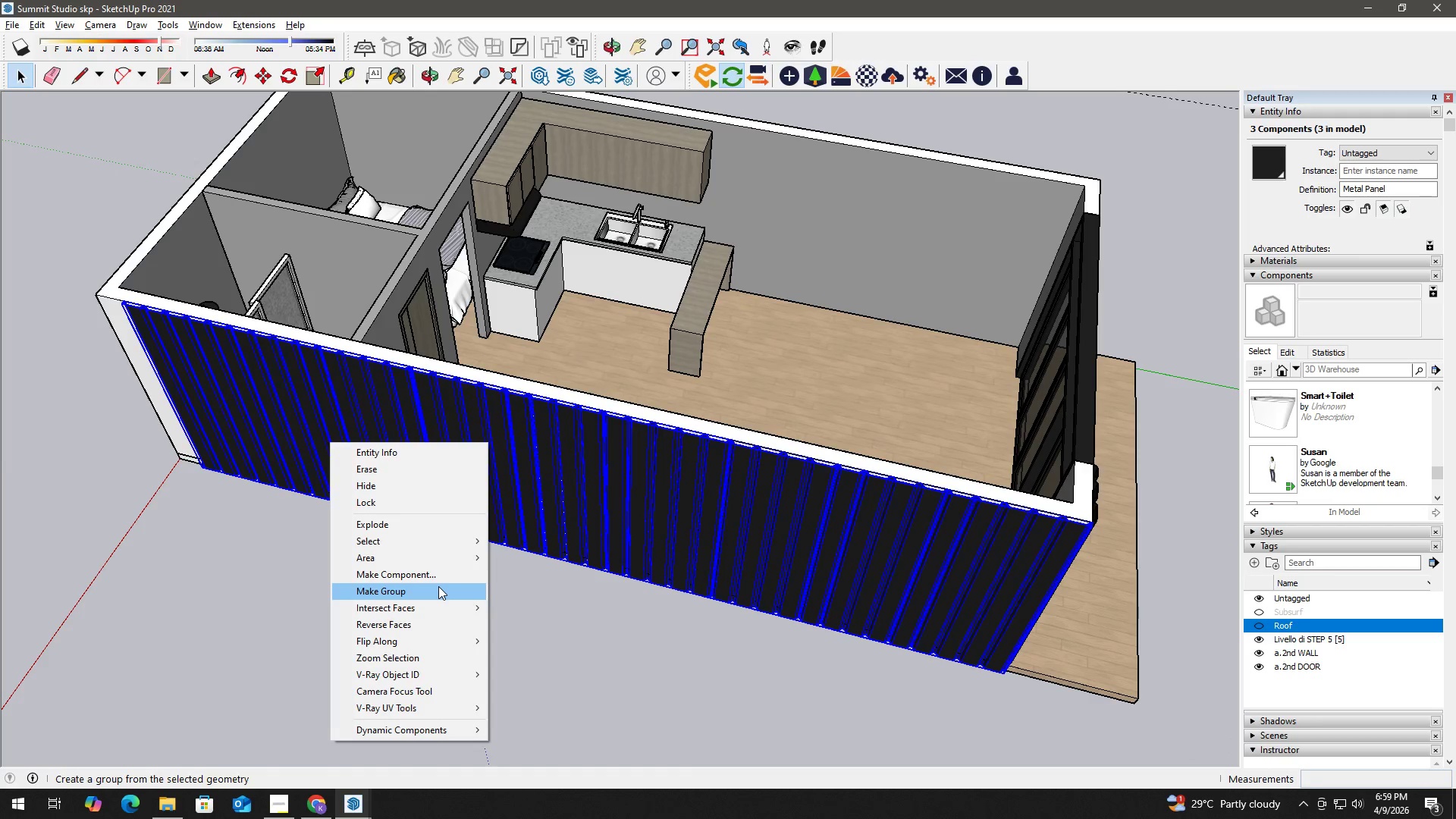 
left_click([438, 586])
 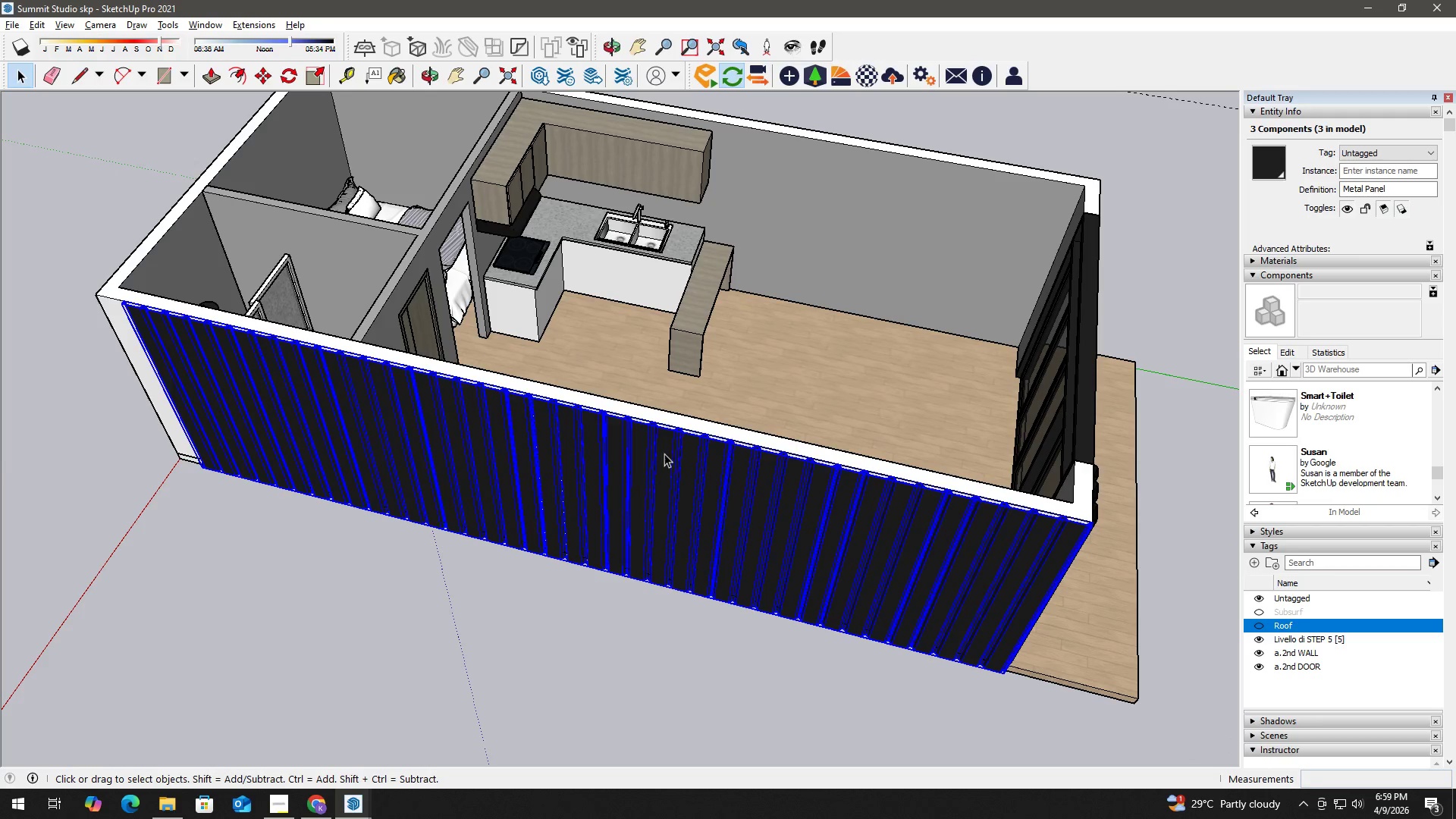 
scroll: coordinate [668, 440], scroll_direction: up, amount: 4.0
 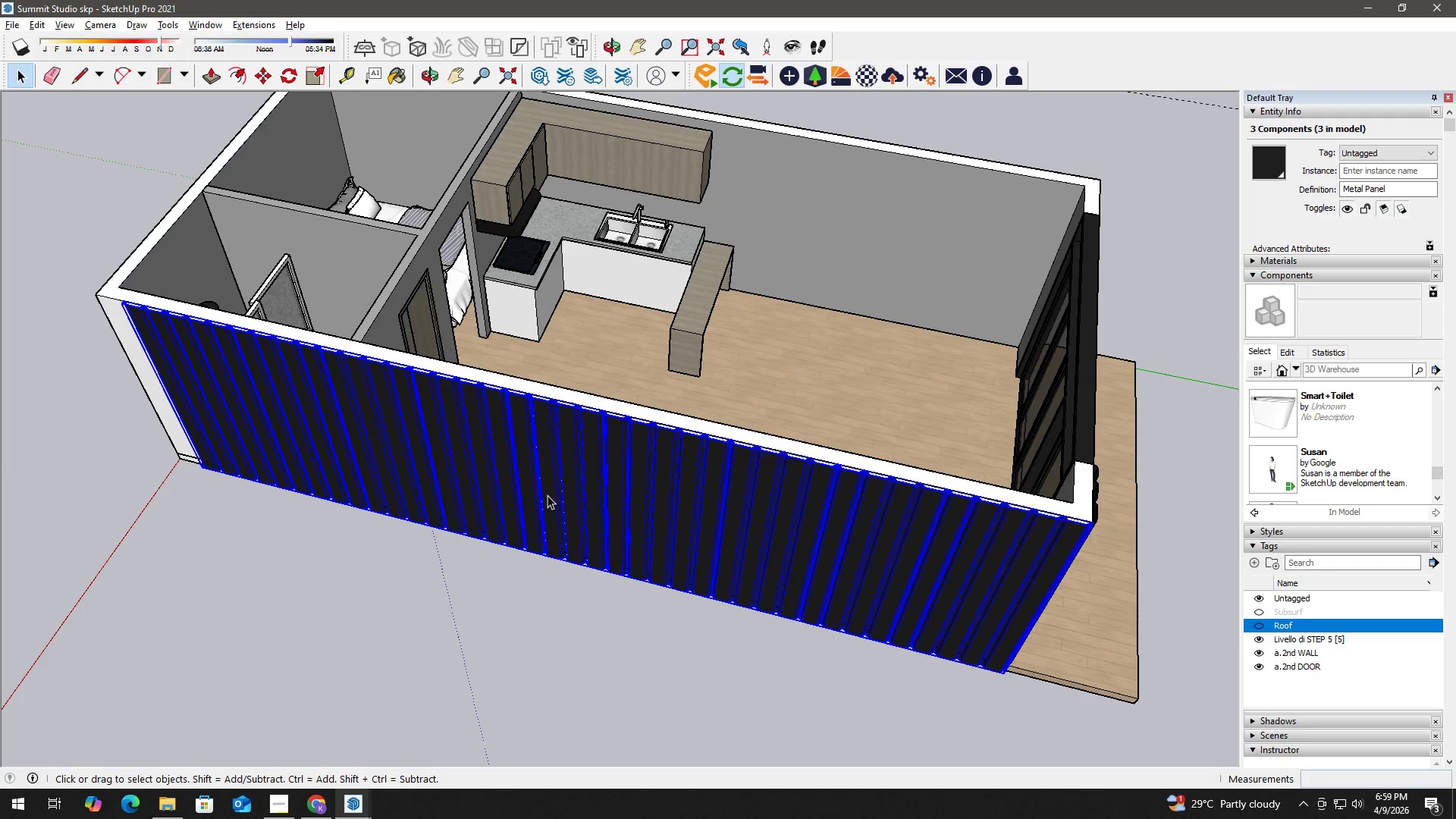 
key(H)
 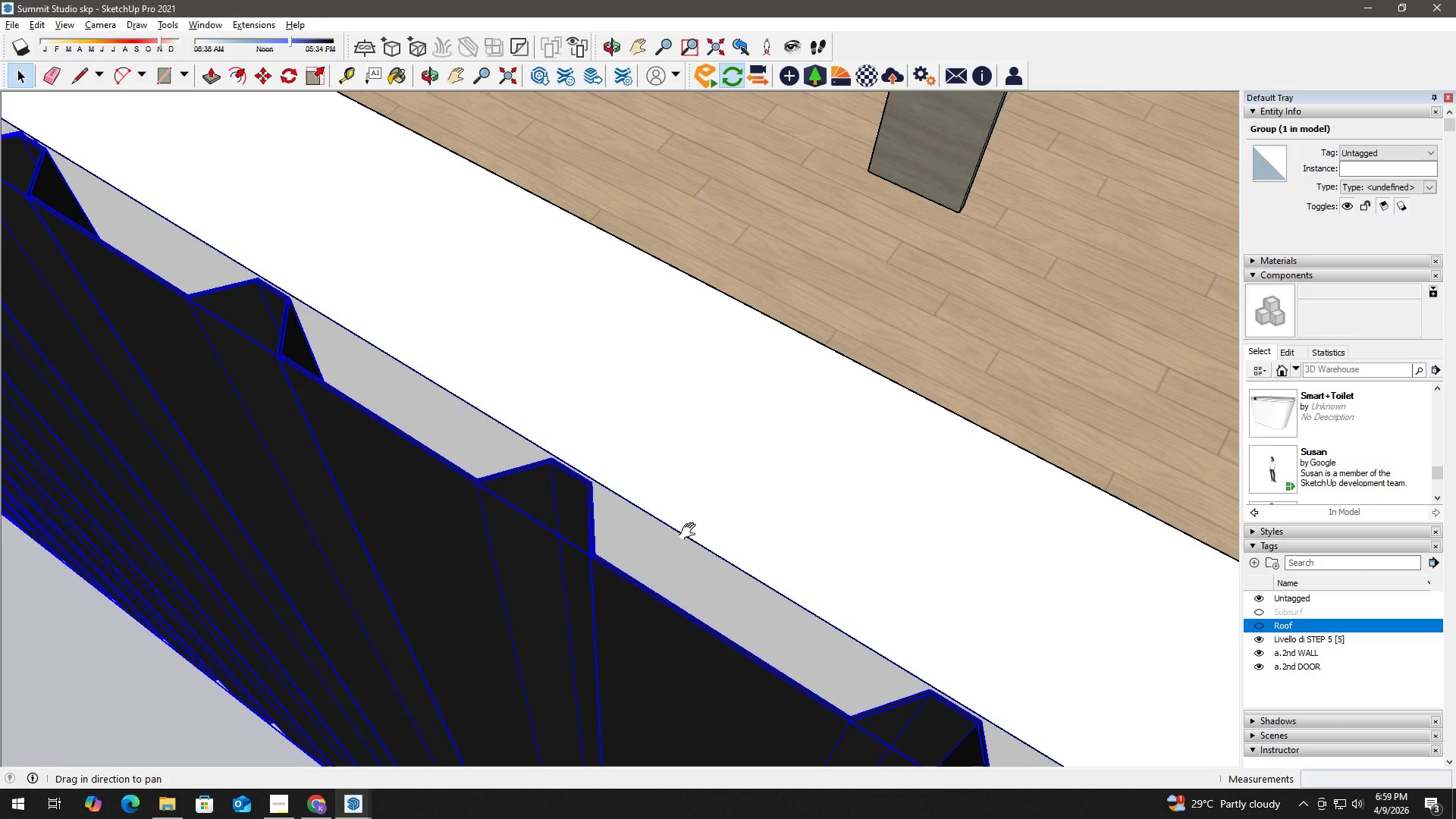 
left_click_drag(start_coordinate=[697, 534], to_coordinate=[264, 353])
 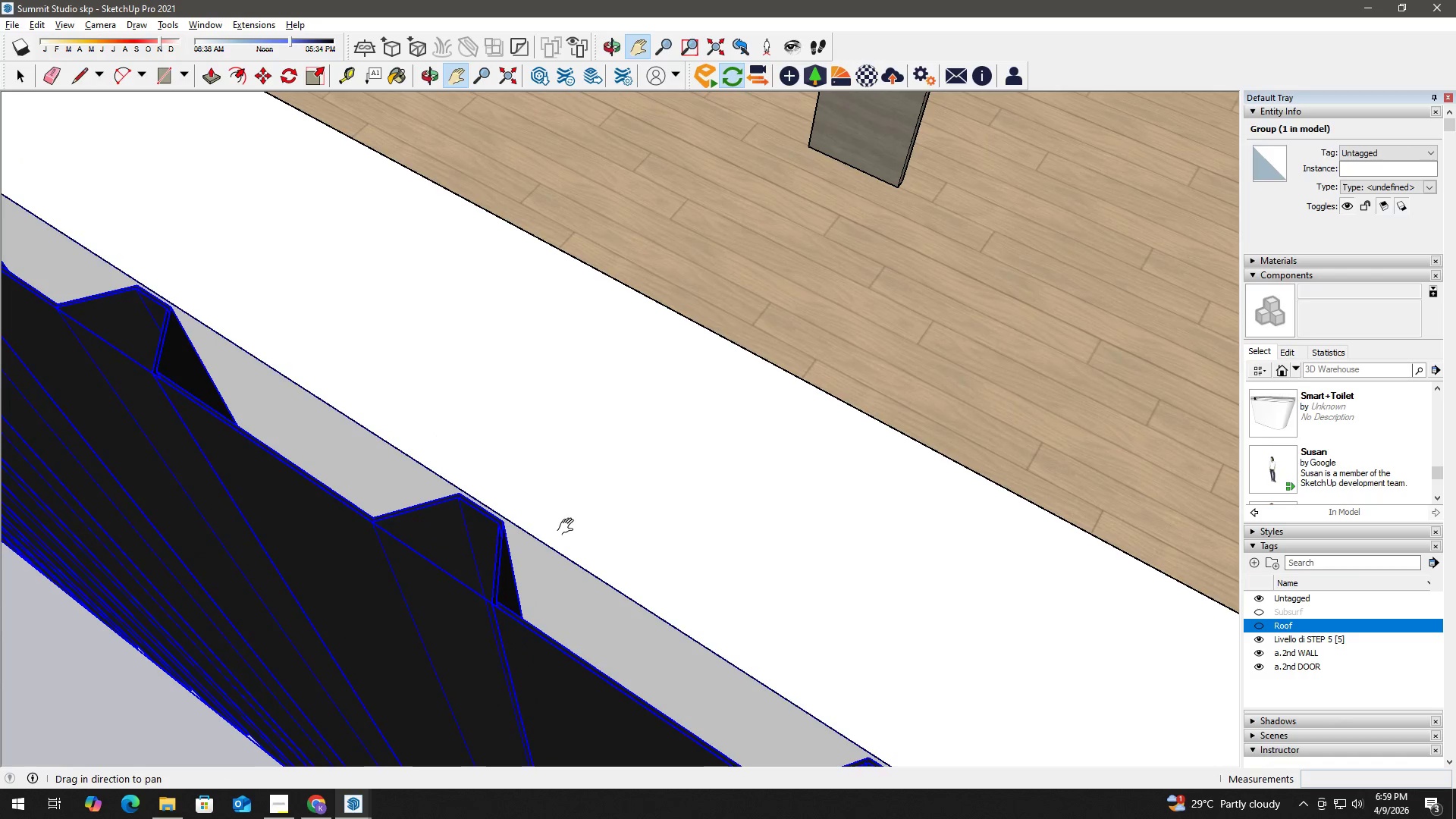 
scroll: coordinate [530, 476], scroll_direction: up, amount: 29.0
 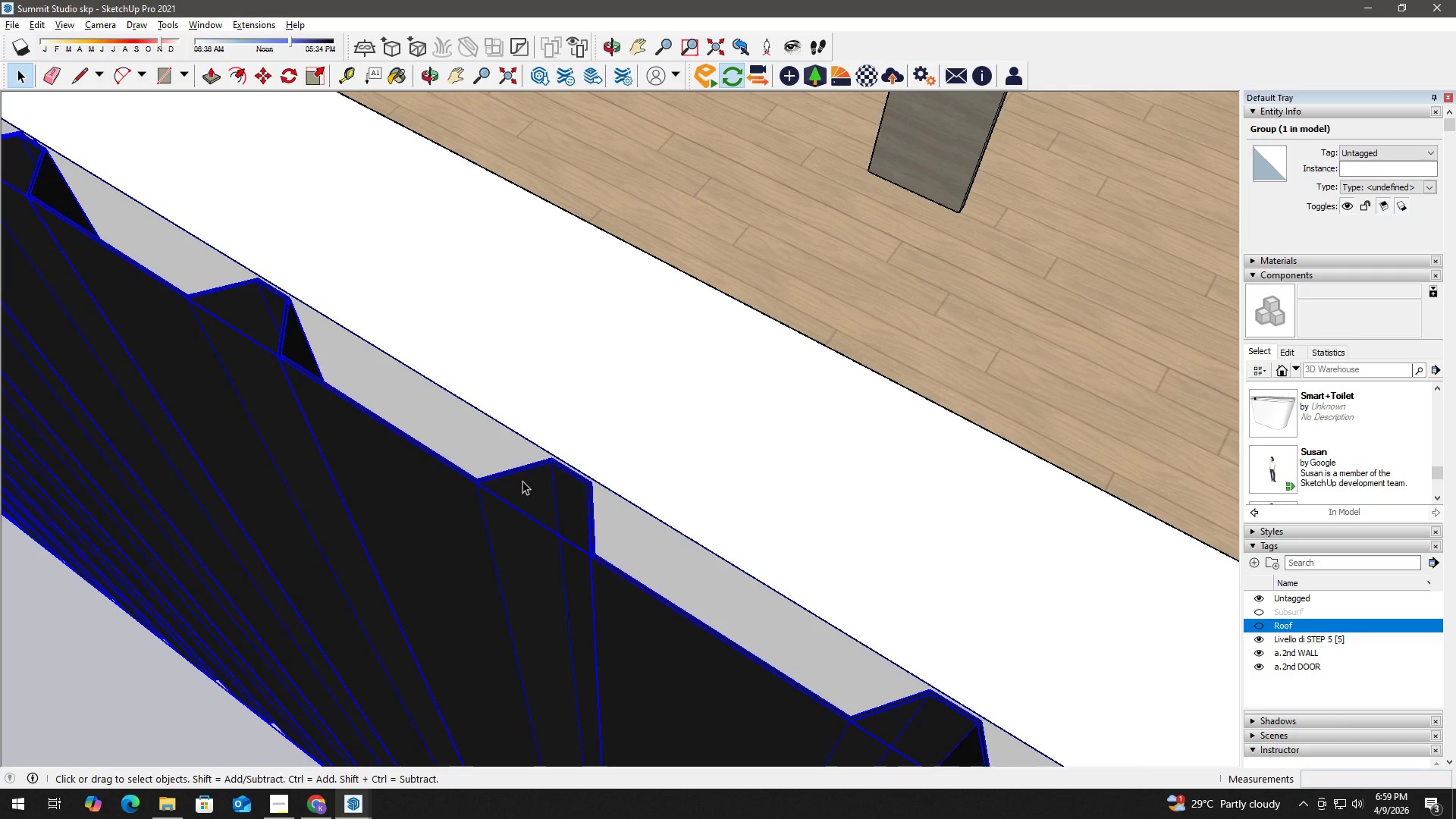 
left_click_drag(start_coordinate=[569, 527], to_coordinate=[204, 318])
 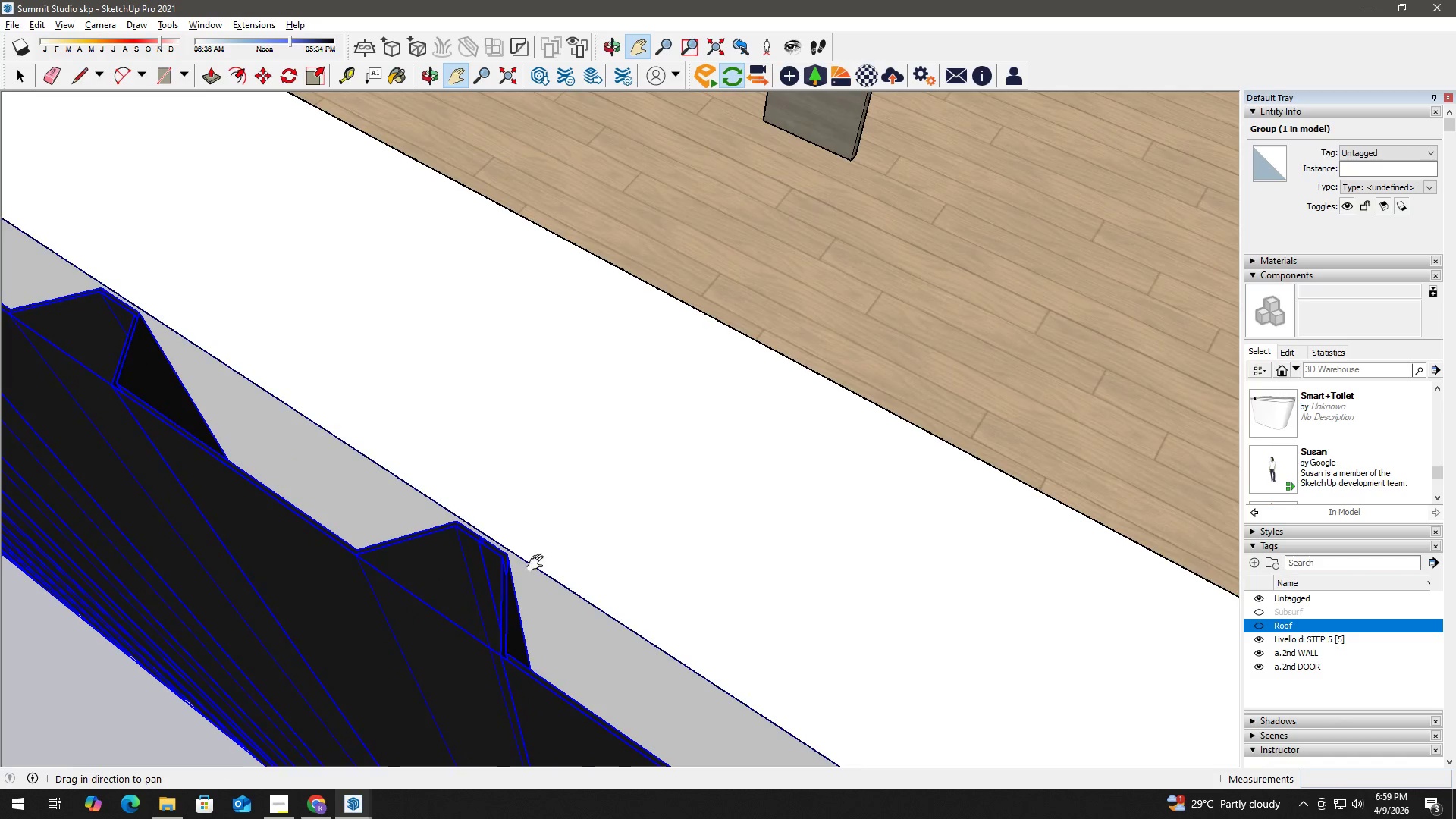 
left_click_drag(start_coordinate=[576, 594], to_coordinate=[215, 326])
 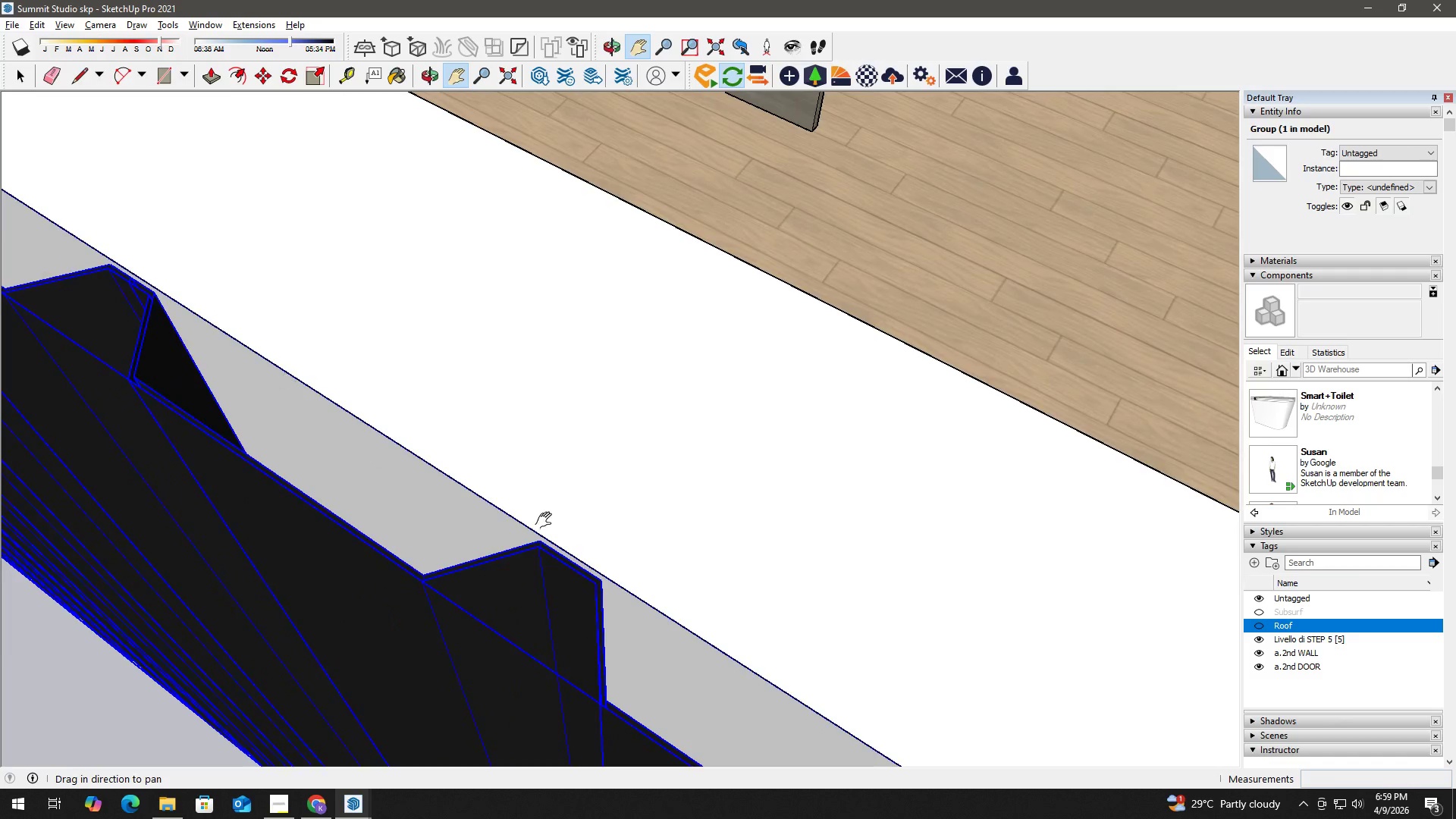 
left_click_drag(start_coordinate=[548, 524], to_coordinate=[230, 315])
 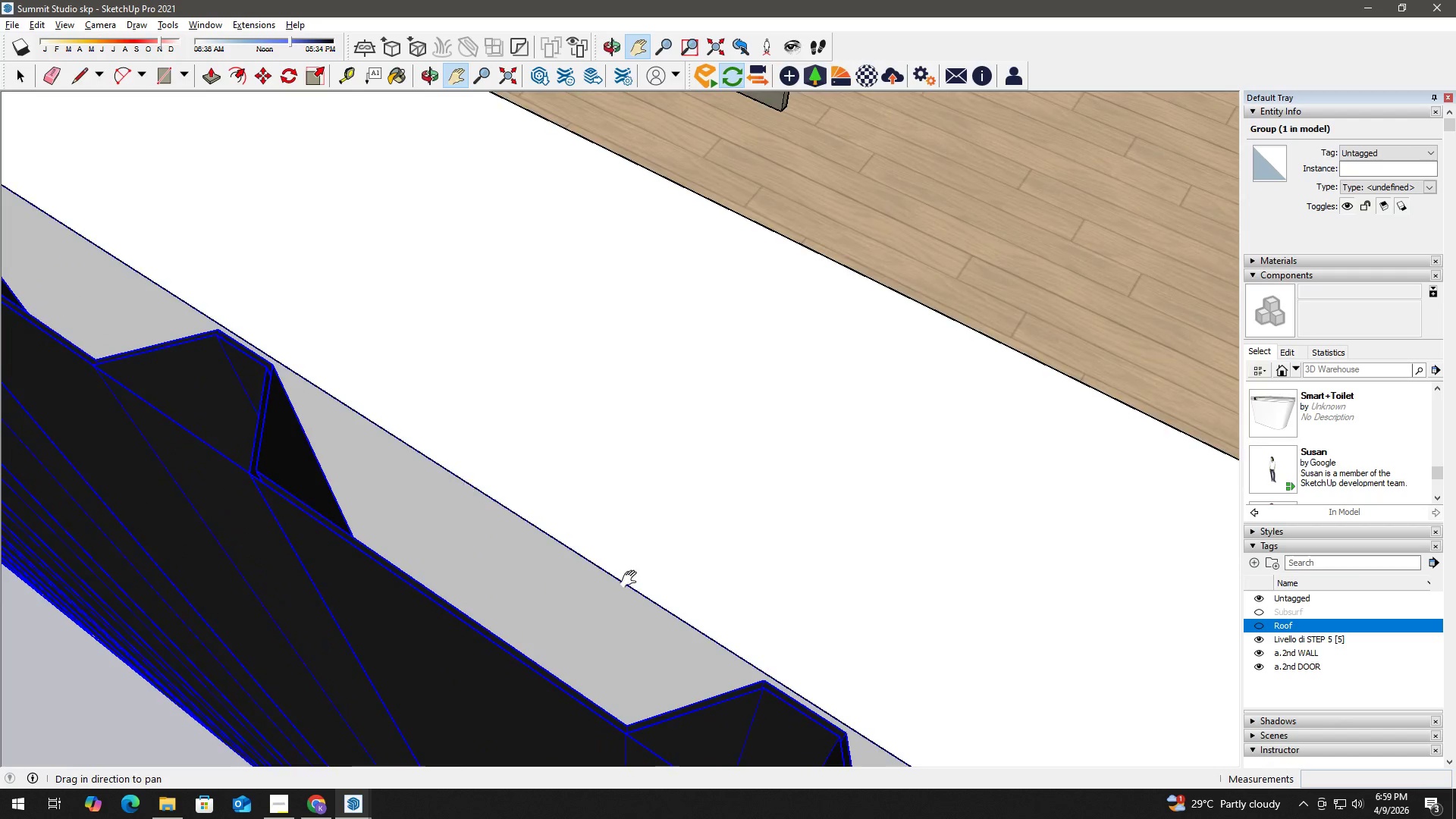 
left_click_drag(start_coordinate=[647, 587], to_coordinate=[187, 297])
 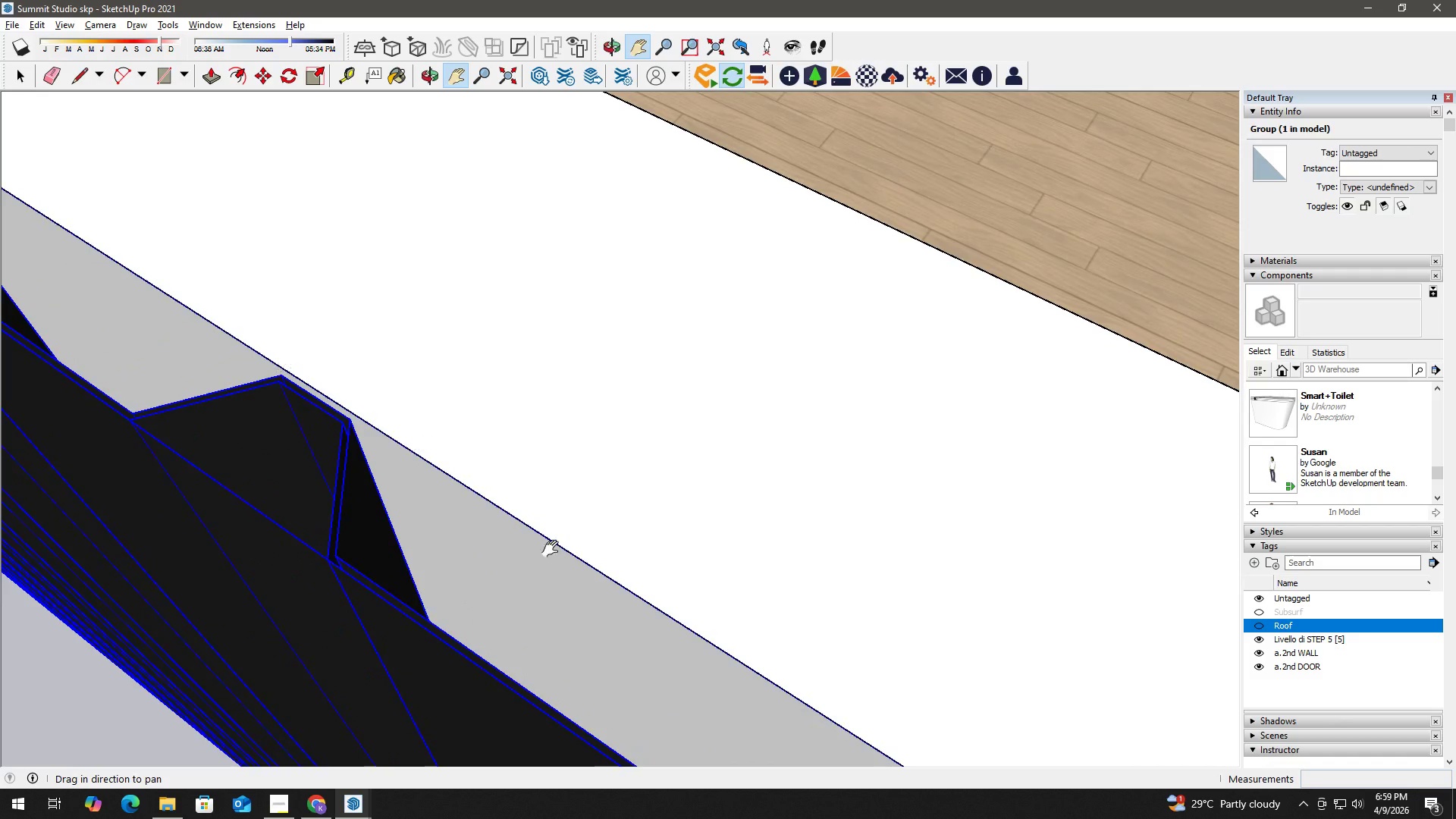 
left_click_drag(start_coordinate=[554, 549], to_coordinate=[171, 266])
 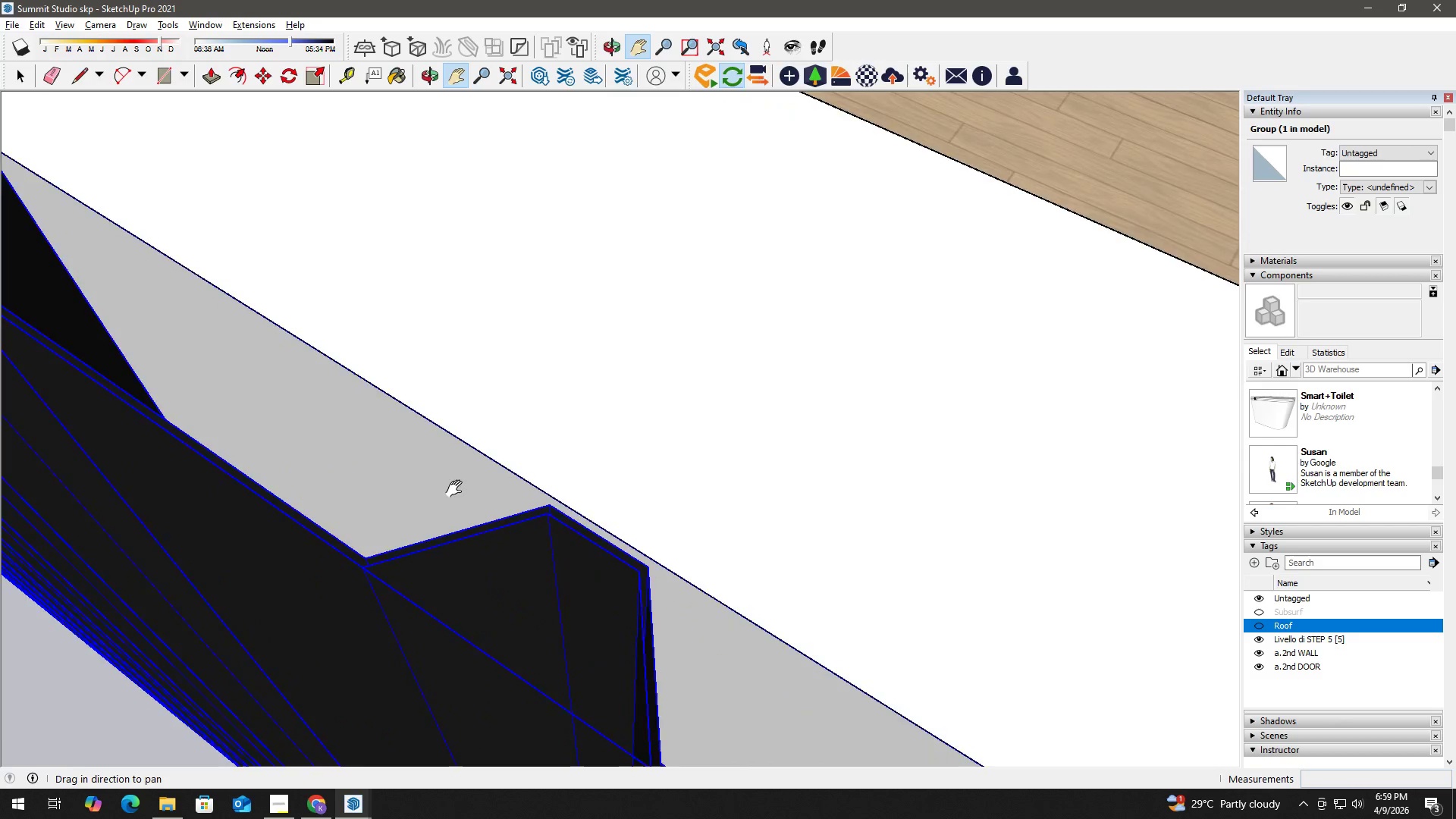 
key(H)
 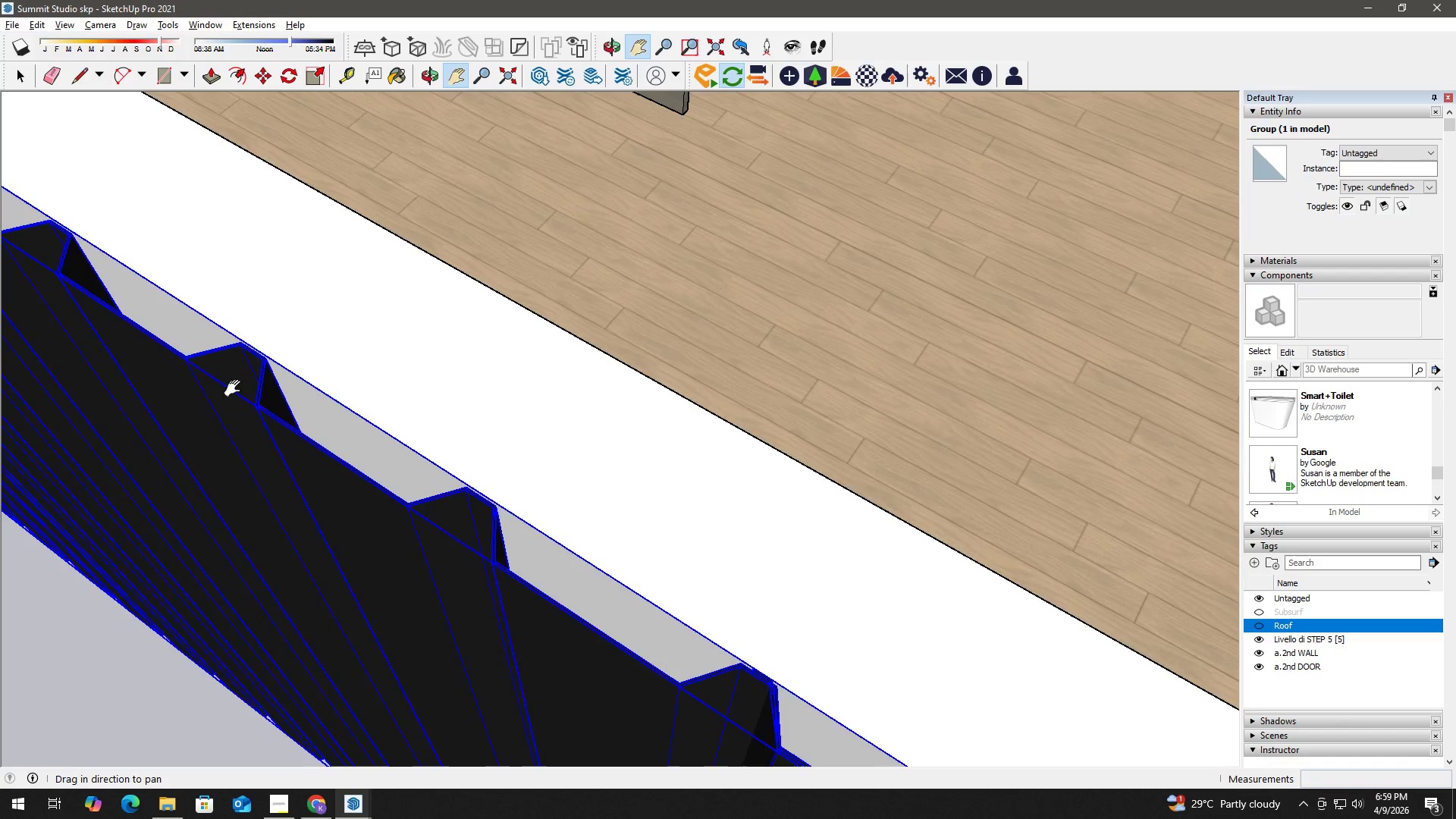 
left_click_drag(start_coordinate=[236, 388], to_coordinate=[984, 682])
 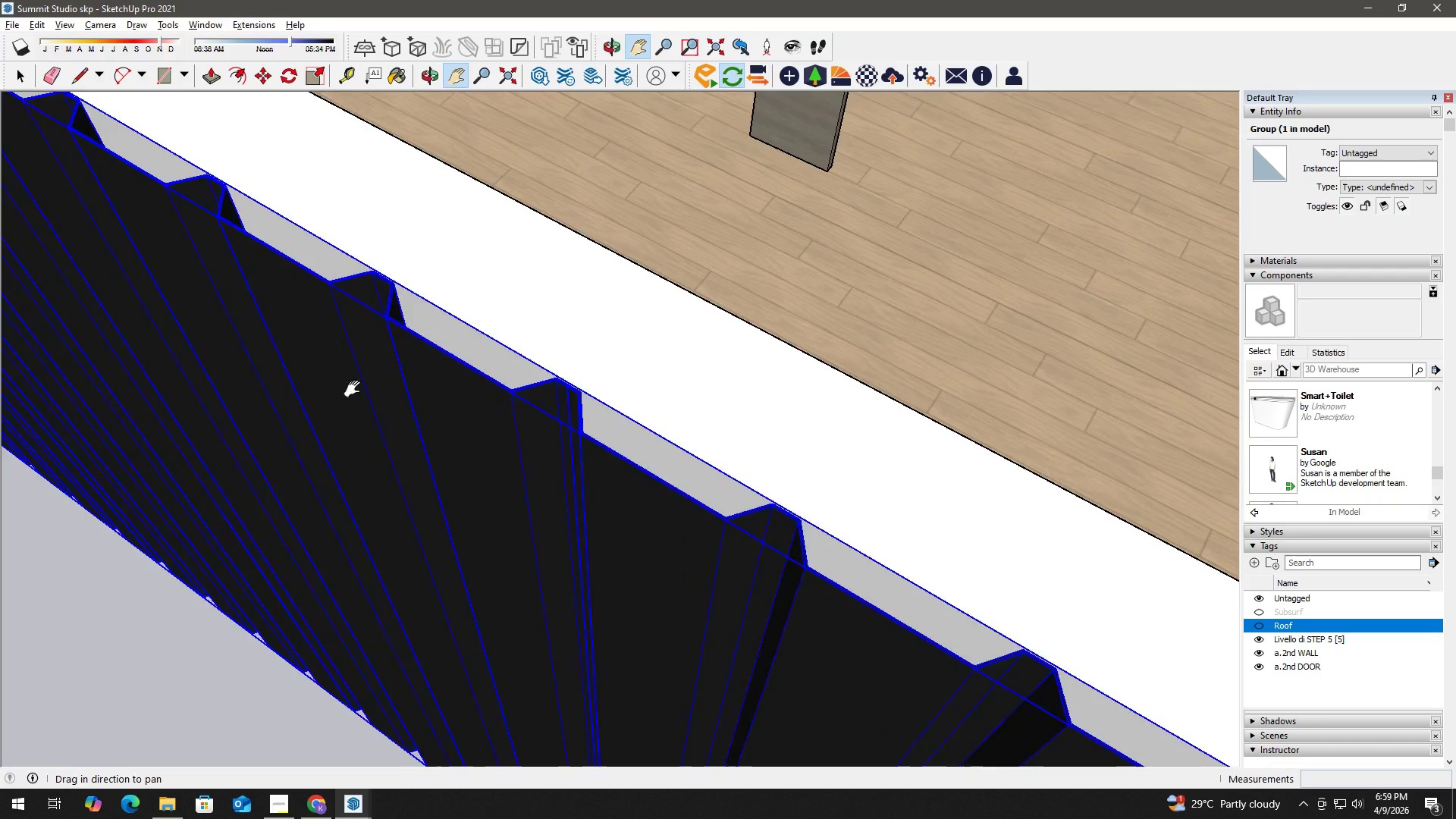 
scroll: coordinate [378, 459], scroll_direction: down, amount: 11.0
 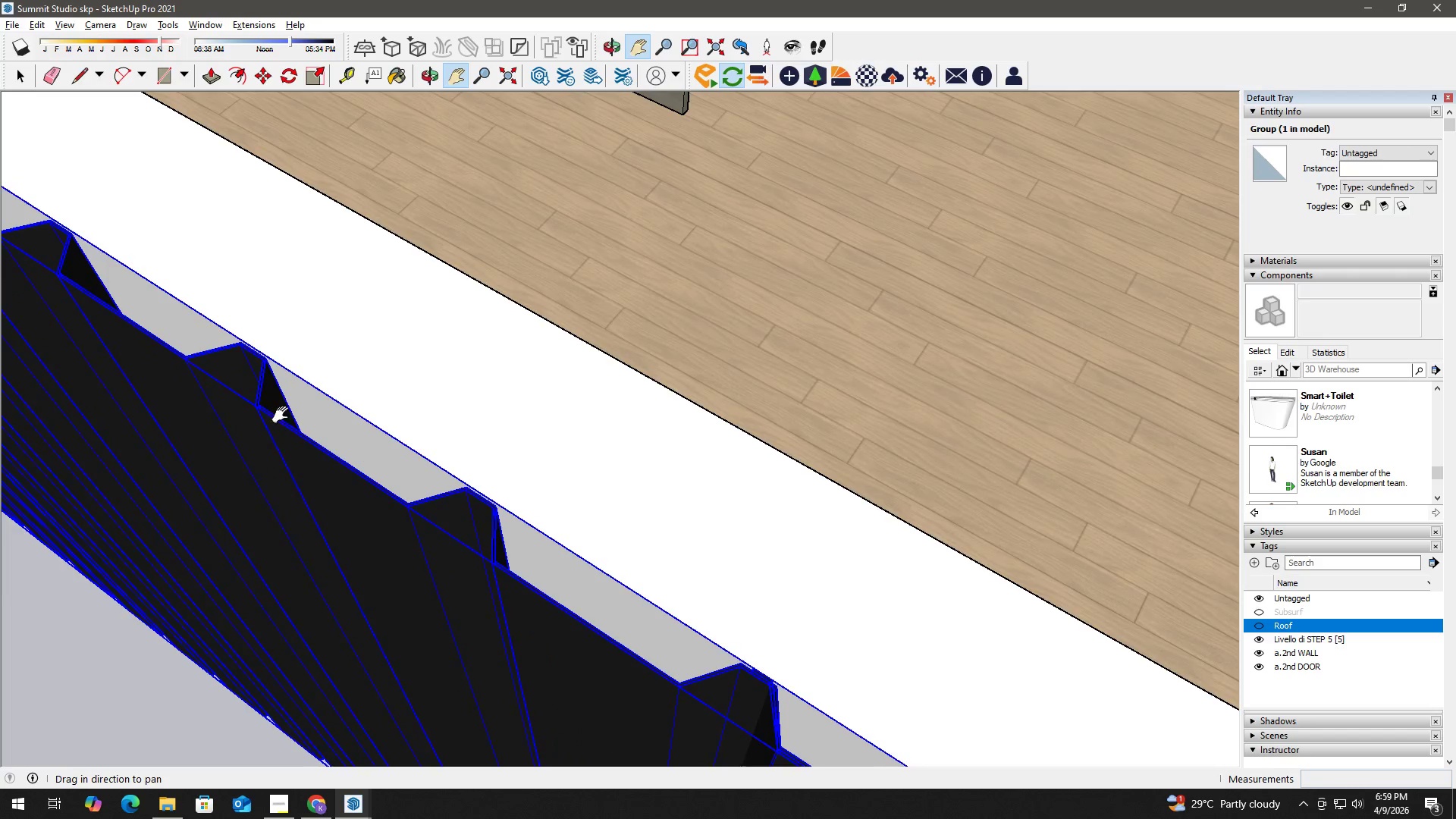 
left_click_drag(start_coordinate=[344, 381], to_coordinate=[854, 736])
 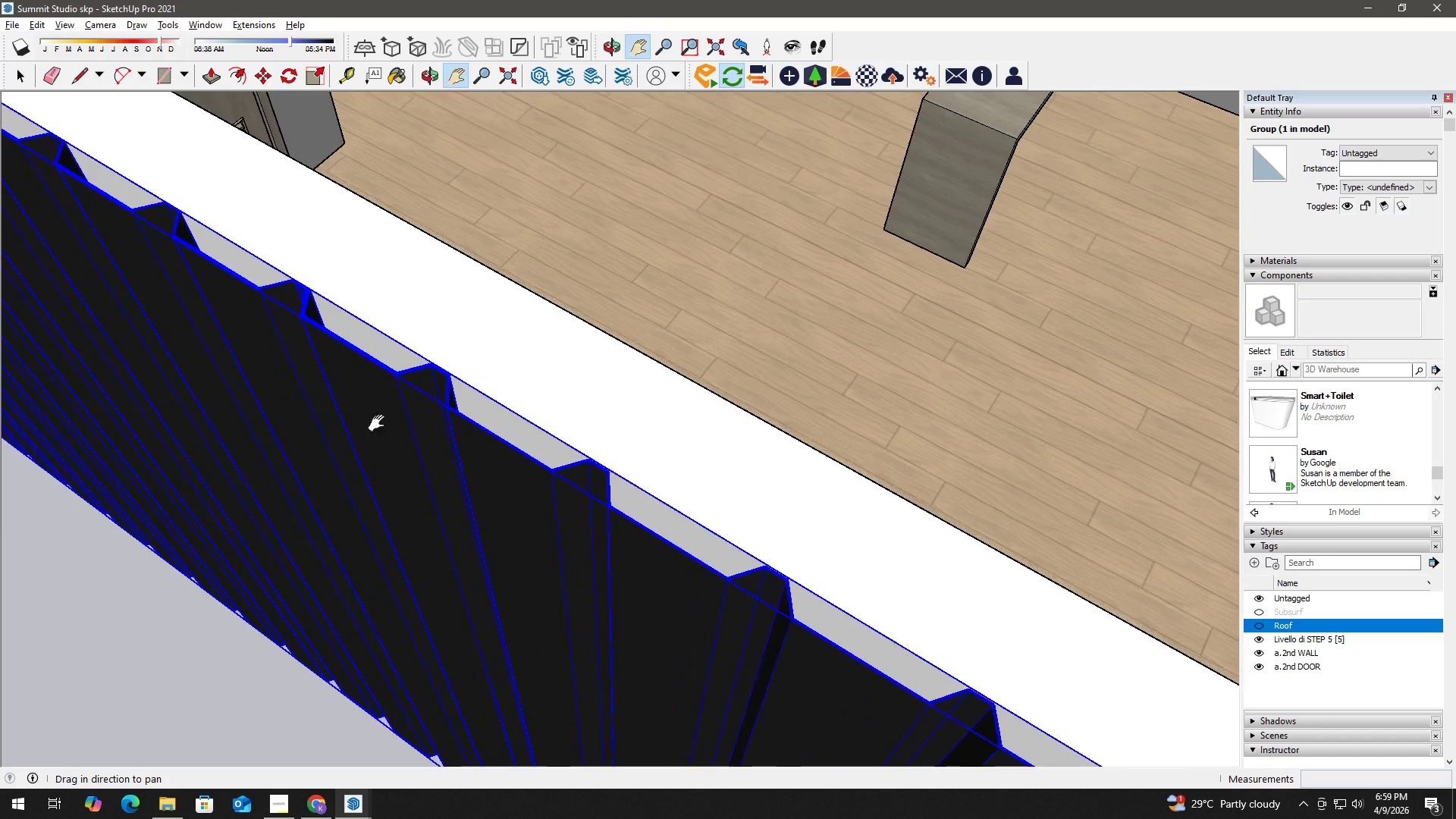 
left_click_drag(start_coordinate=[315, 375], to_coordinate=[941, 700])
 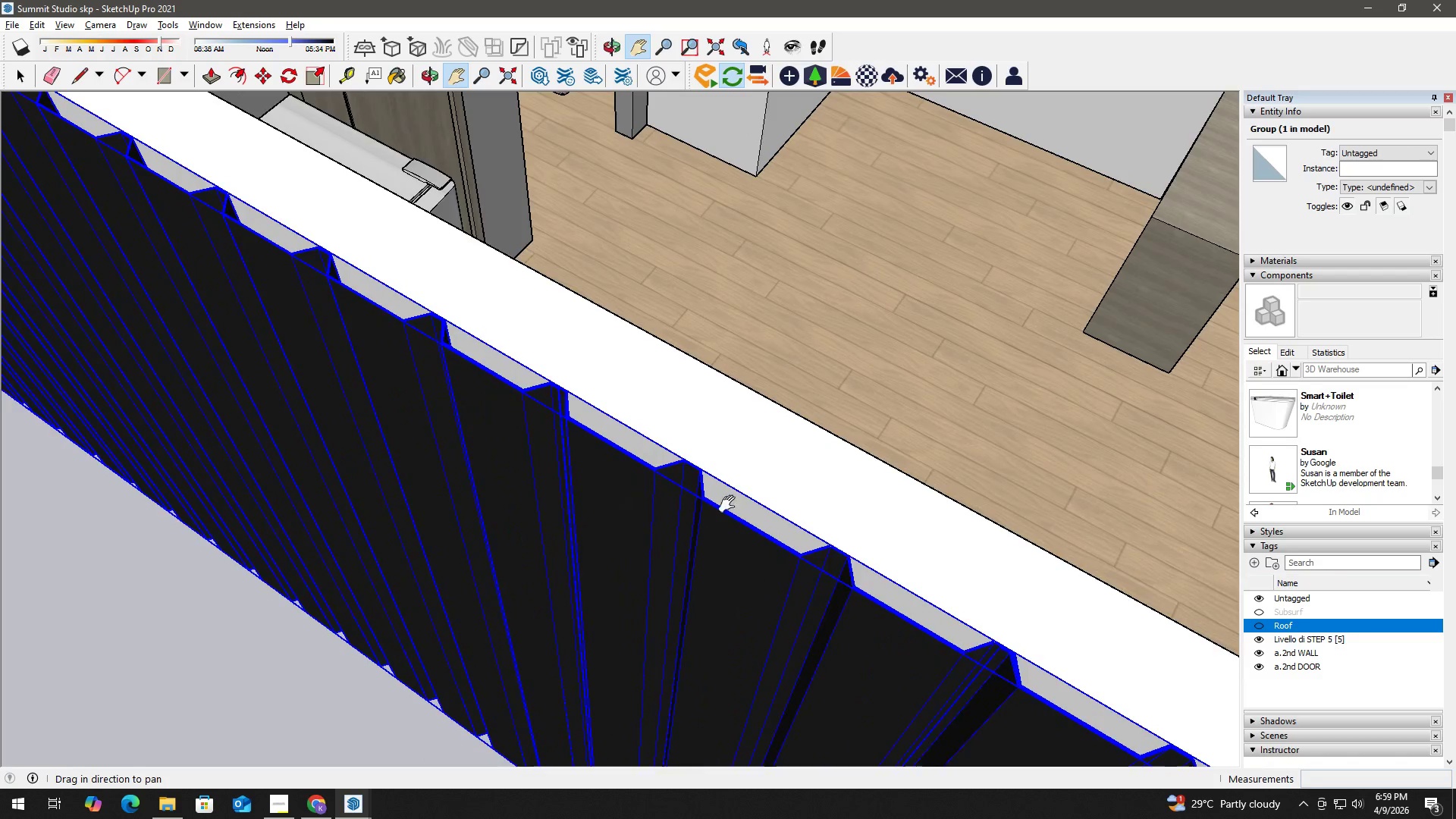 
scroll: coordinate [560, 463], scroll_direction: up, amount: 16.0
 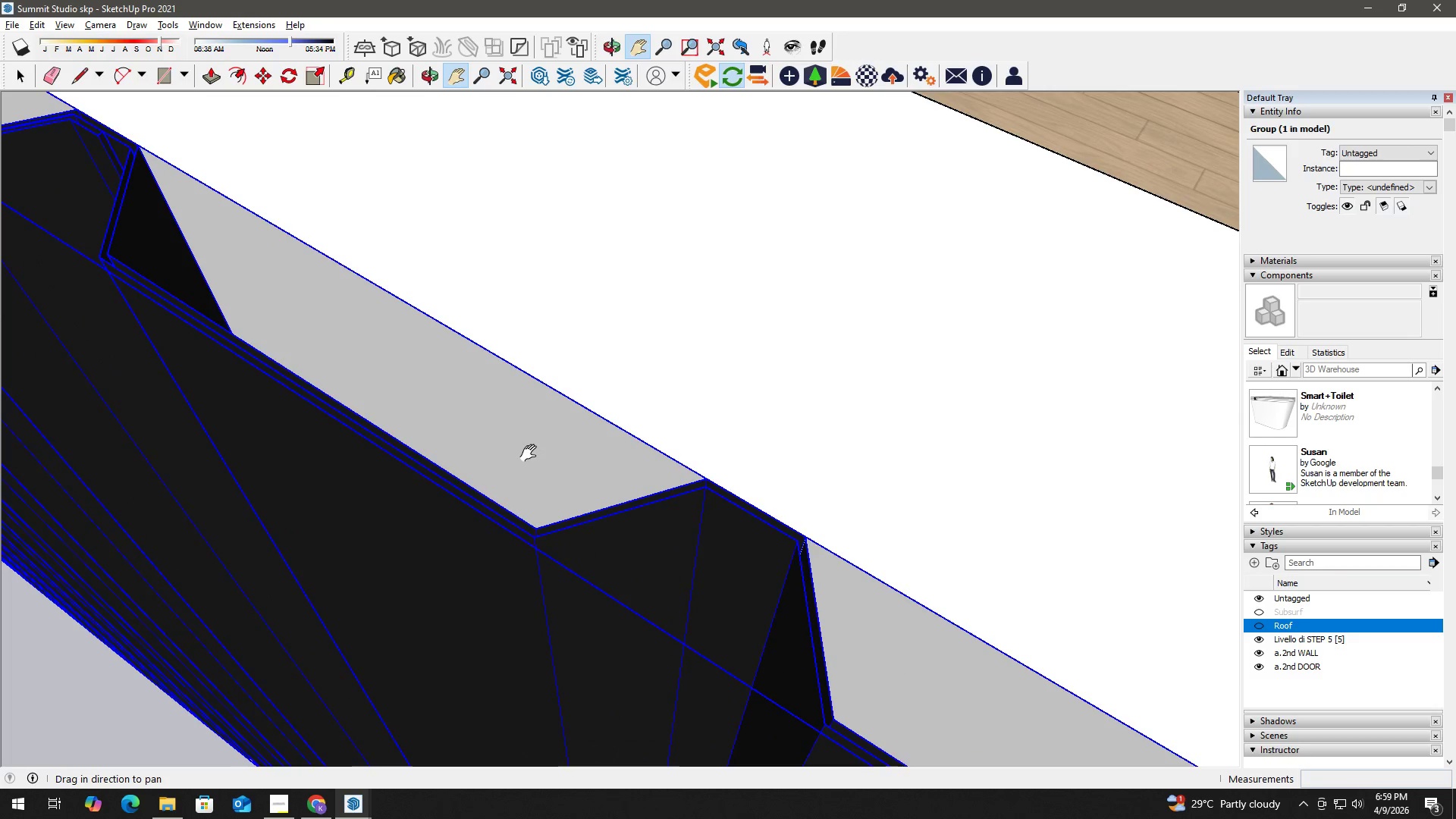 
left_click_drag(start_coordinate=[449, 422], to_coordinate=[864, 676])
 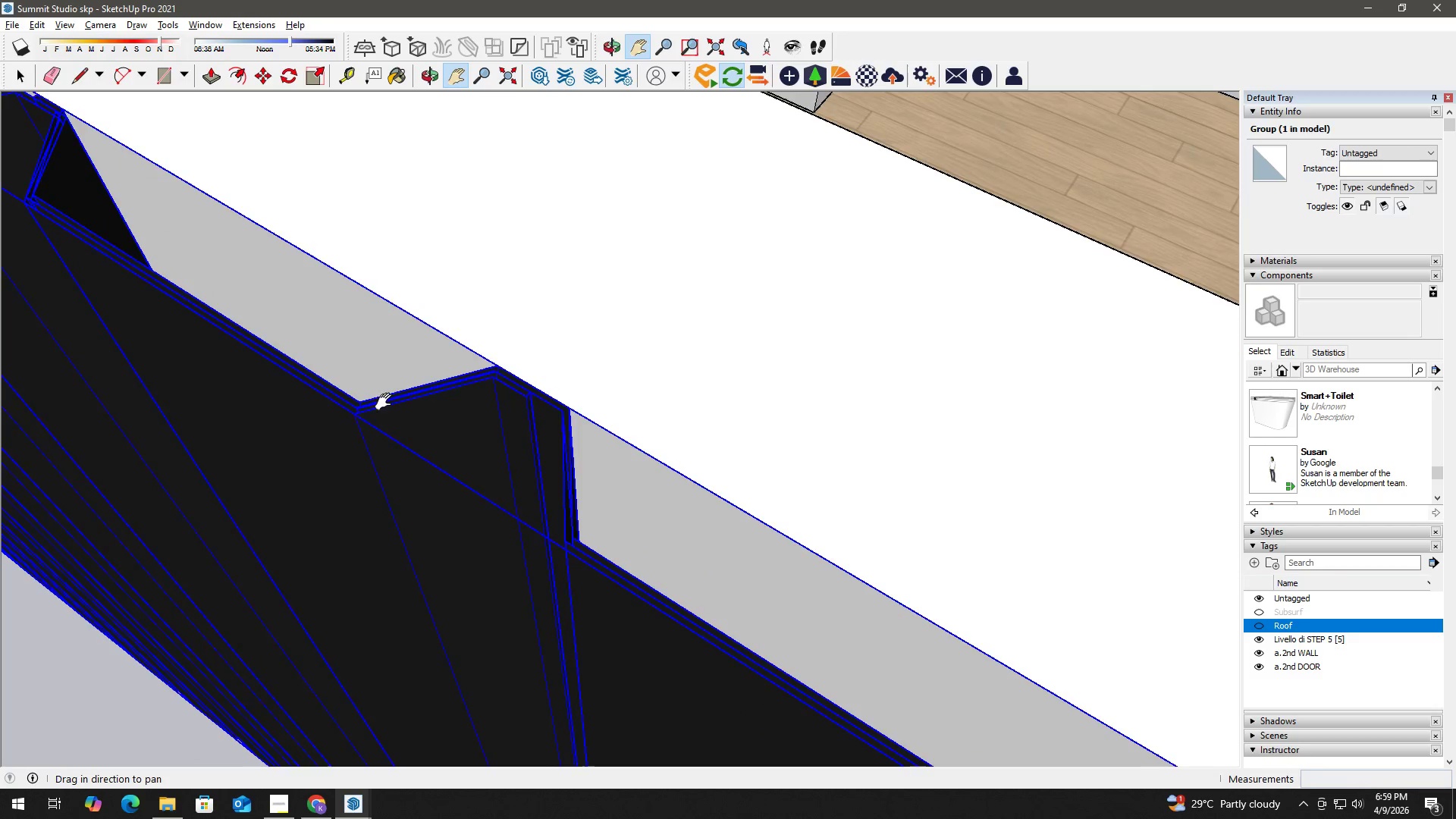 
left_click_drag(start_coordinate=[352, 379], to_coordinate=[730, 597])
 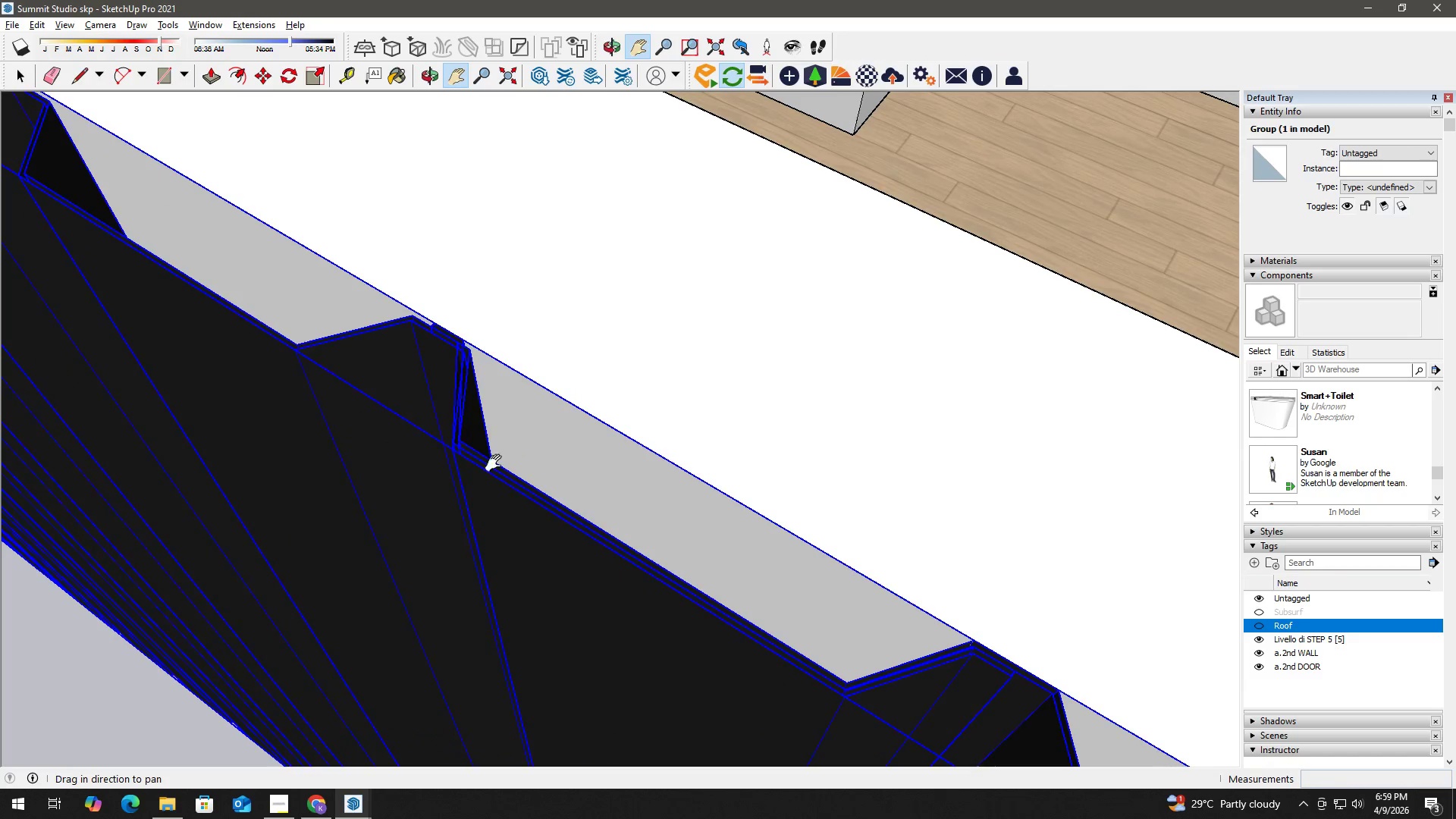 
left_click_drag(start_coordinate=[424, 421], to_coordinate=[1122, 734])
 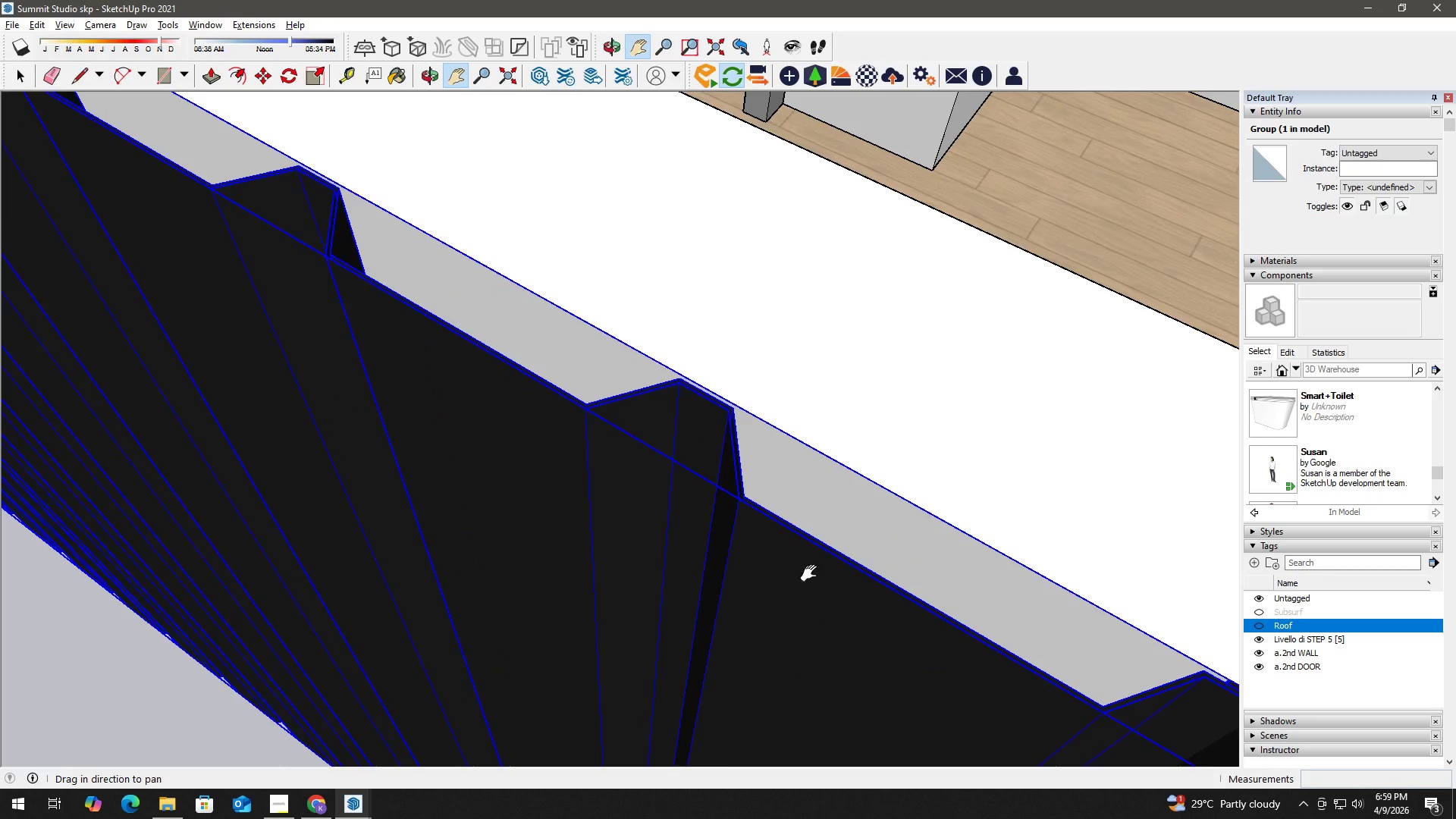 
left_click_drag(start_coordinate=[419, 381], to_coordinate=[857, 691])
 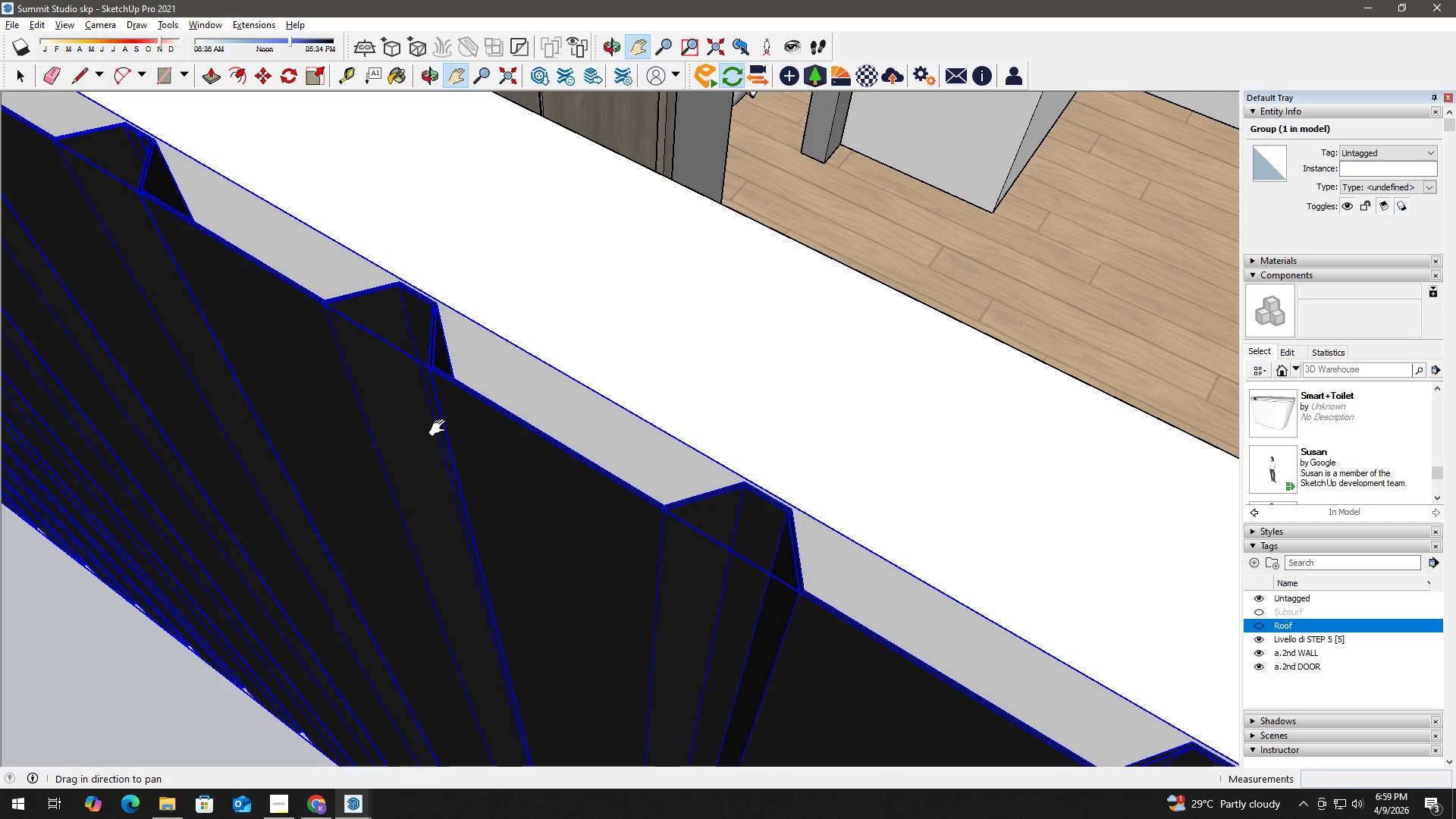 
left_click_drag(start_coordinate=[441, 428], to_coordinate=[997, 722])
 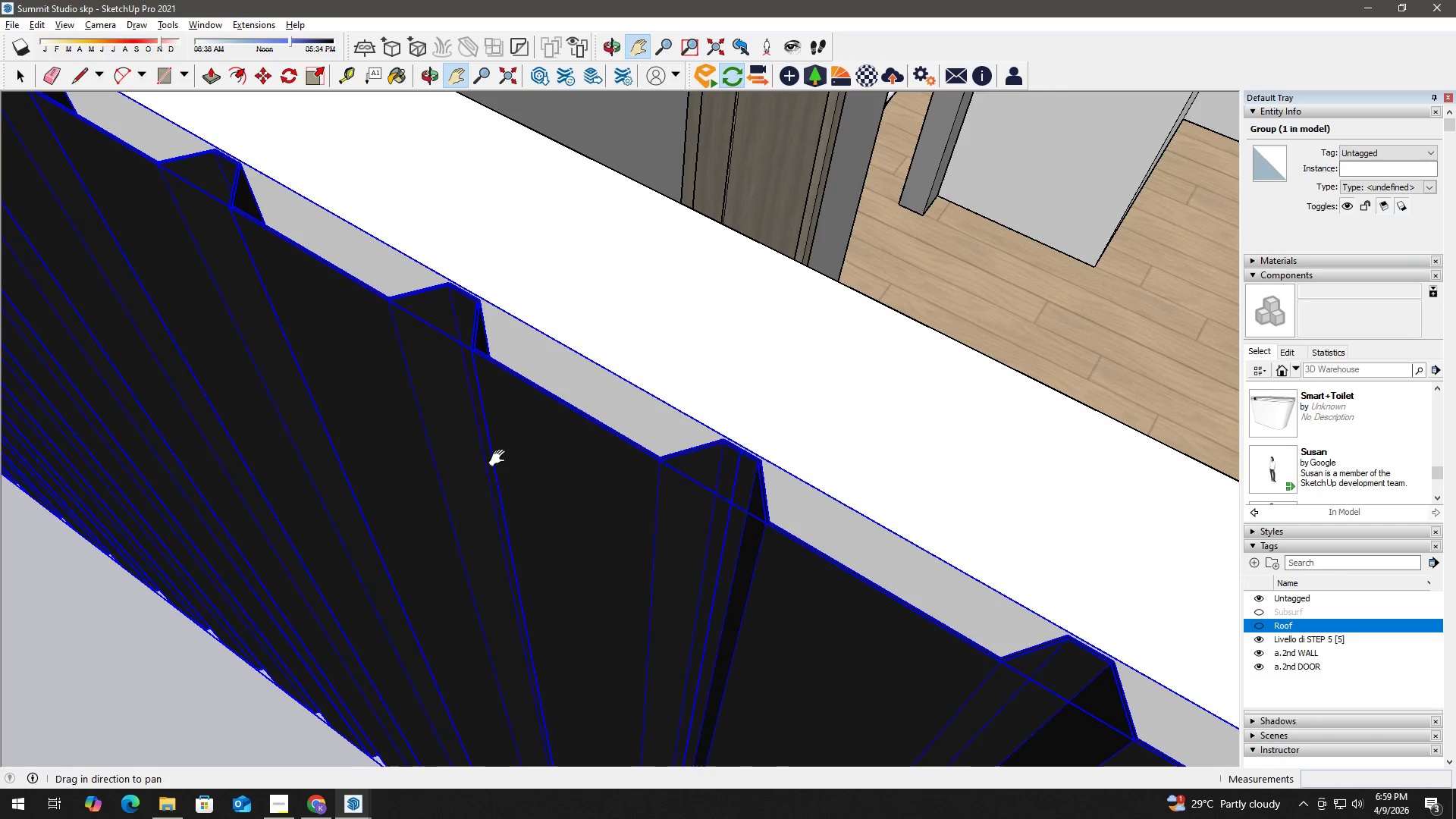 
left_click_drag(start_coordinate=[494, 453], to_coordinate=[996, 740])
 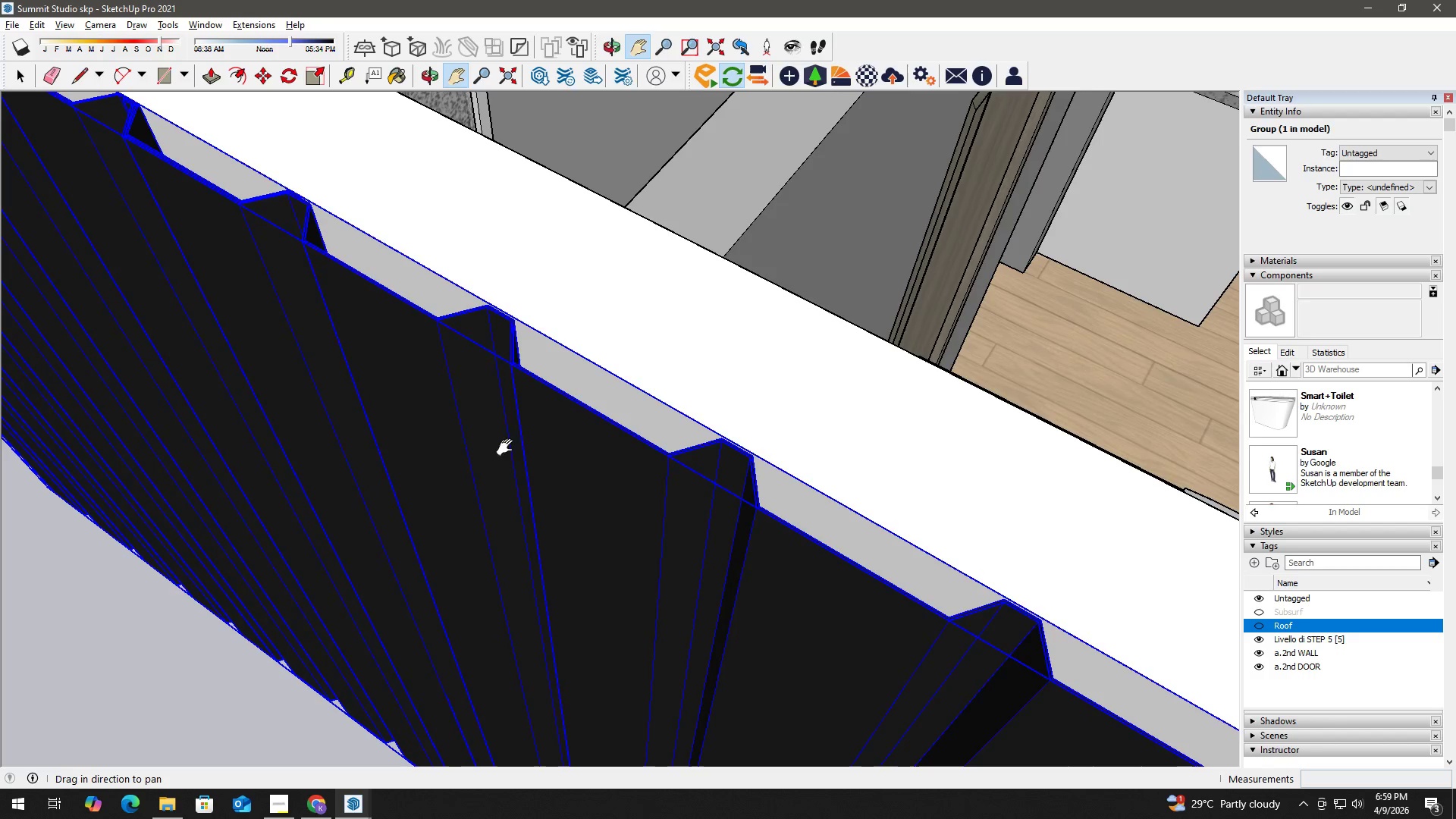 
left_click_drag(start_coordinate=[484, 432], to_coordinate=[1085, 752])
 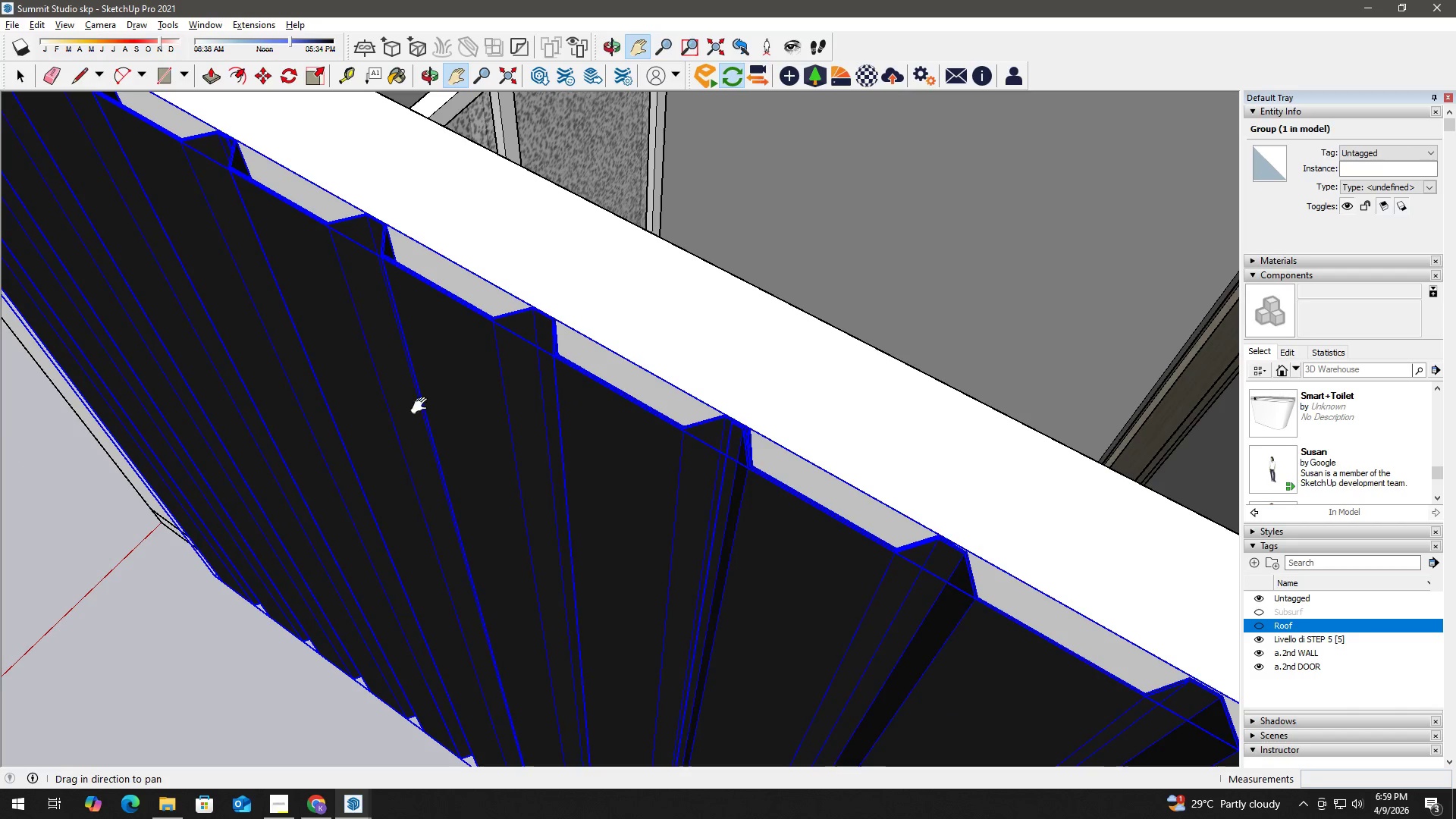 
left_click_drag(start_coordinate=[306, 356], to_coordinate=[739, 642])
 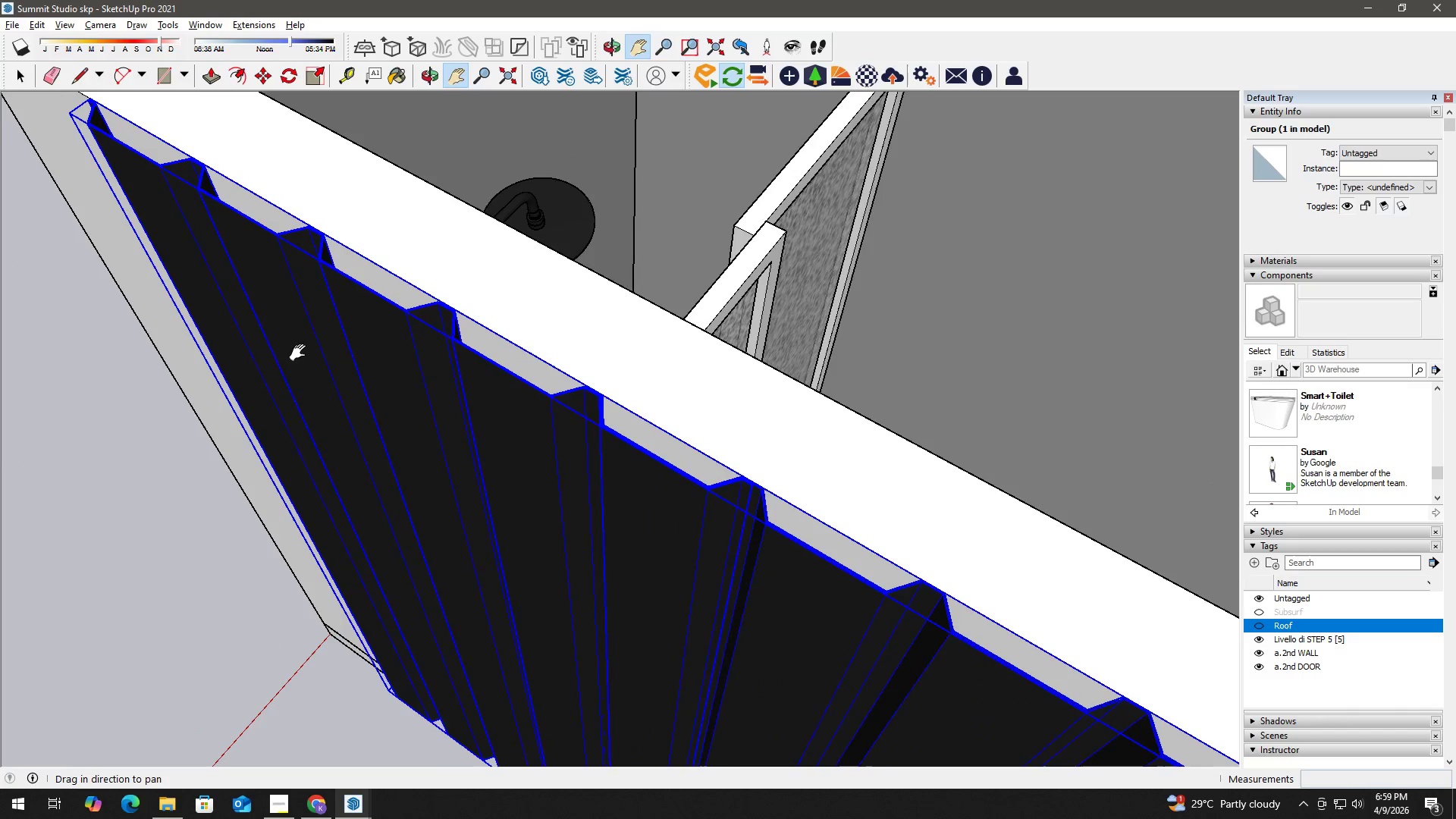 
left_click_drag(start_coordinate=[301, 353], to_coordinate=[618, 554])
 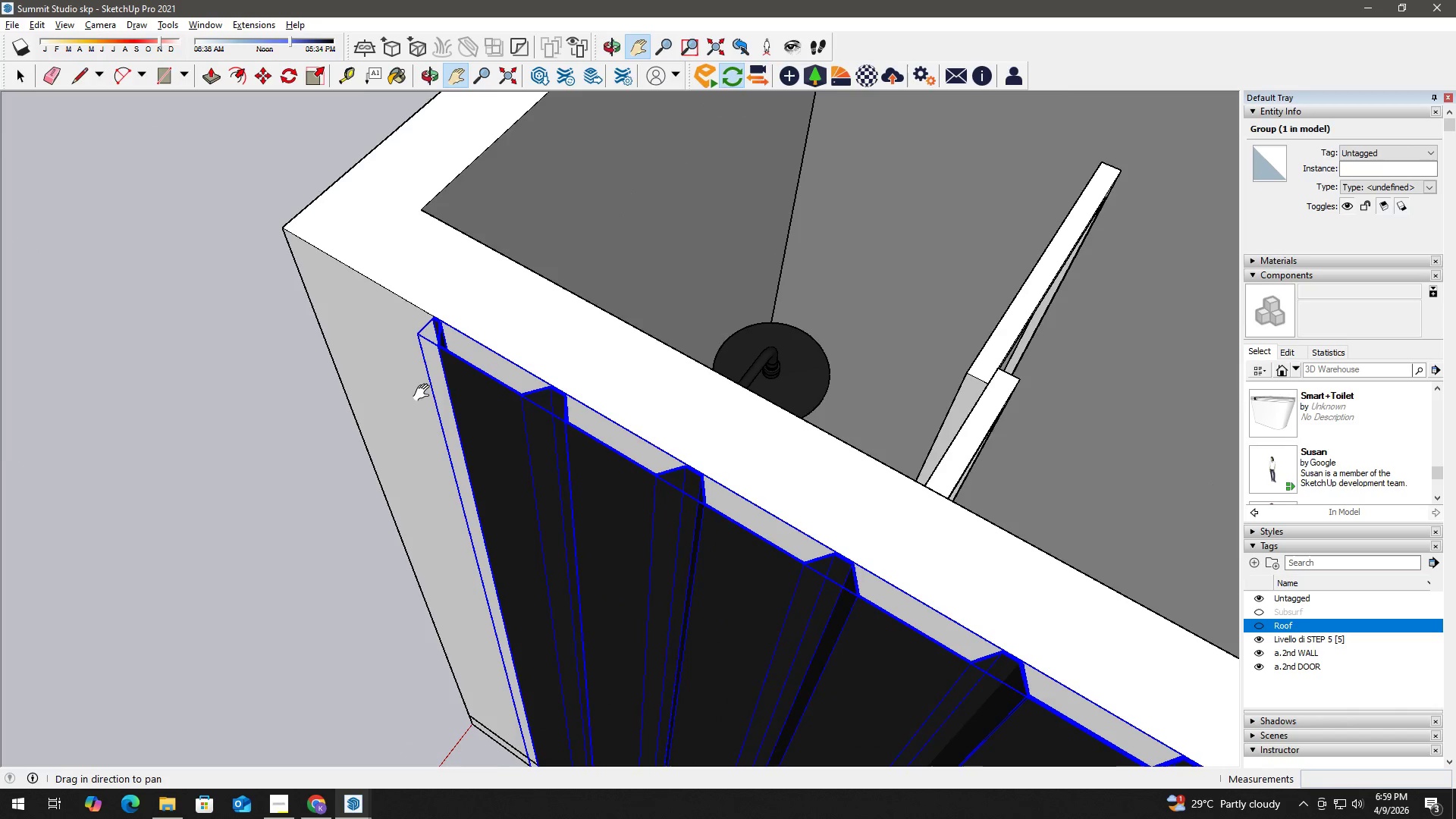 
scroll: coordinate [452, 404], scroll_direction: down, amount: 54.0
 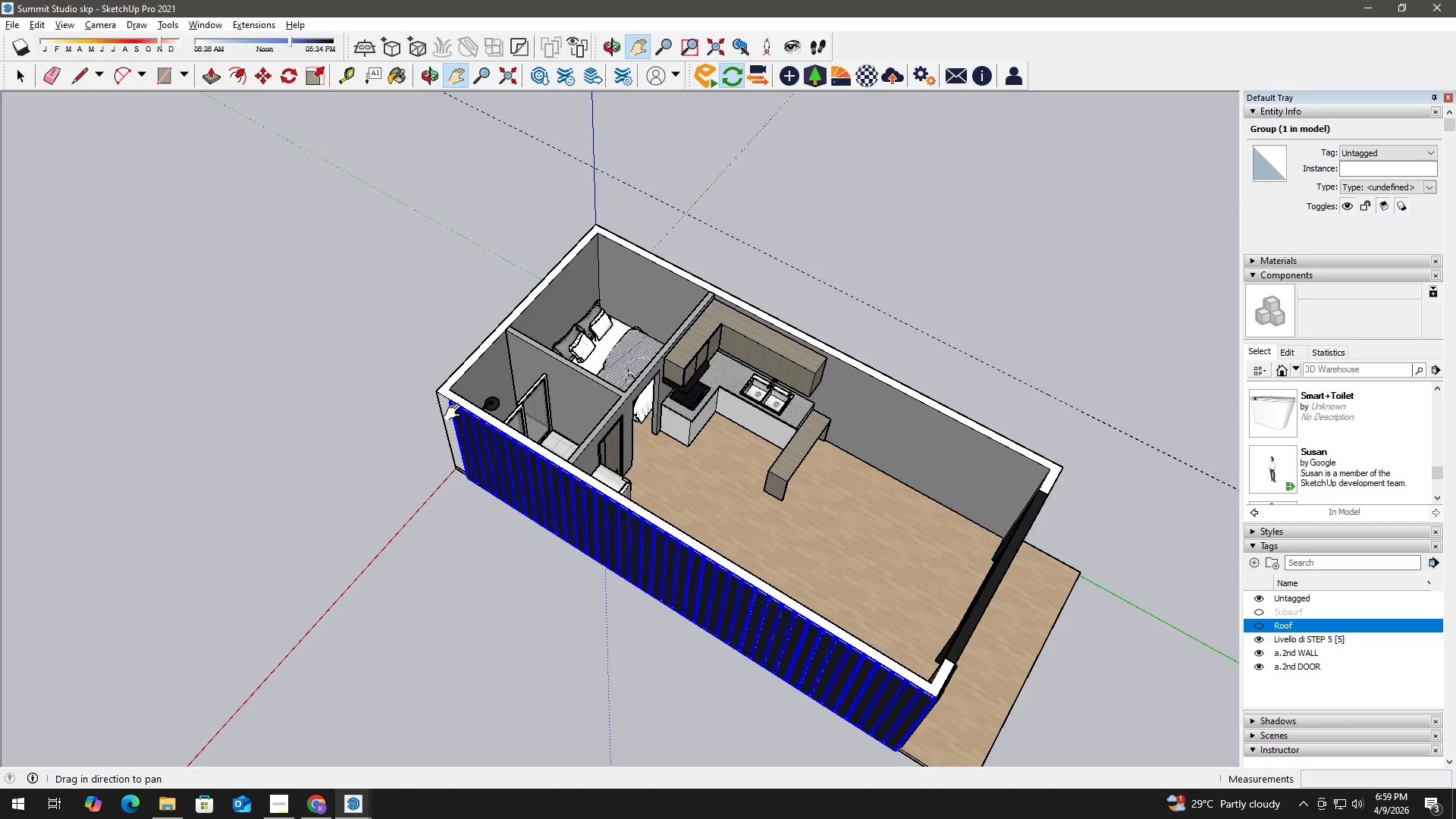 
key(Space)
 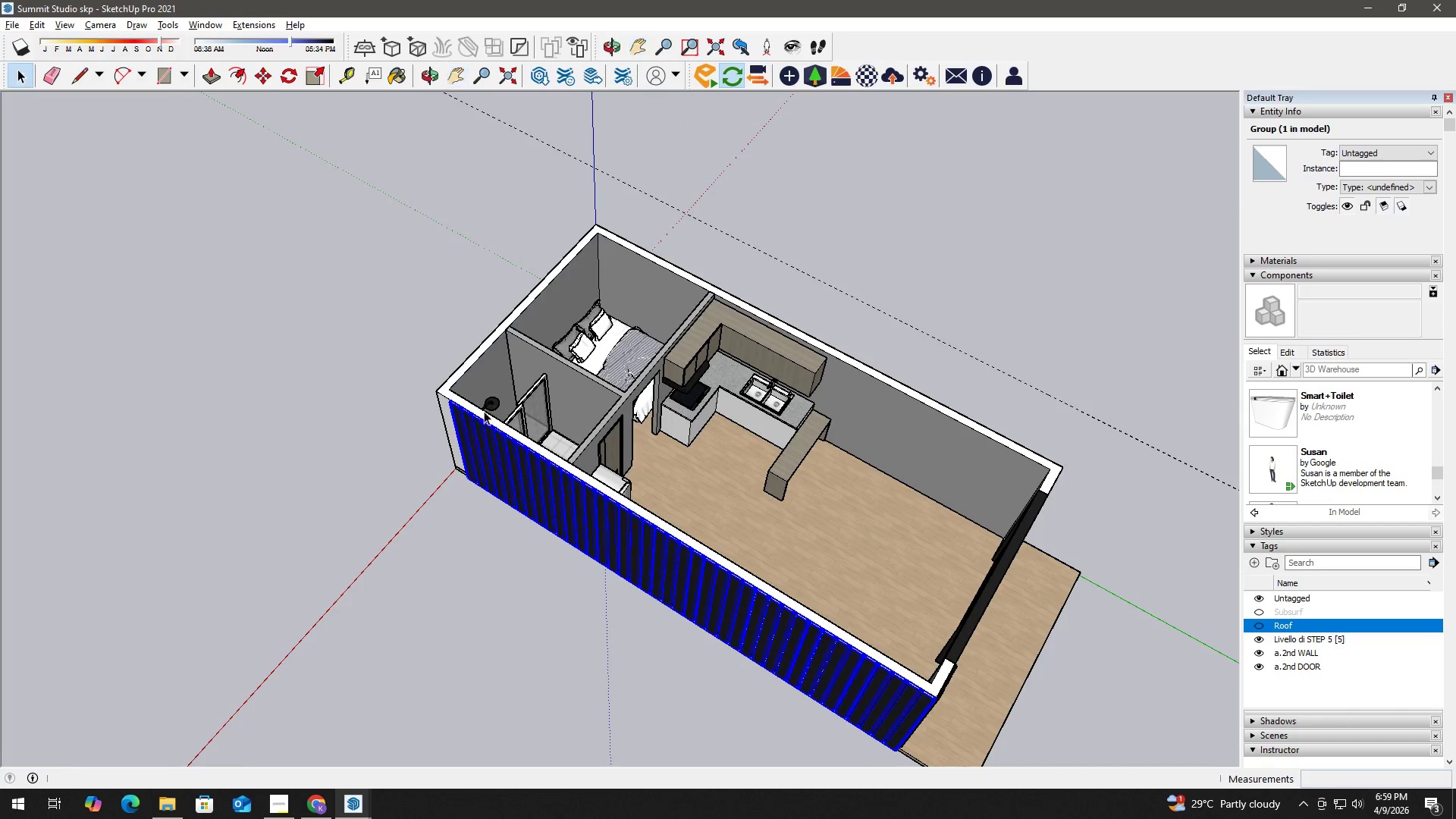 
scroll: coordinate [484, 418], scroll_direction: down, amount: 4.0
 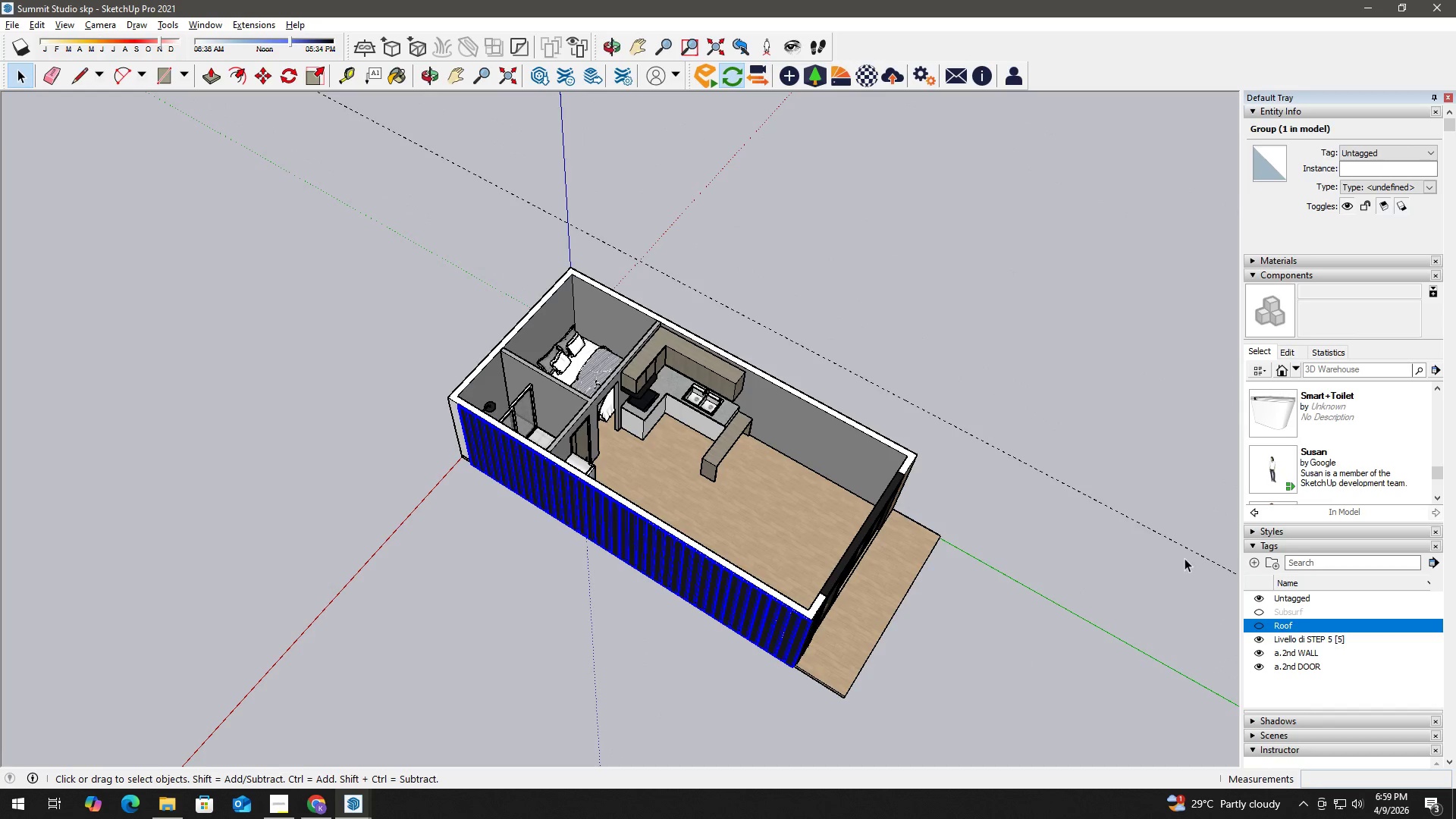 
left_click([1260, 560])
 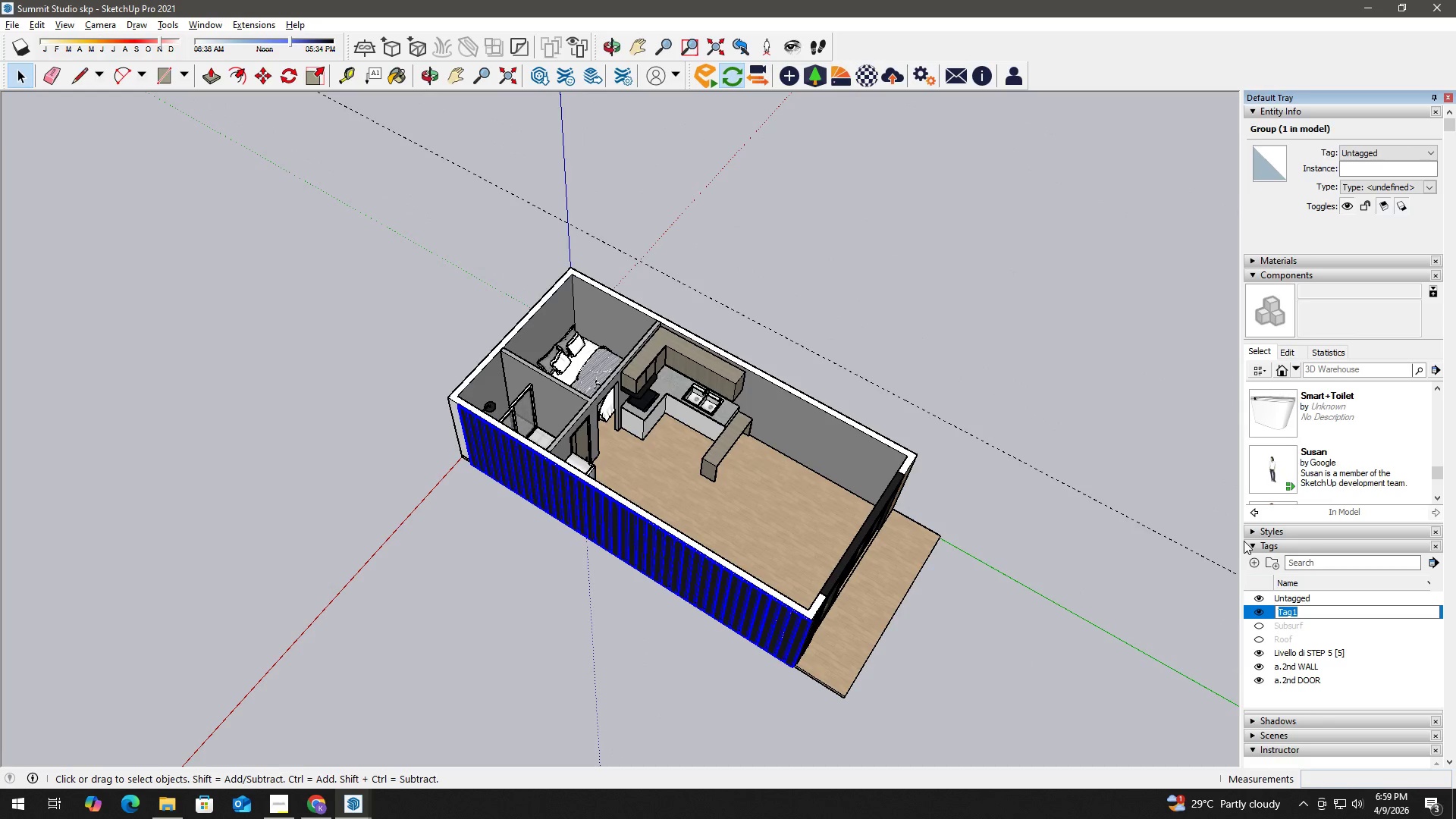 
type(Metal Panel)
 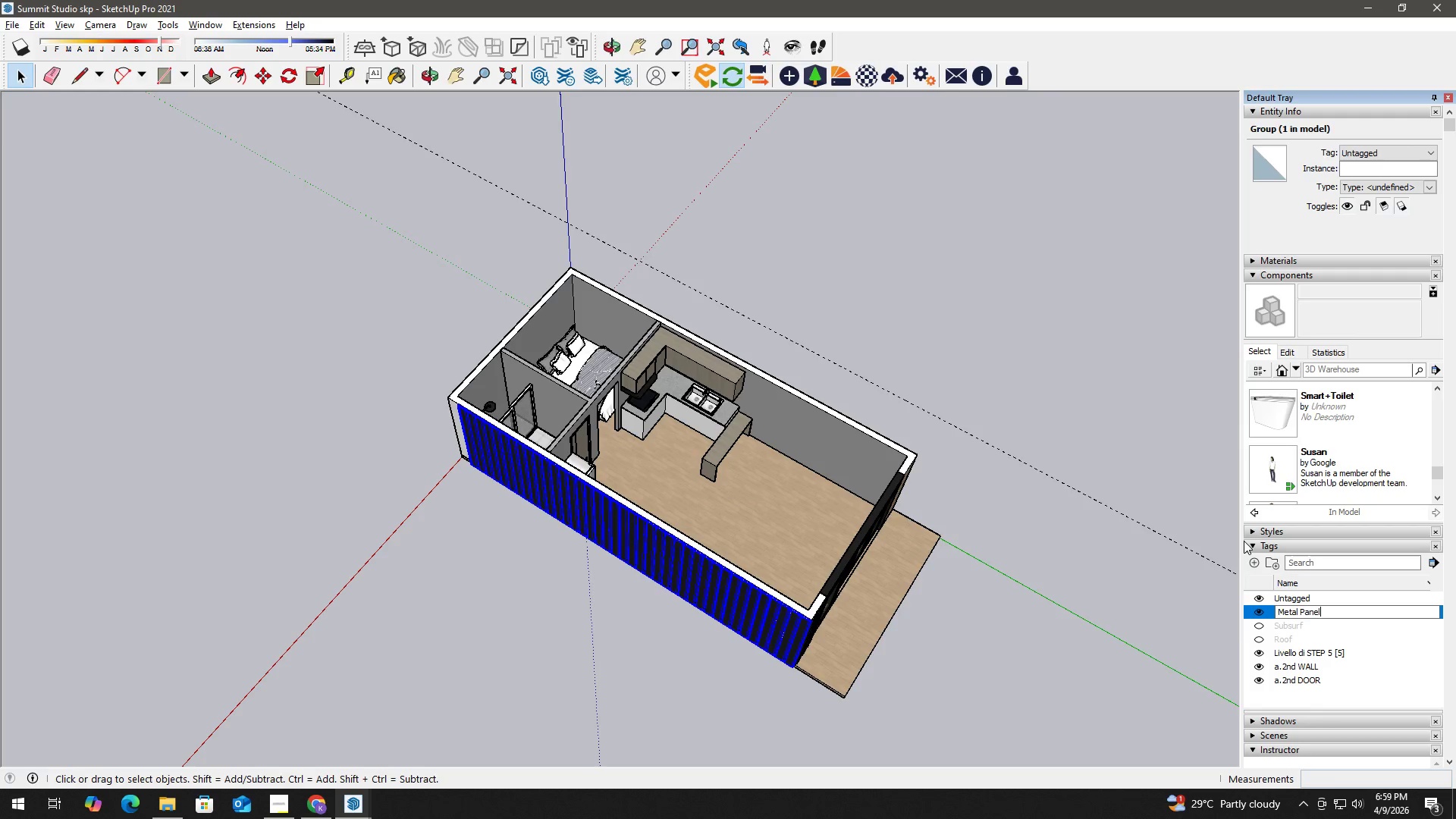 
key(Enter)
 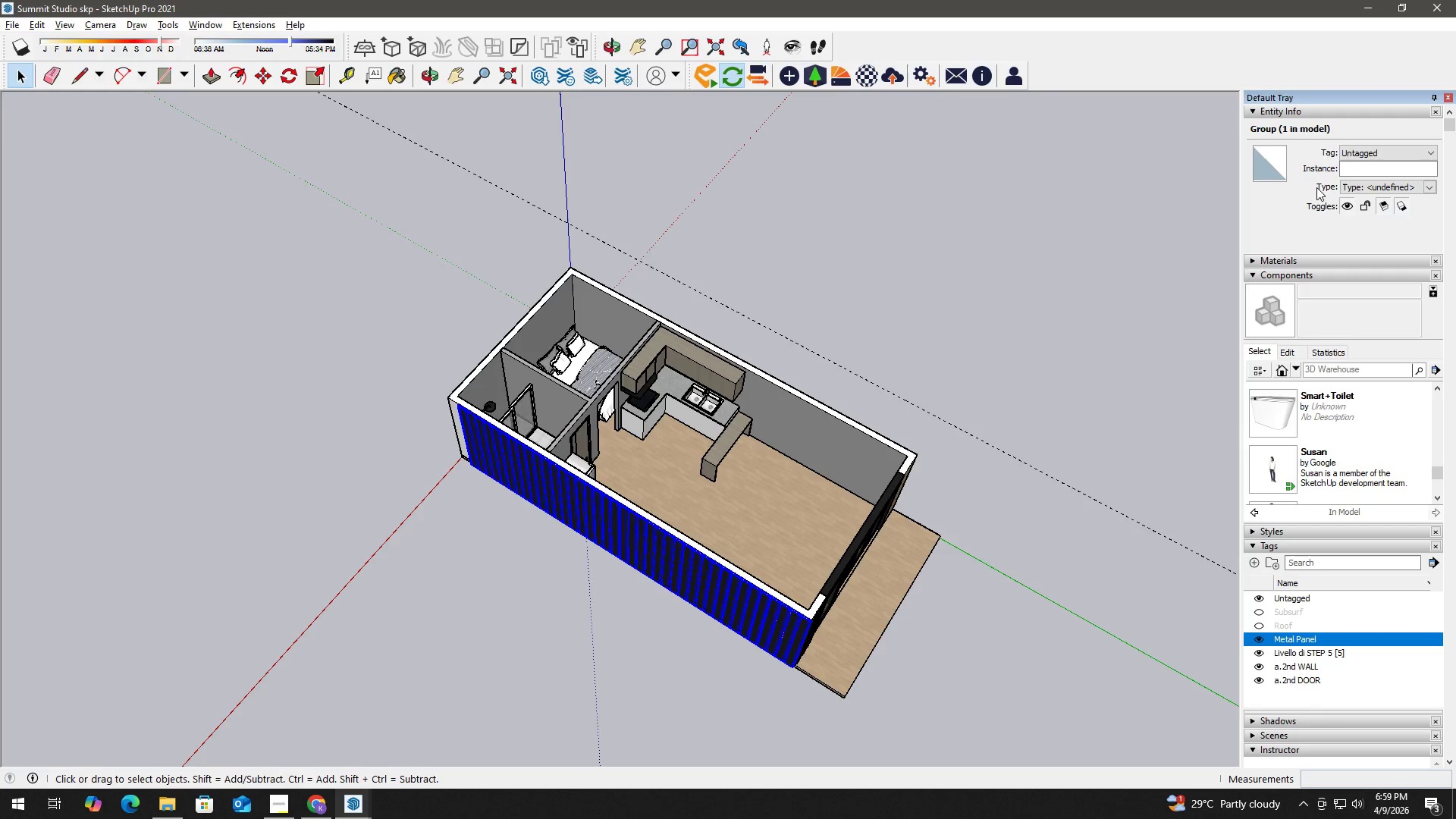 
left_click([1375, 151])
 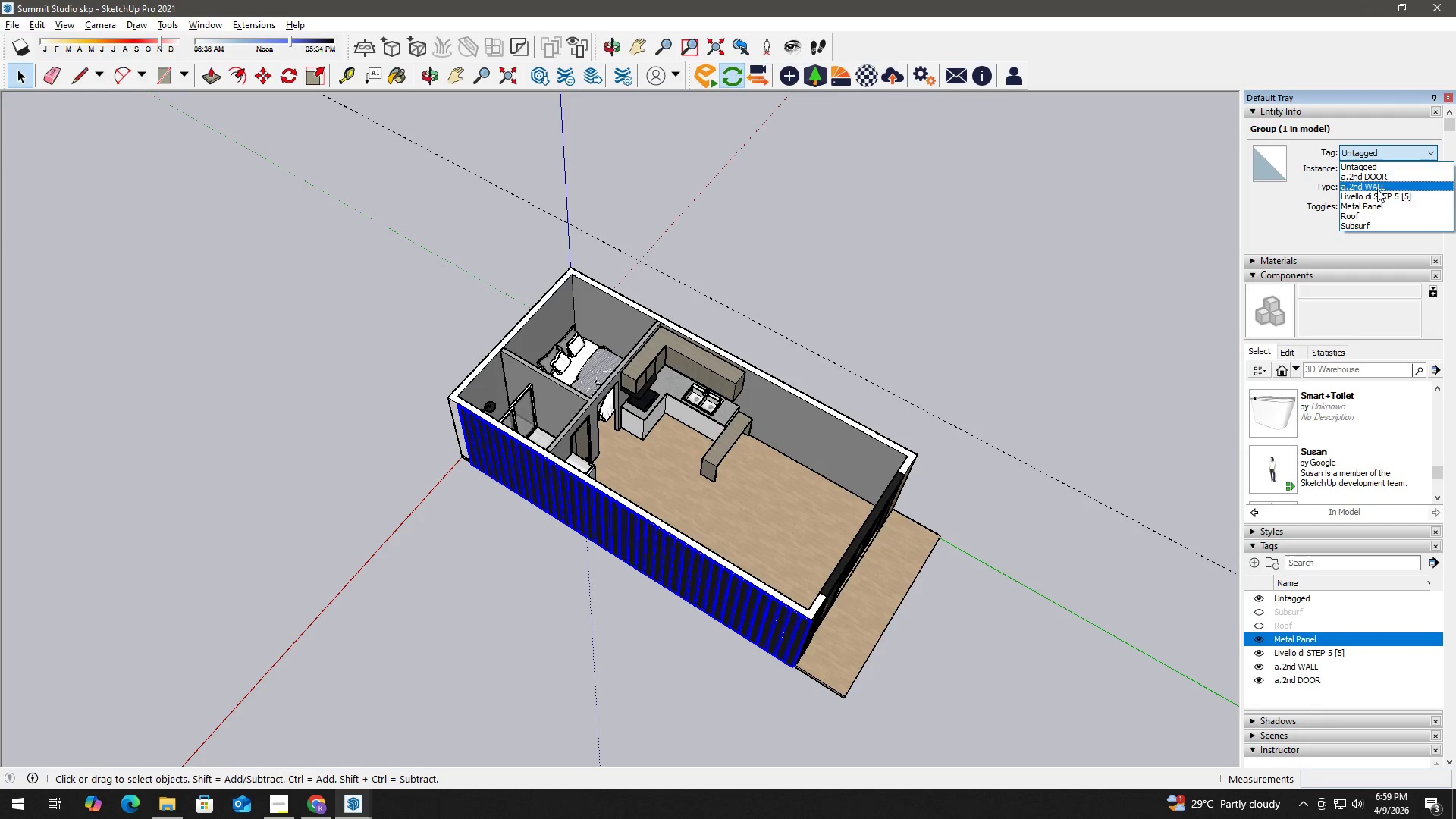 
left_click([1379, 205])
 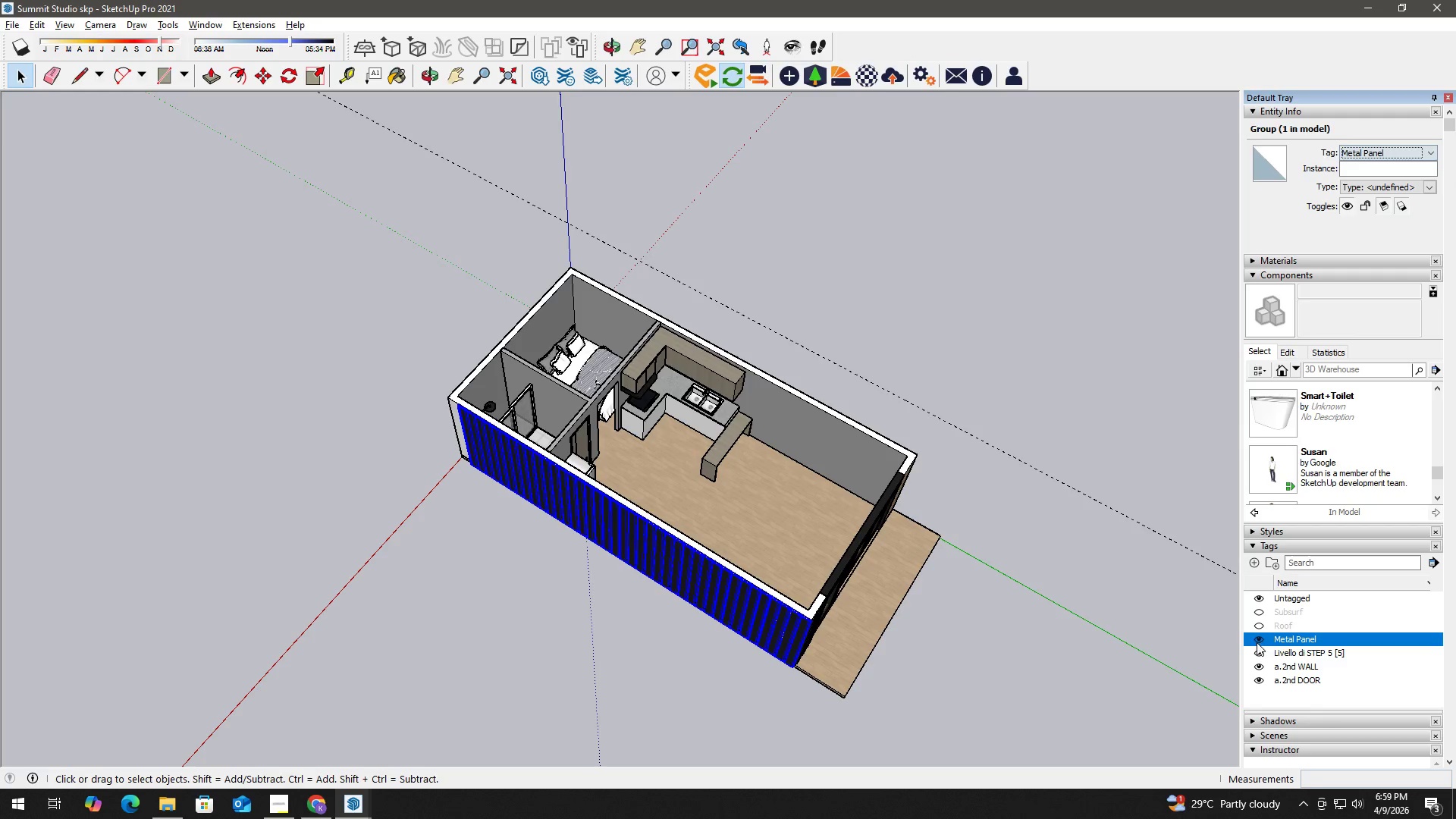 
left_click([1257, 643])
 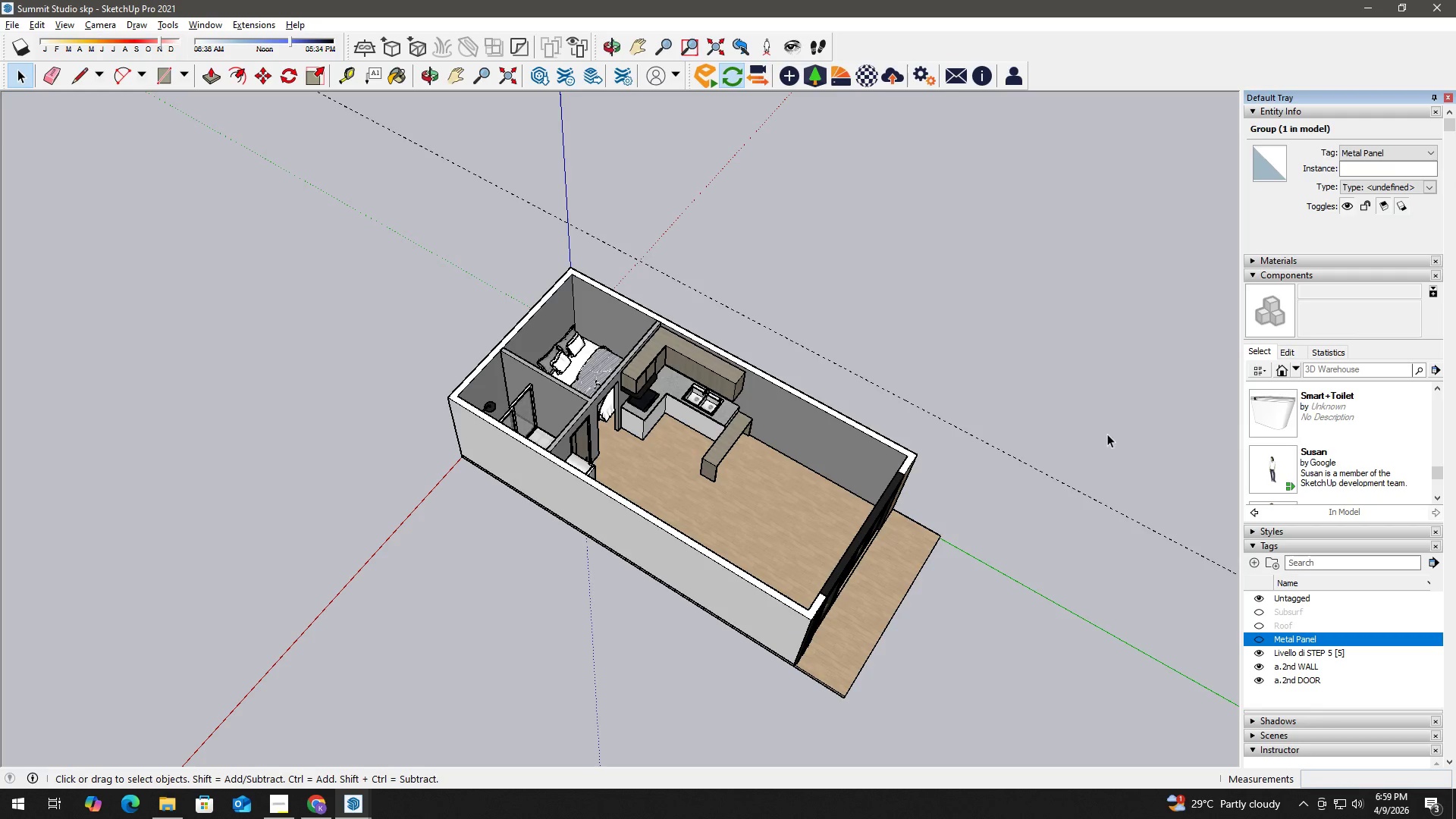 
left_click([1096, 406])
 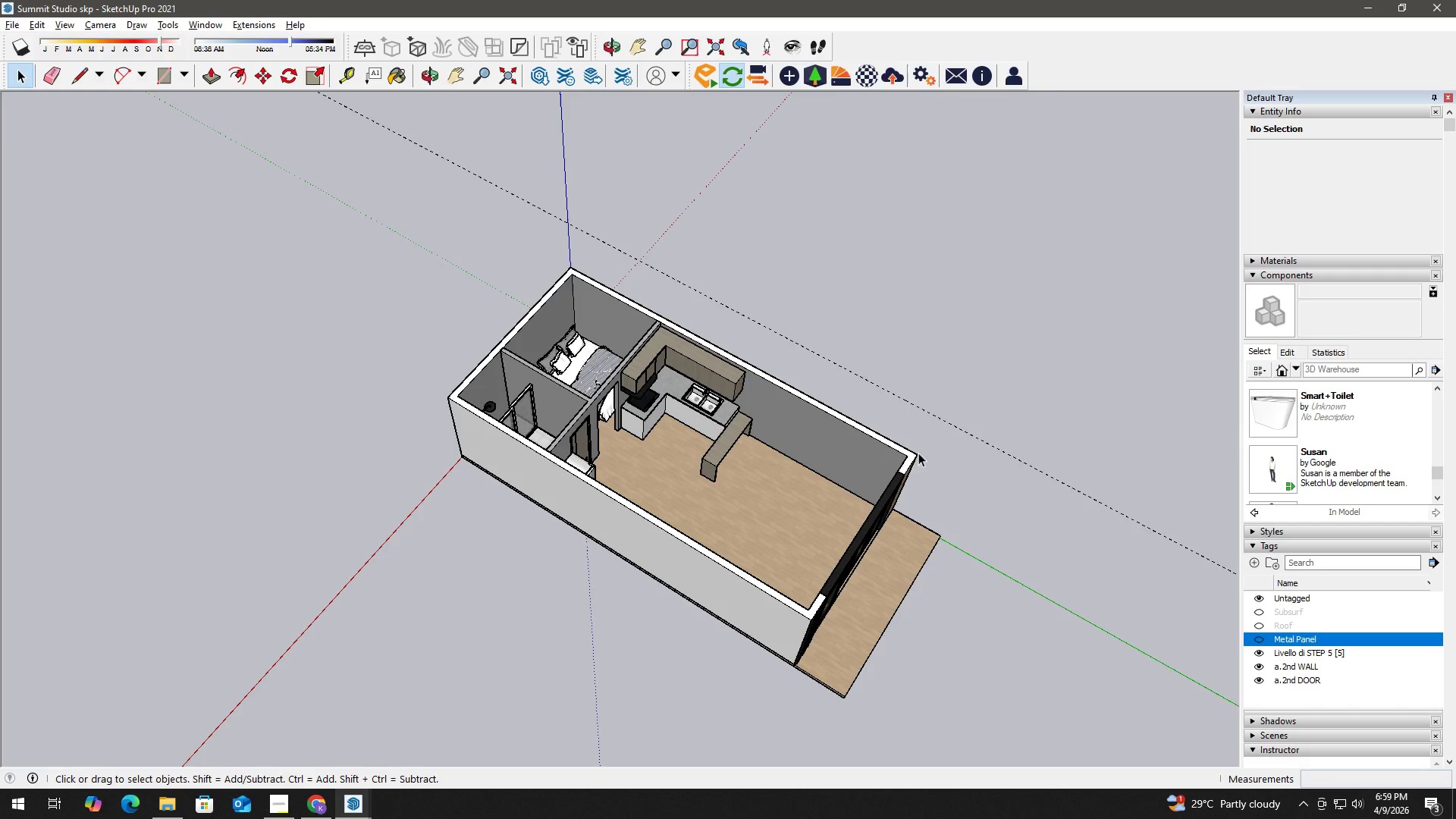 
wait(6.47)
 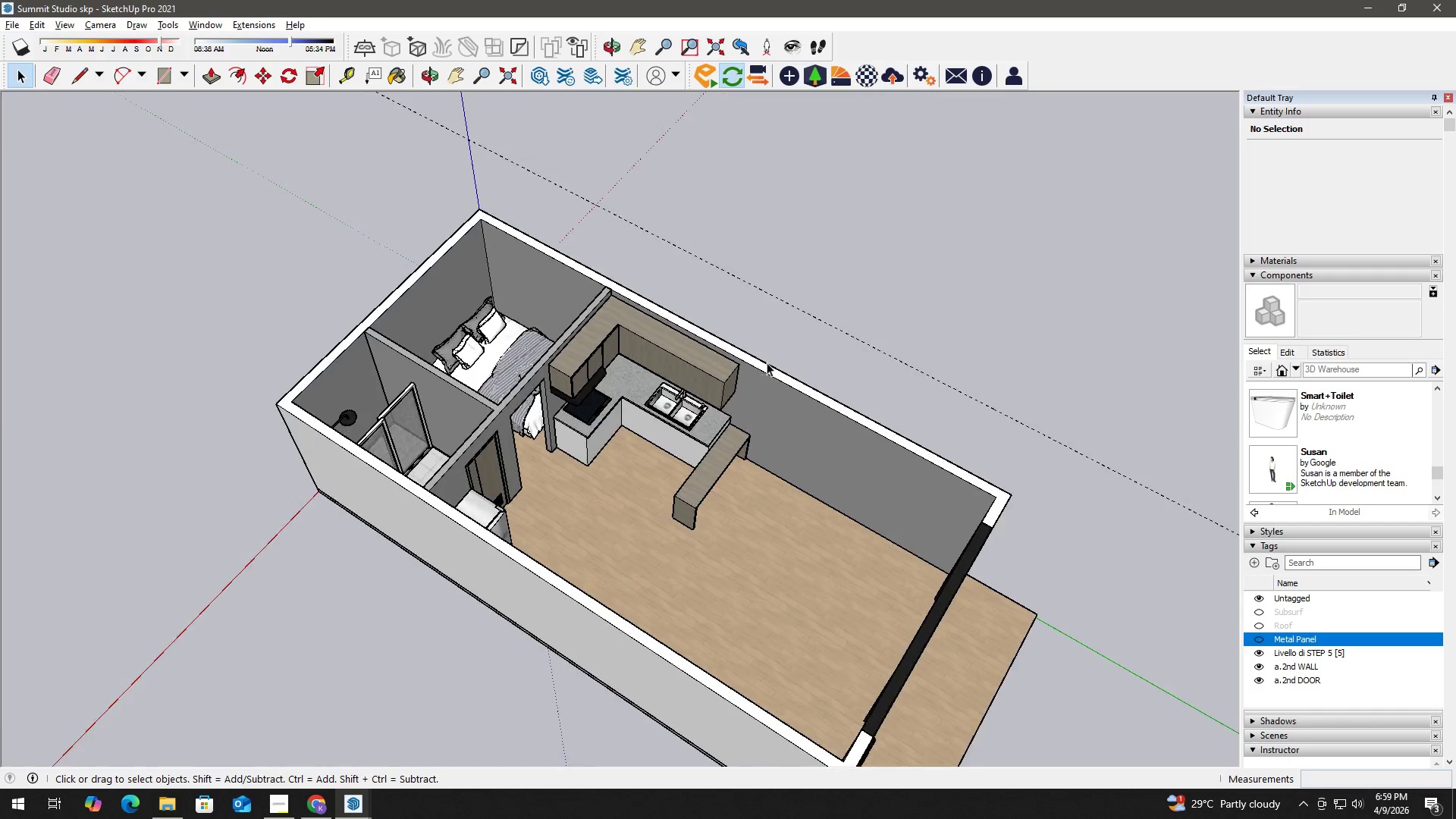 
key(E)
 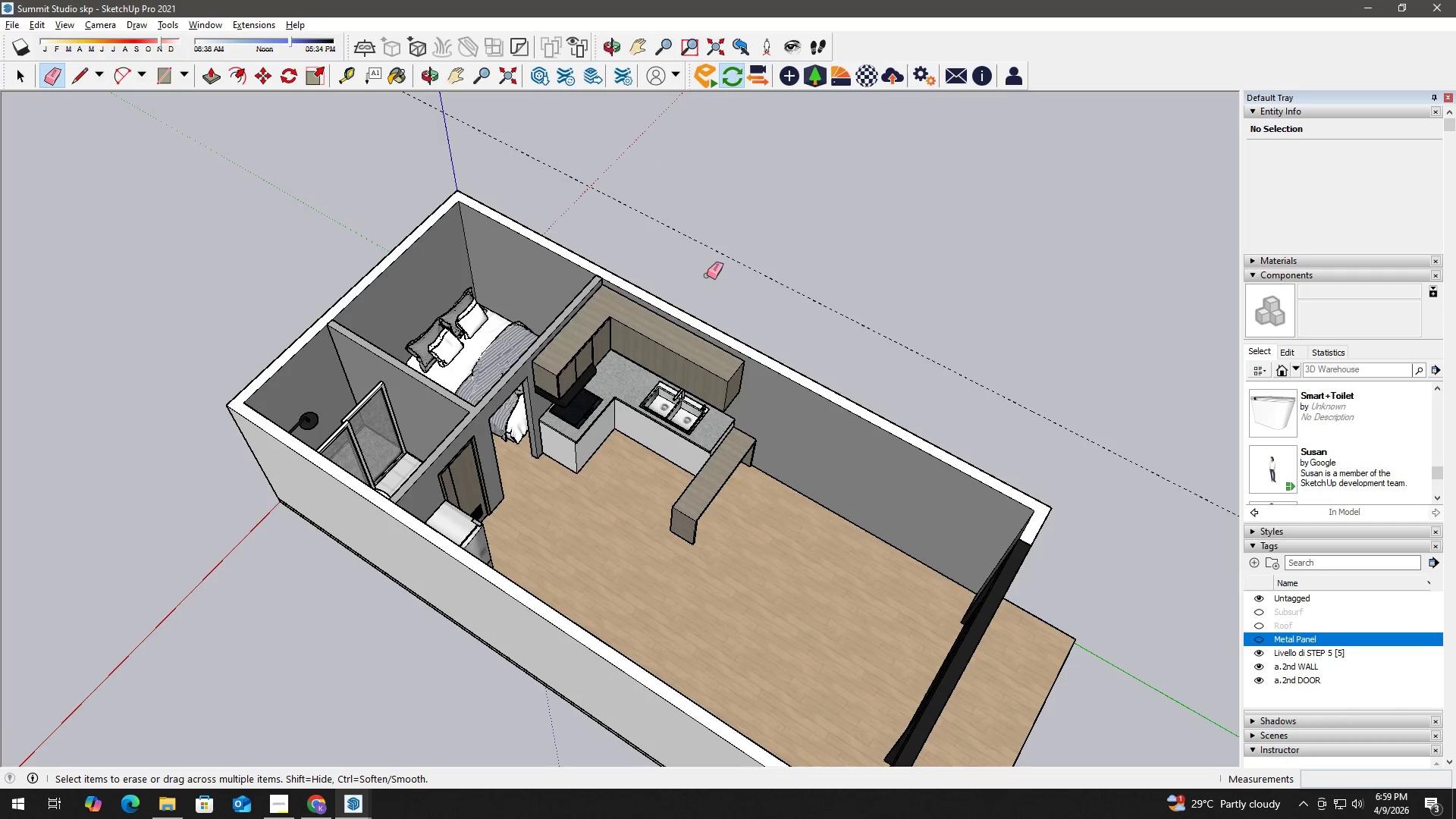 
left_click_drag(start_coordinate=[706, 275], to_coordinate=[733, 253])
 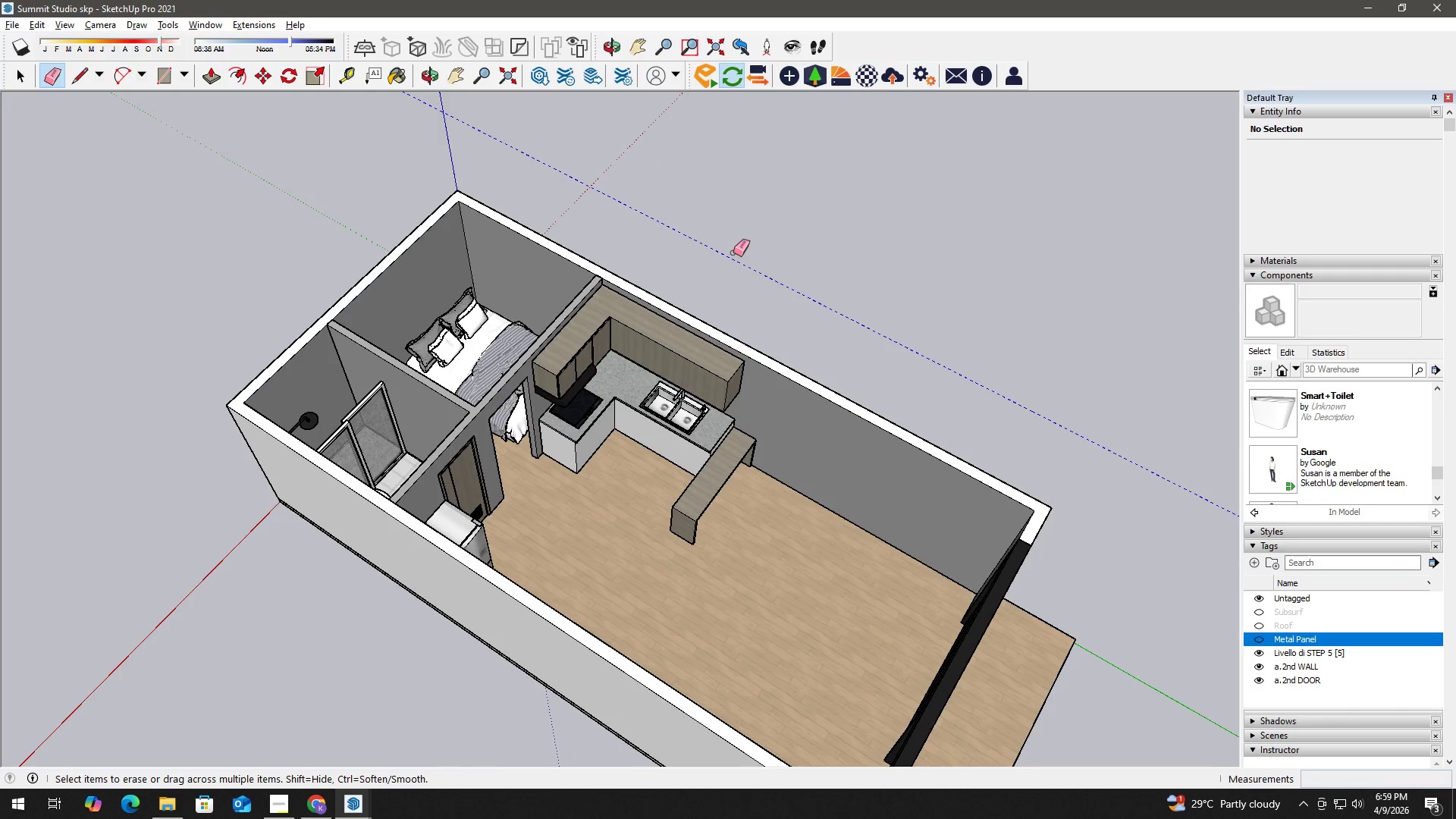 
scroll: coordinate [694, 392], scroll_direction: up, amount: 10.0
 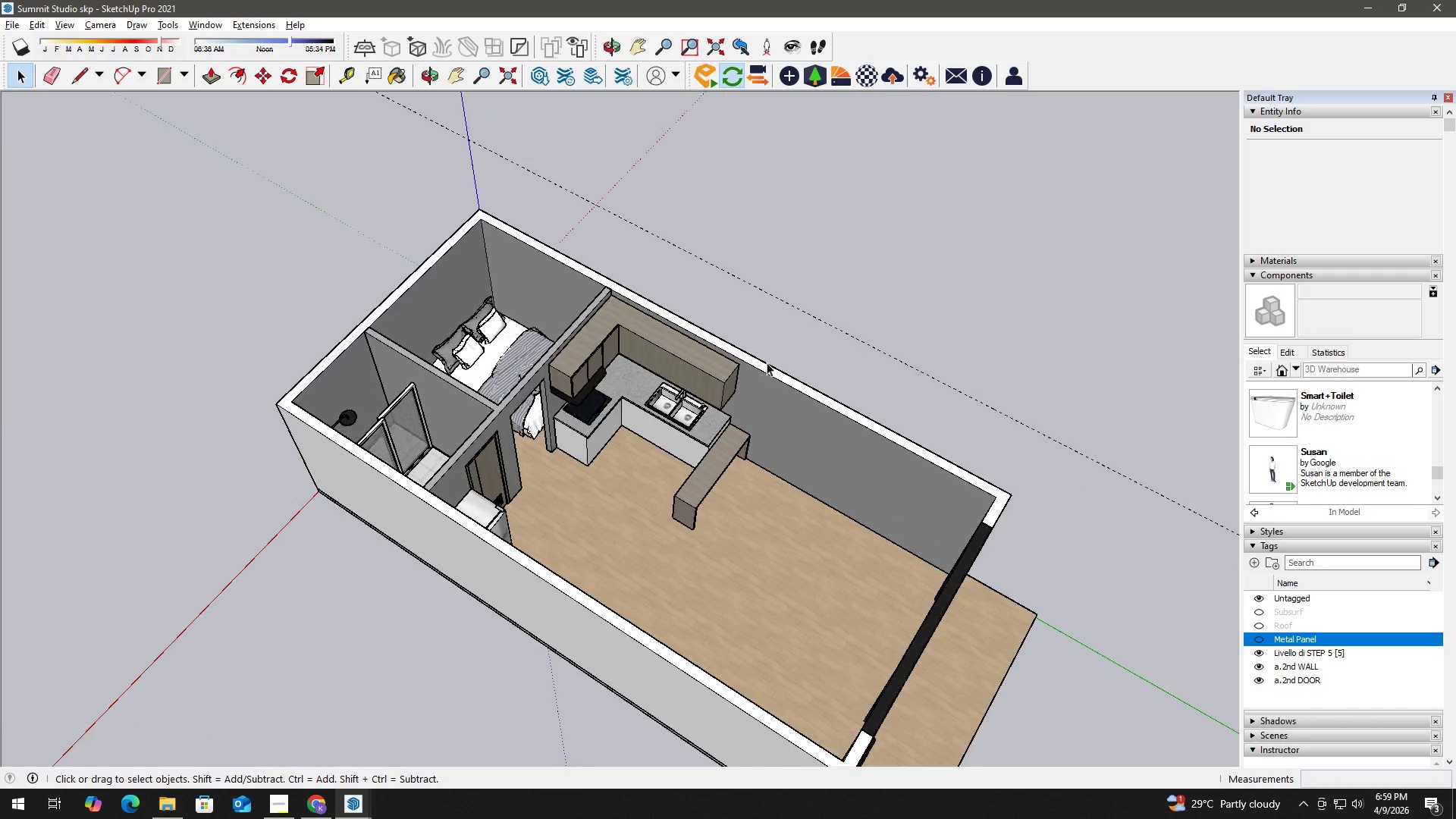 
key(Space)
 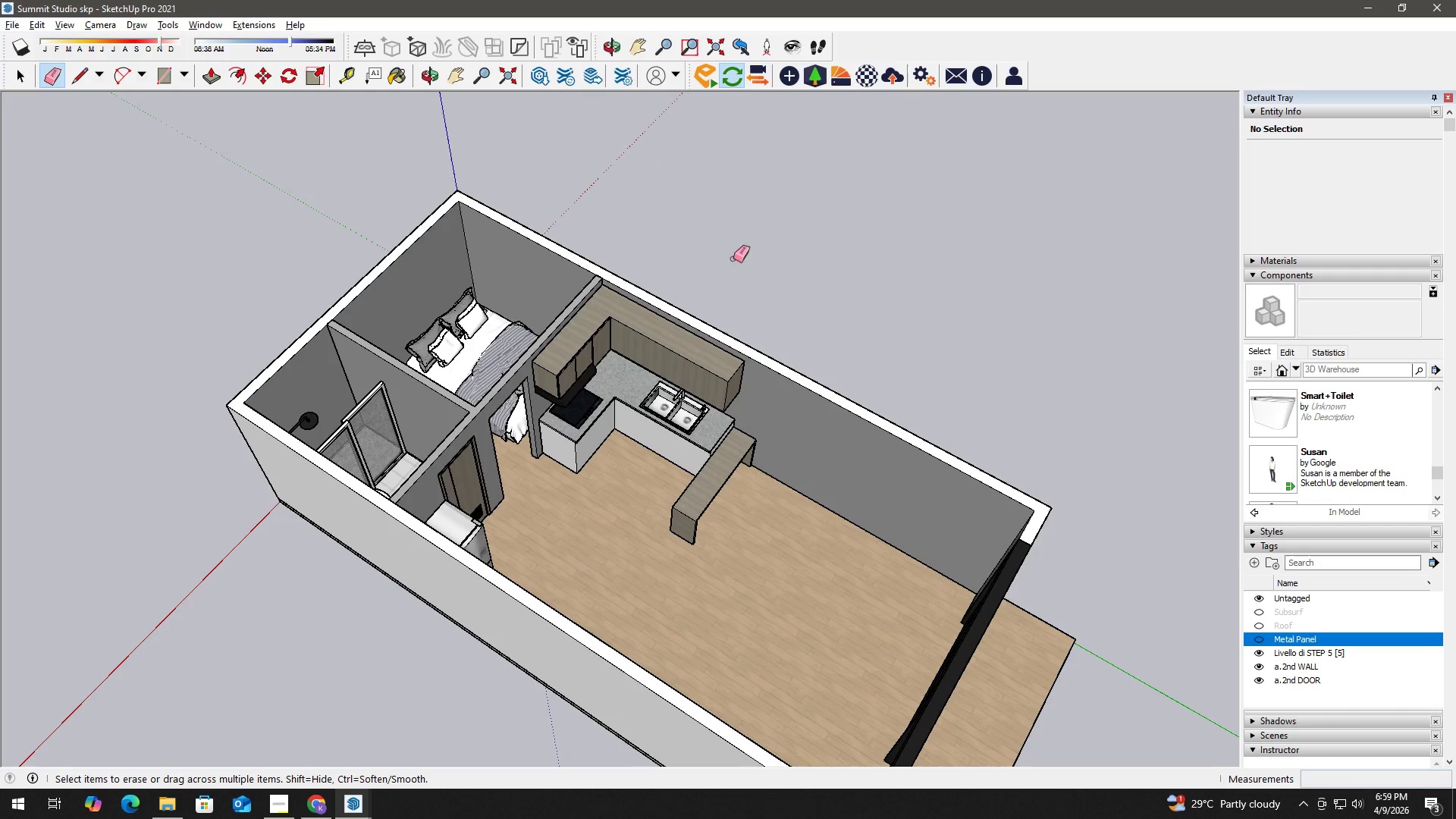 
scroll: coordinate [755, 438], scroll_direction: down, amount: 12.0
 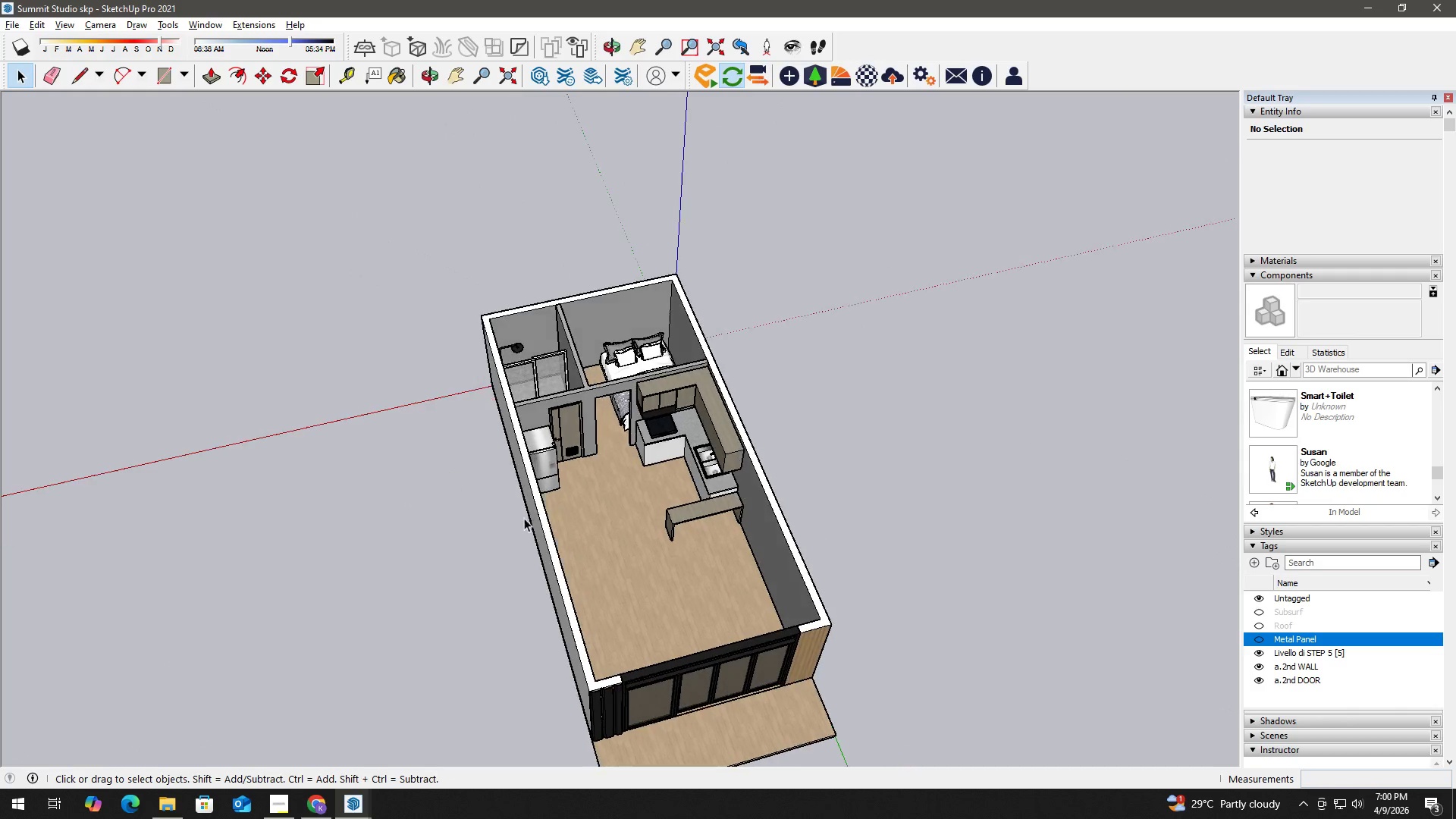 
scroll: coordinate [692, 537], scroll_direction: up, amount: 4.0
 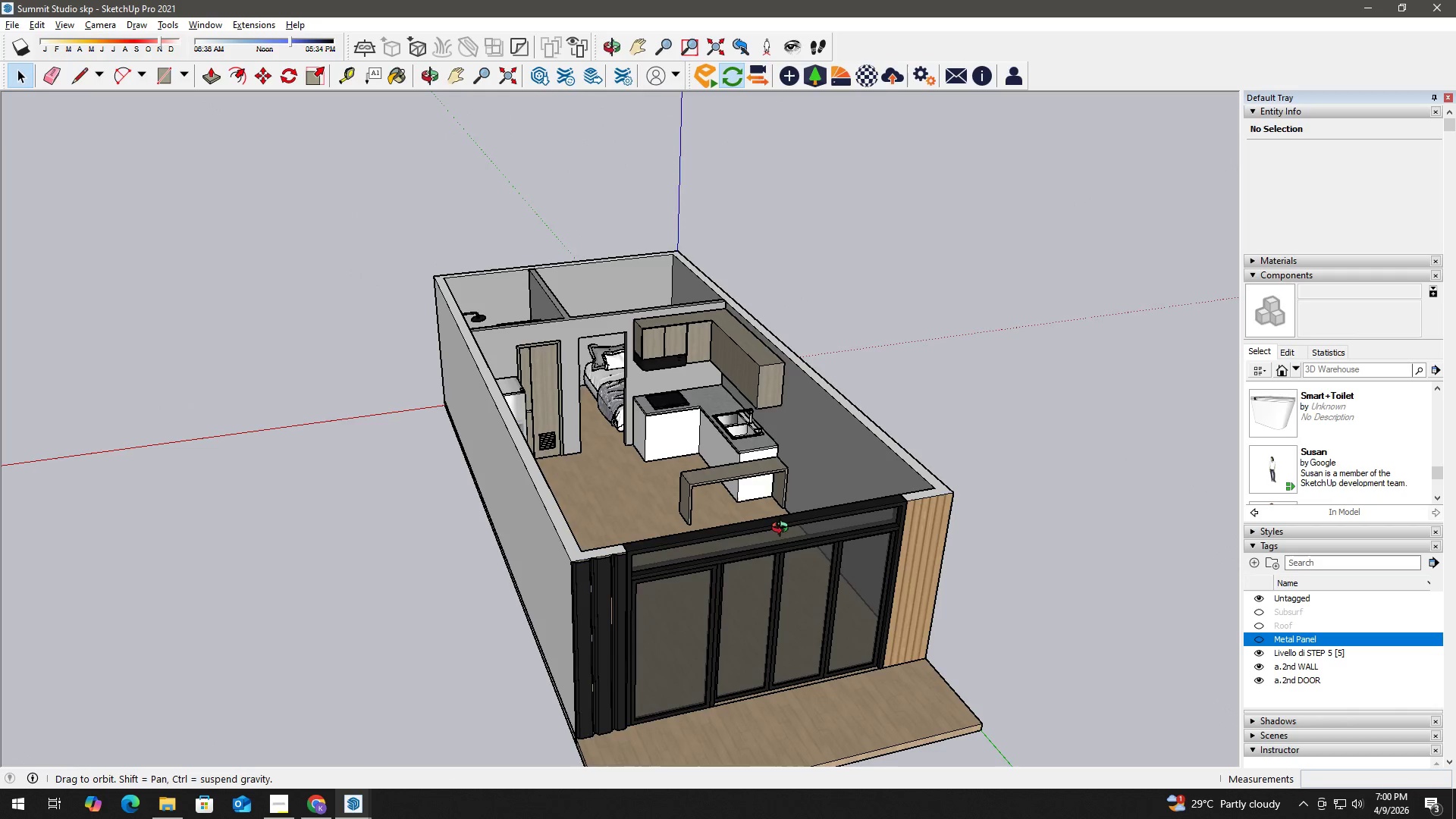 
wait(6.97)
 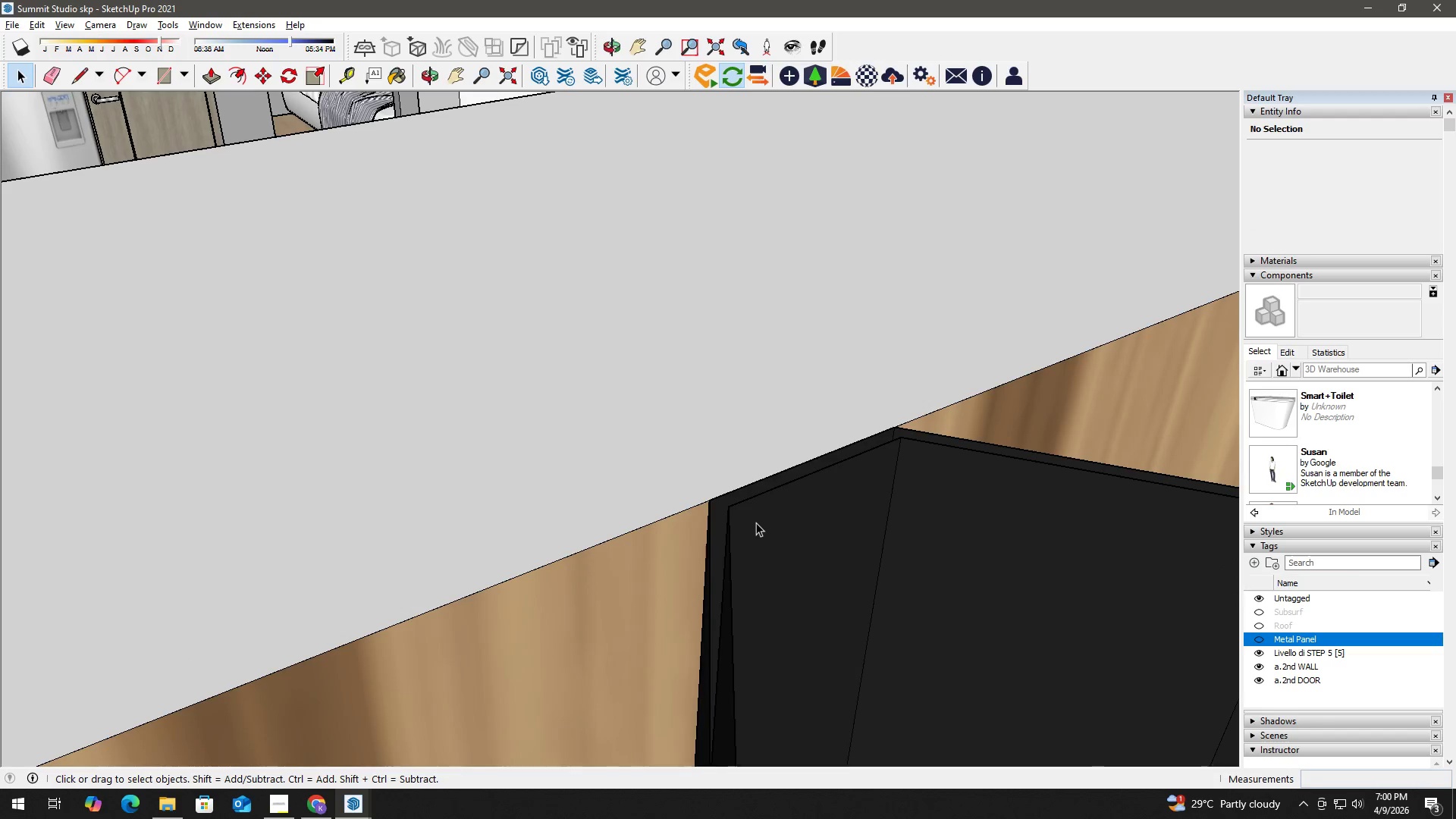 
left_click([756, 522])
 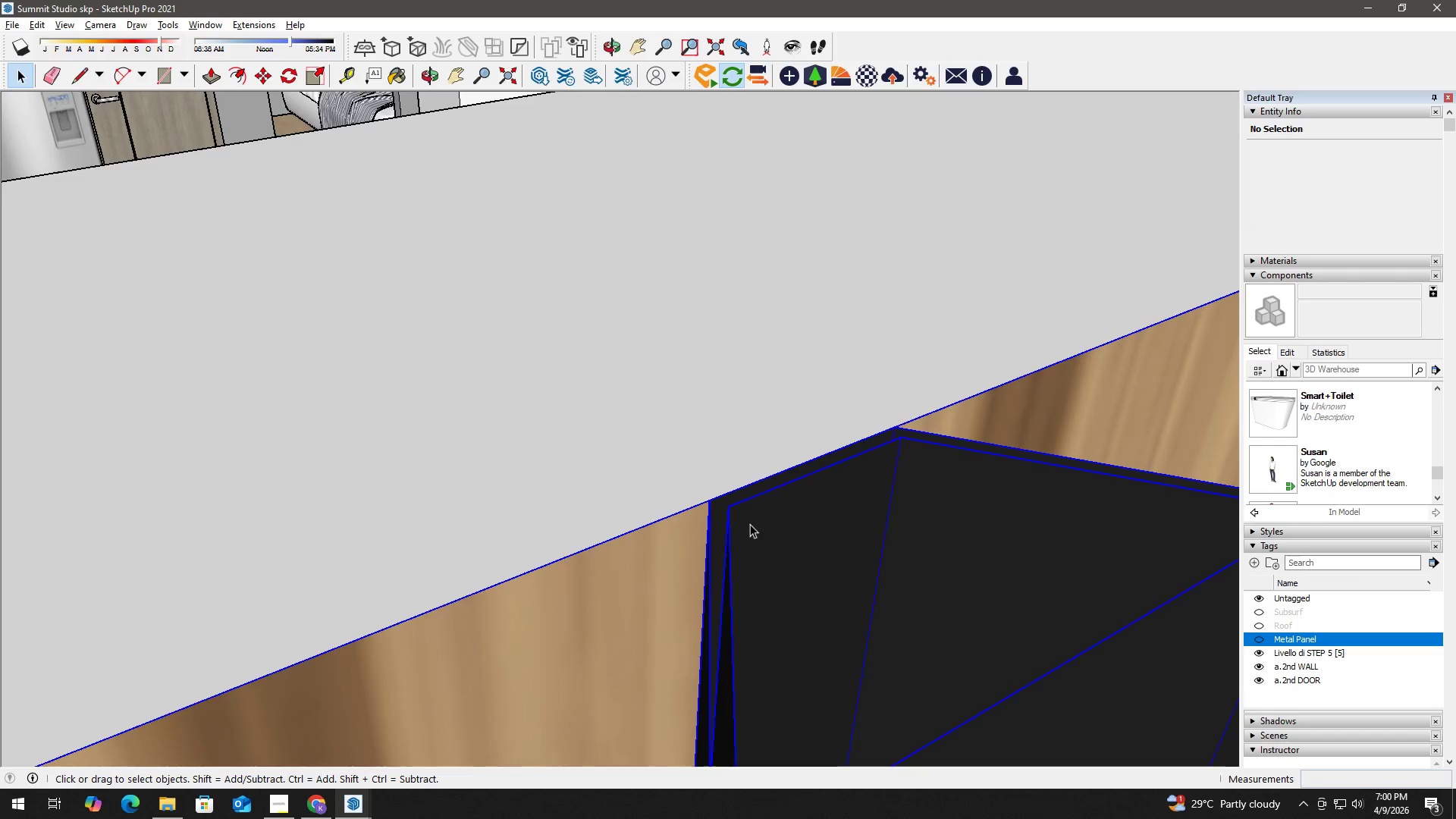 
scroll: coordinate [746, 532], scroll_direction: up, amount: 73.0
 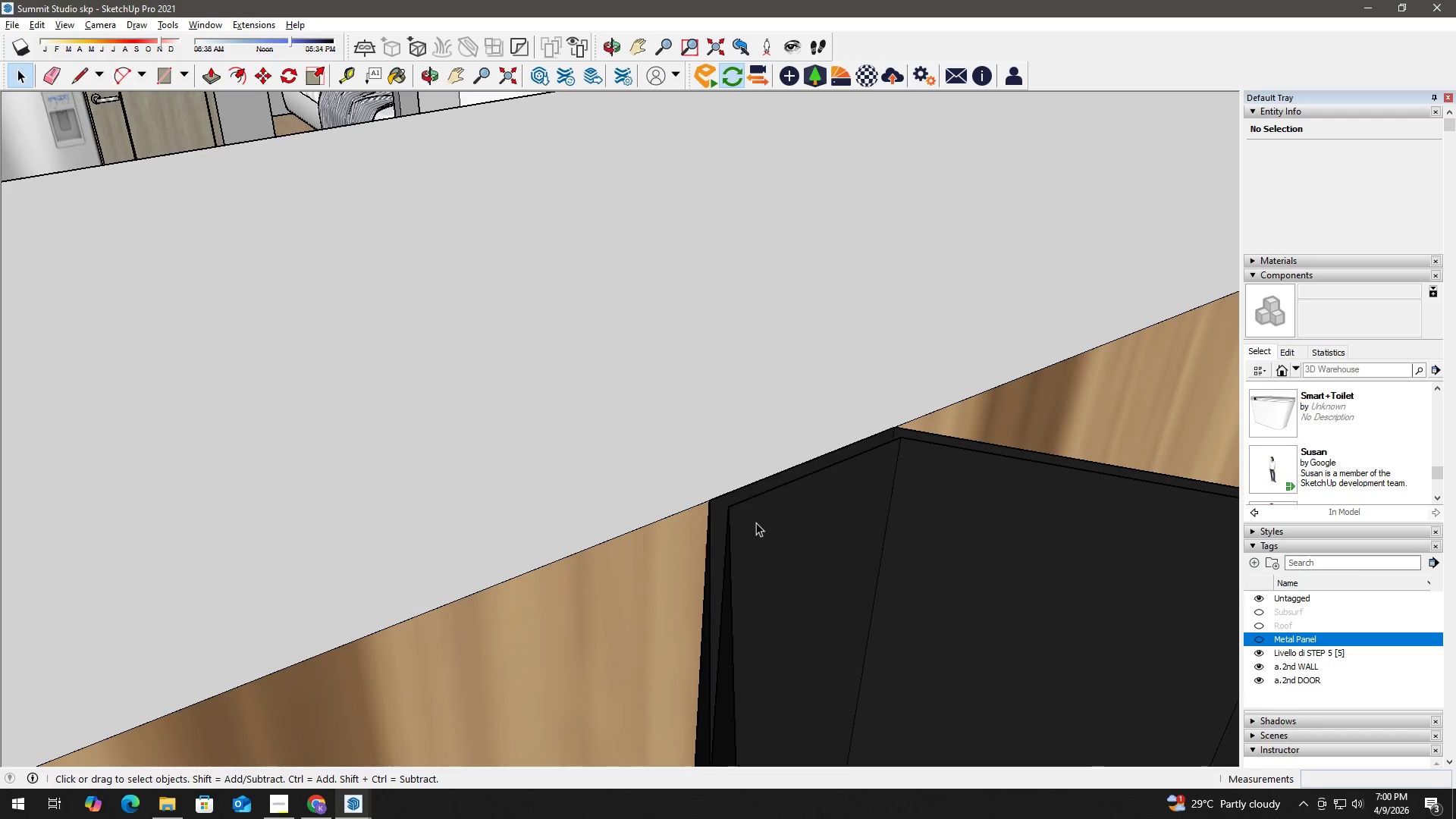 
key(H)
 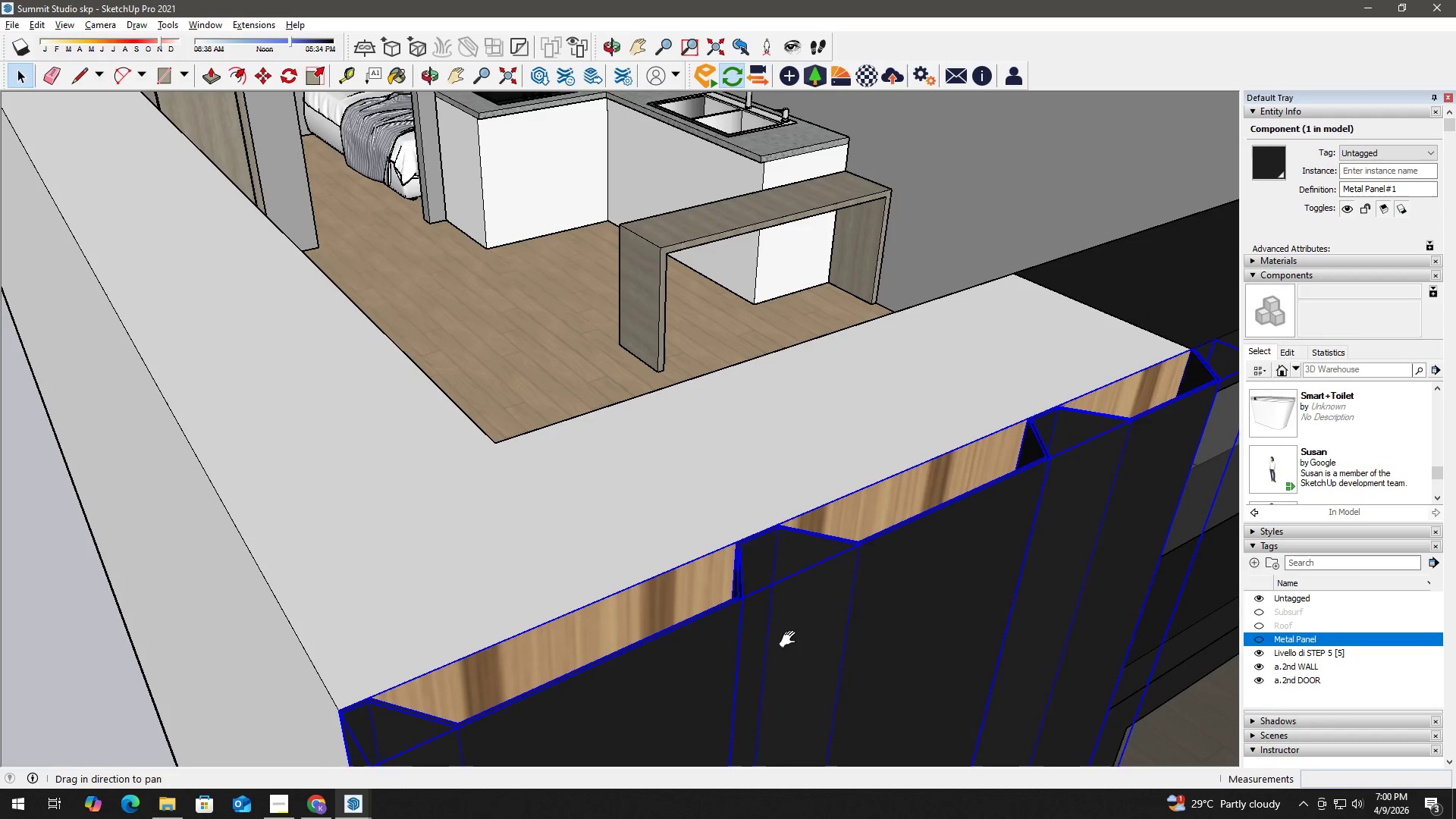 
scroll: coordinate [739, 570], scroll_direction: down, amount: 21.0
 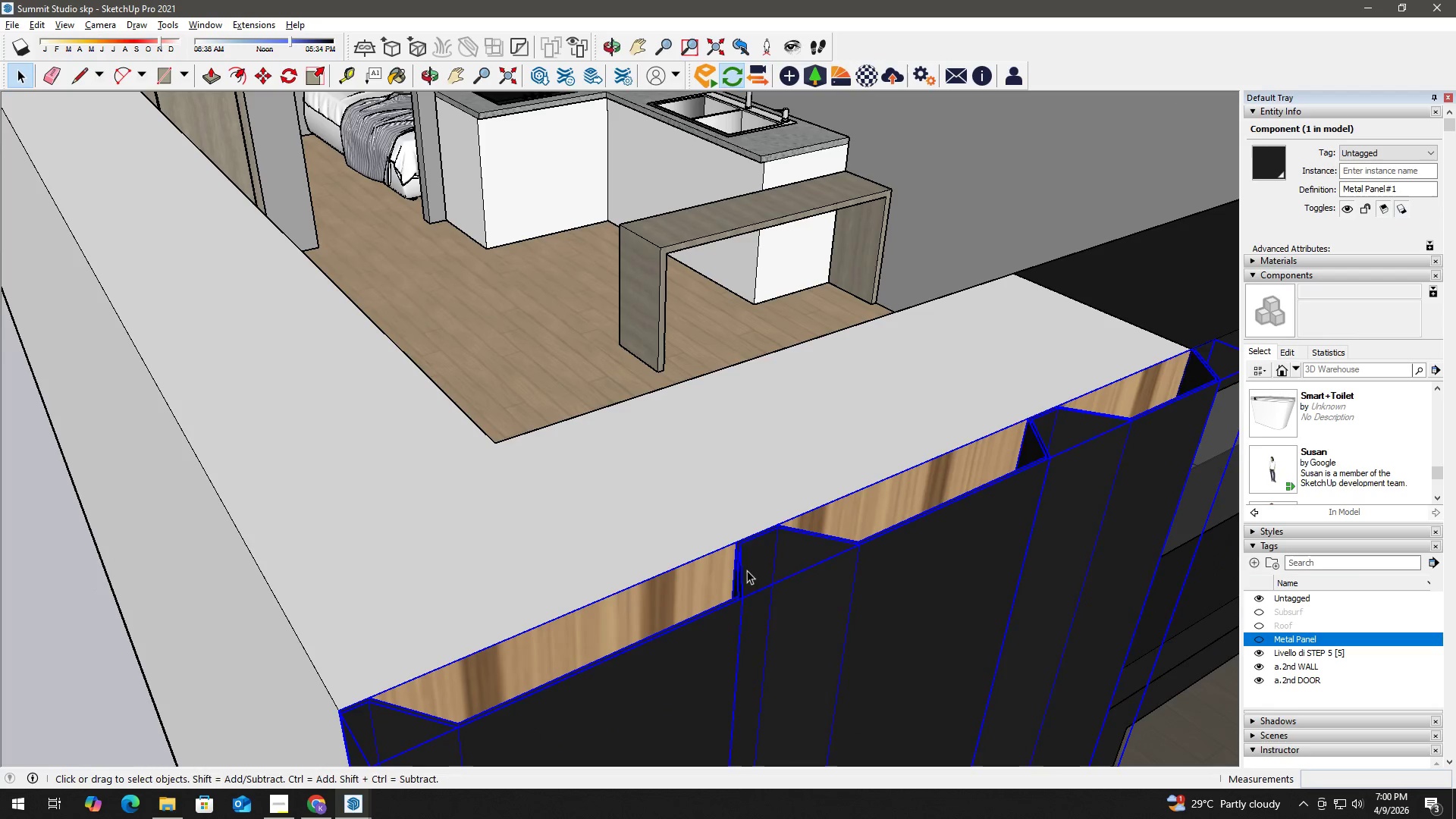 
left_click_drag(start_coordinate=[792, 640], to_coordinate=[646, 124])
 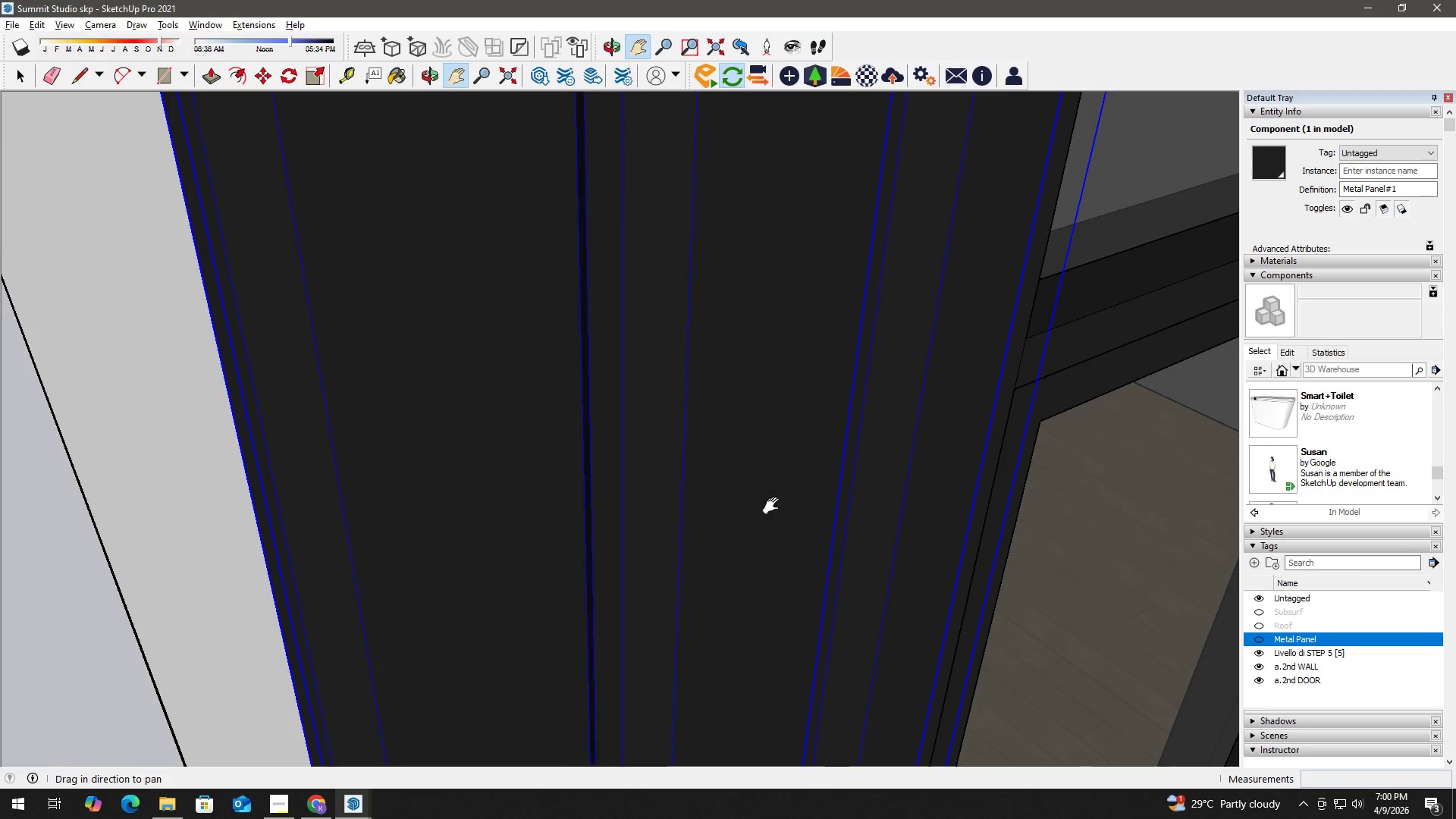 
left_click_drag(start_coordinate=[794, 552], to_coordinate=[846, 0])
 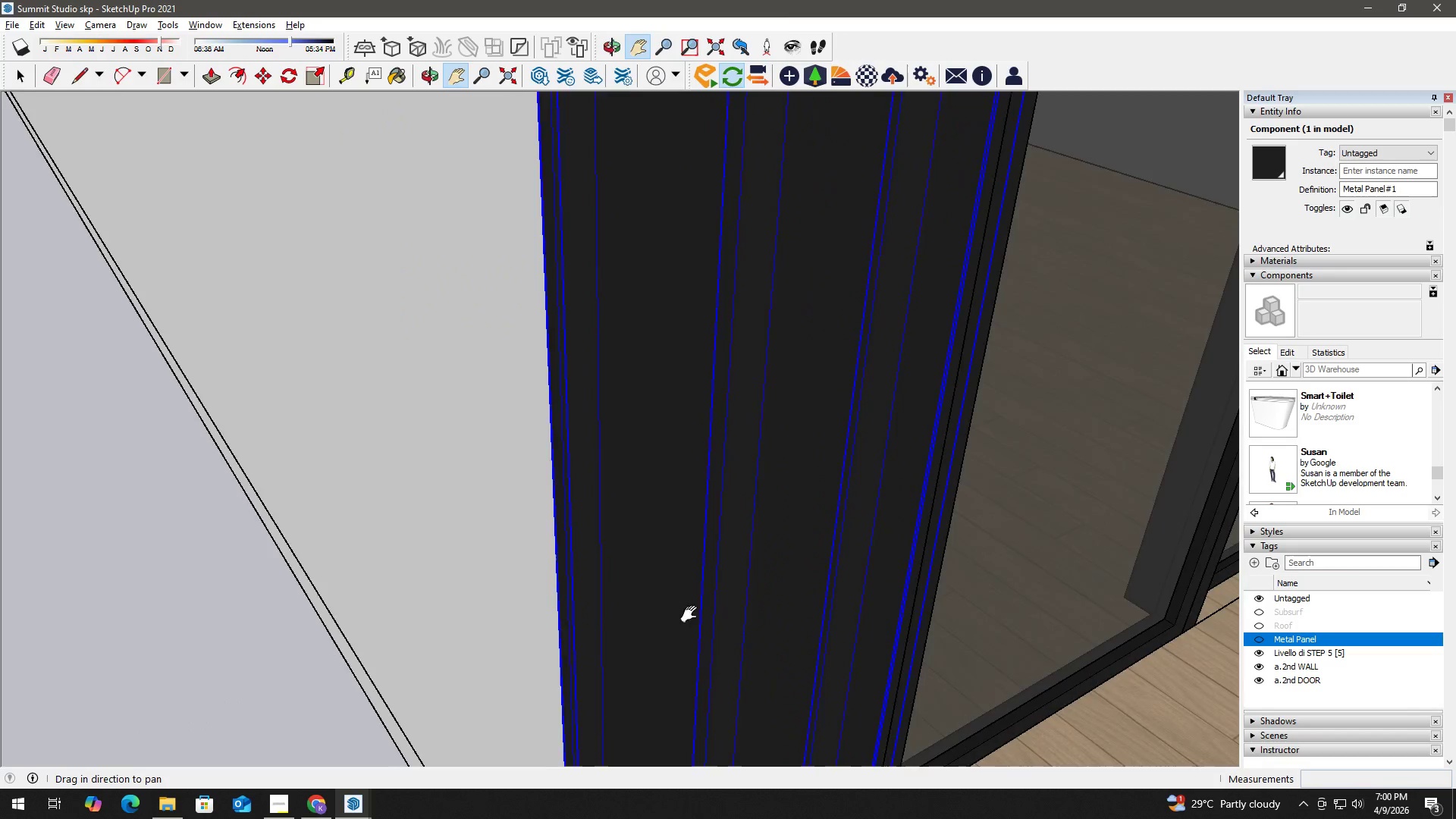 
left_click_drag(start_coordinate=[692, 614], to_coordinate=[783, 21])
 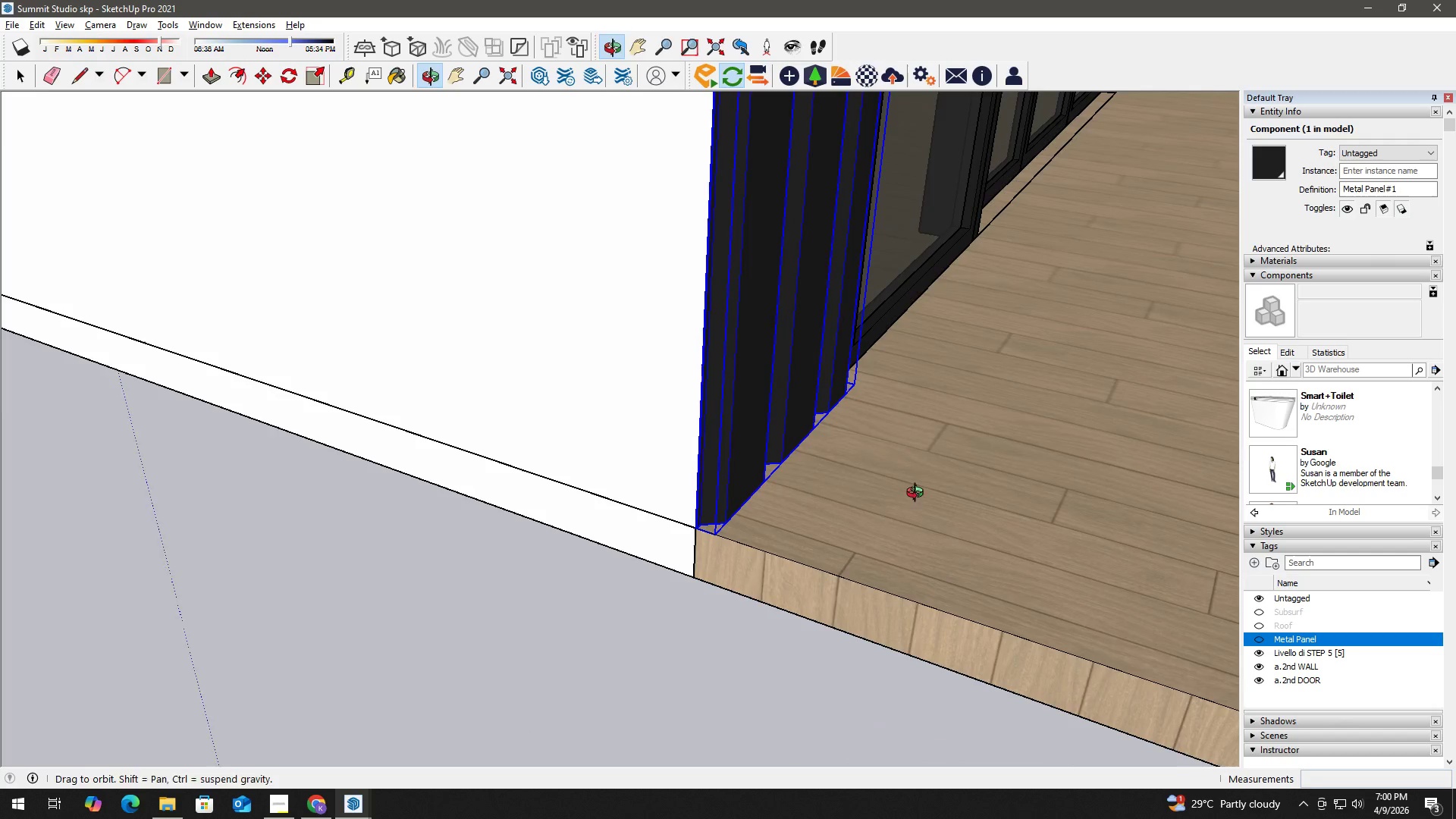 
scroll: coordinate [765, 454], scroll_direction: up, amount: 5.0
 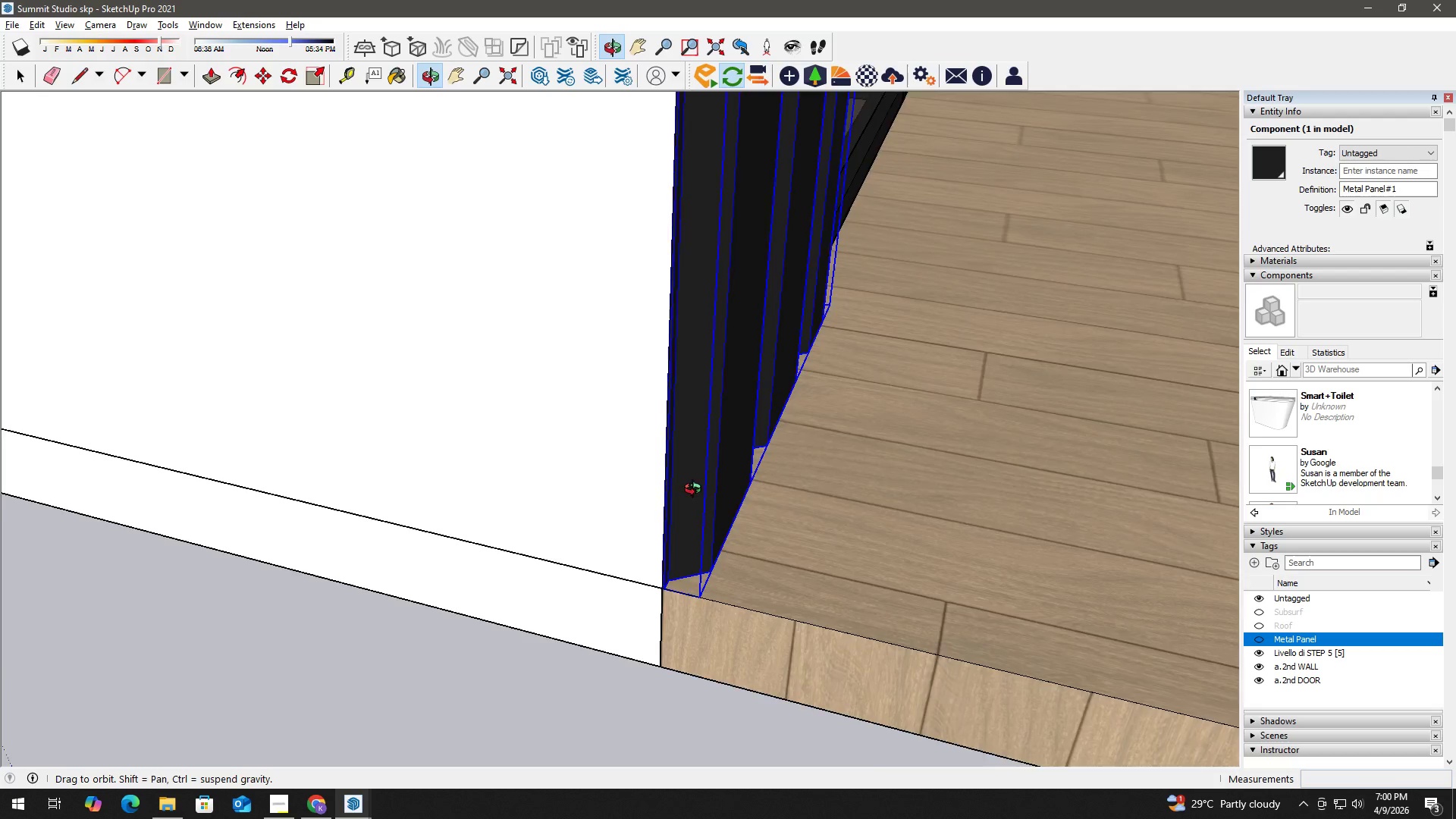 
scroll: coordinate [641, 452], scroll_direction: down, amount: 35.0
 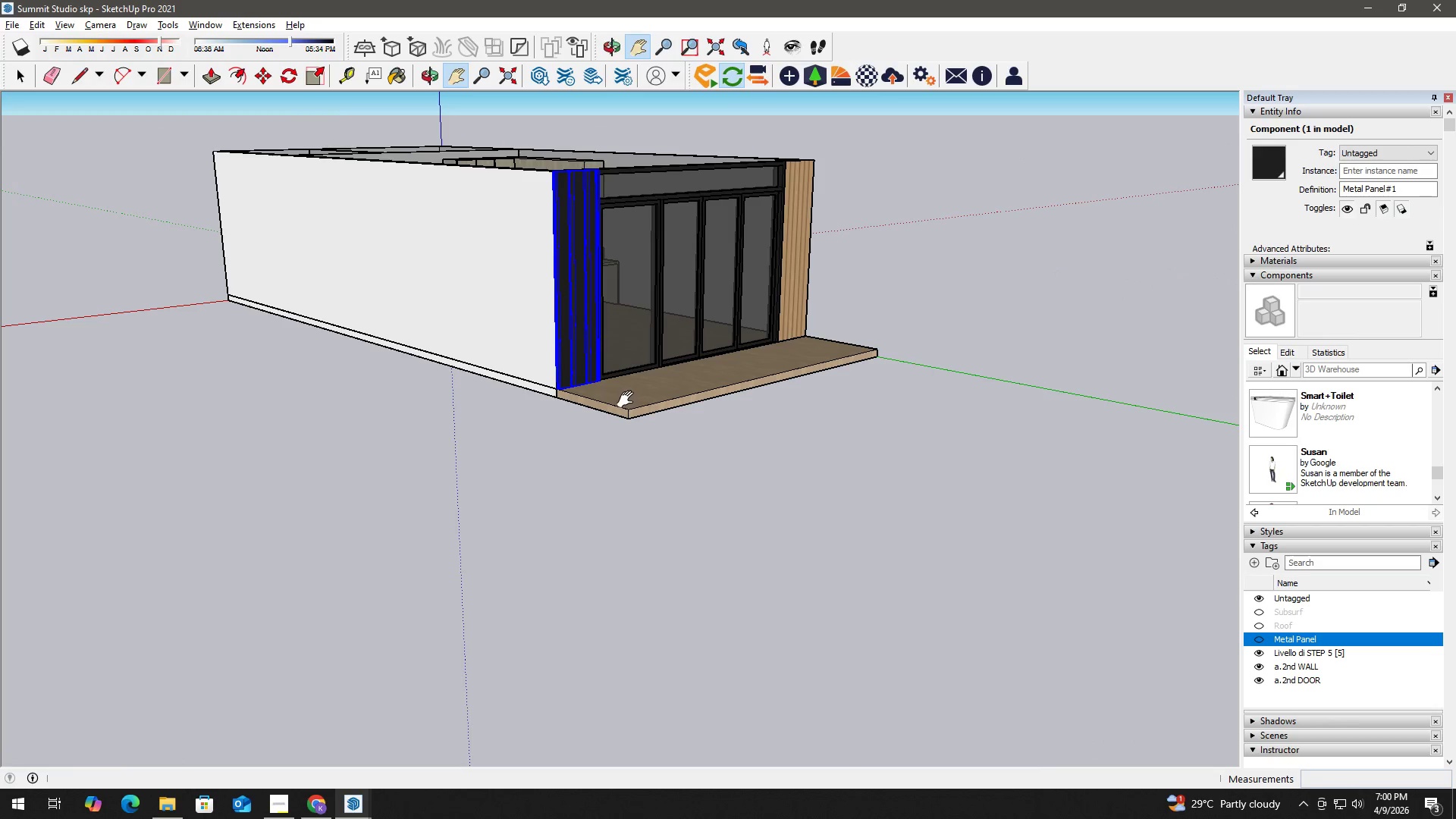 
key(Alt+Tab)
 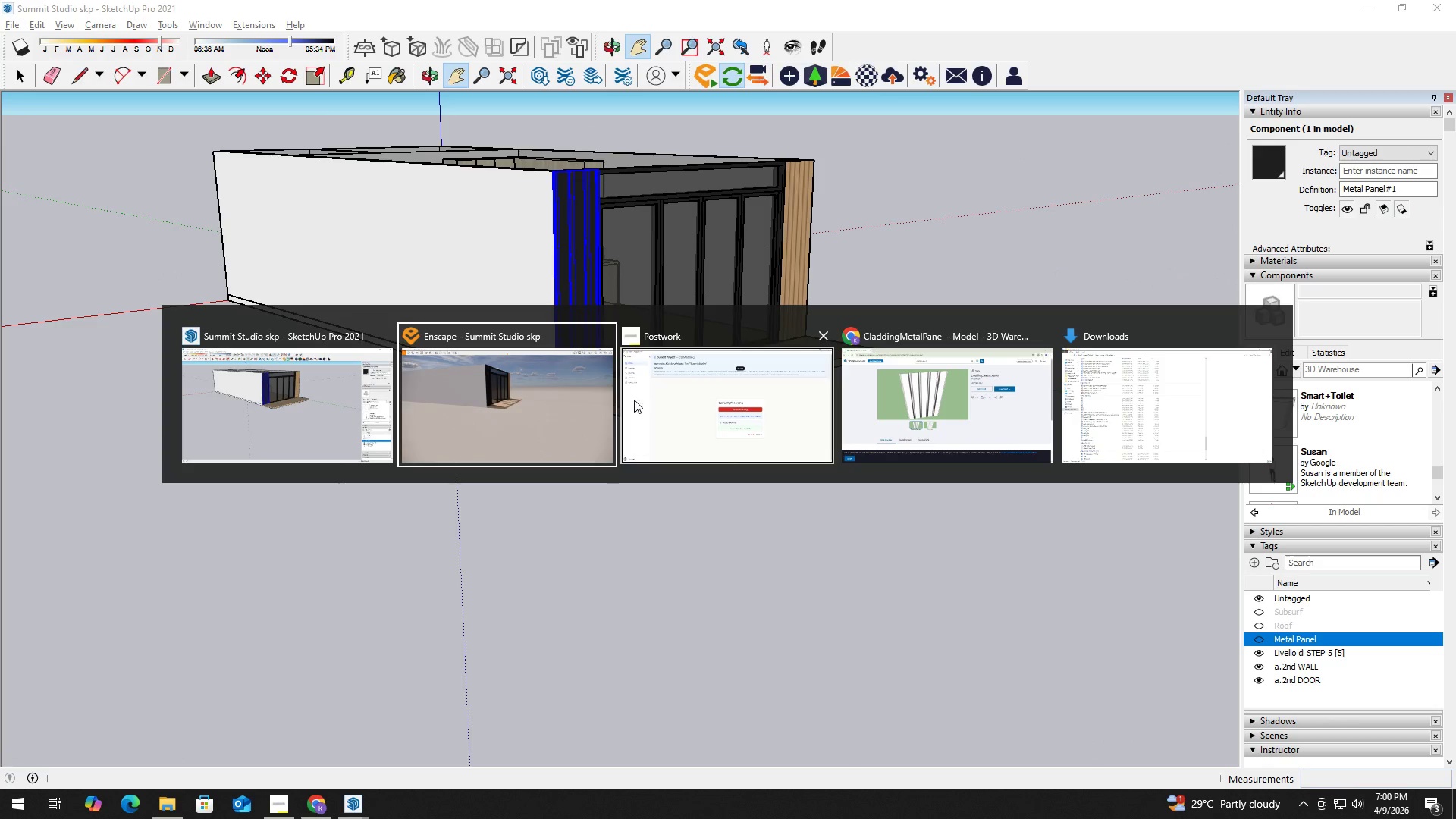 
left_click([524, 397])
 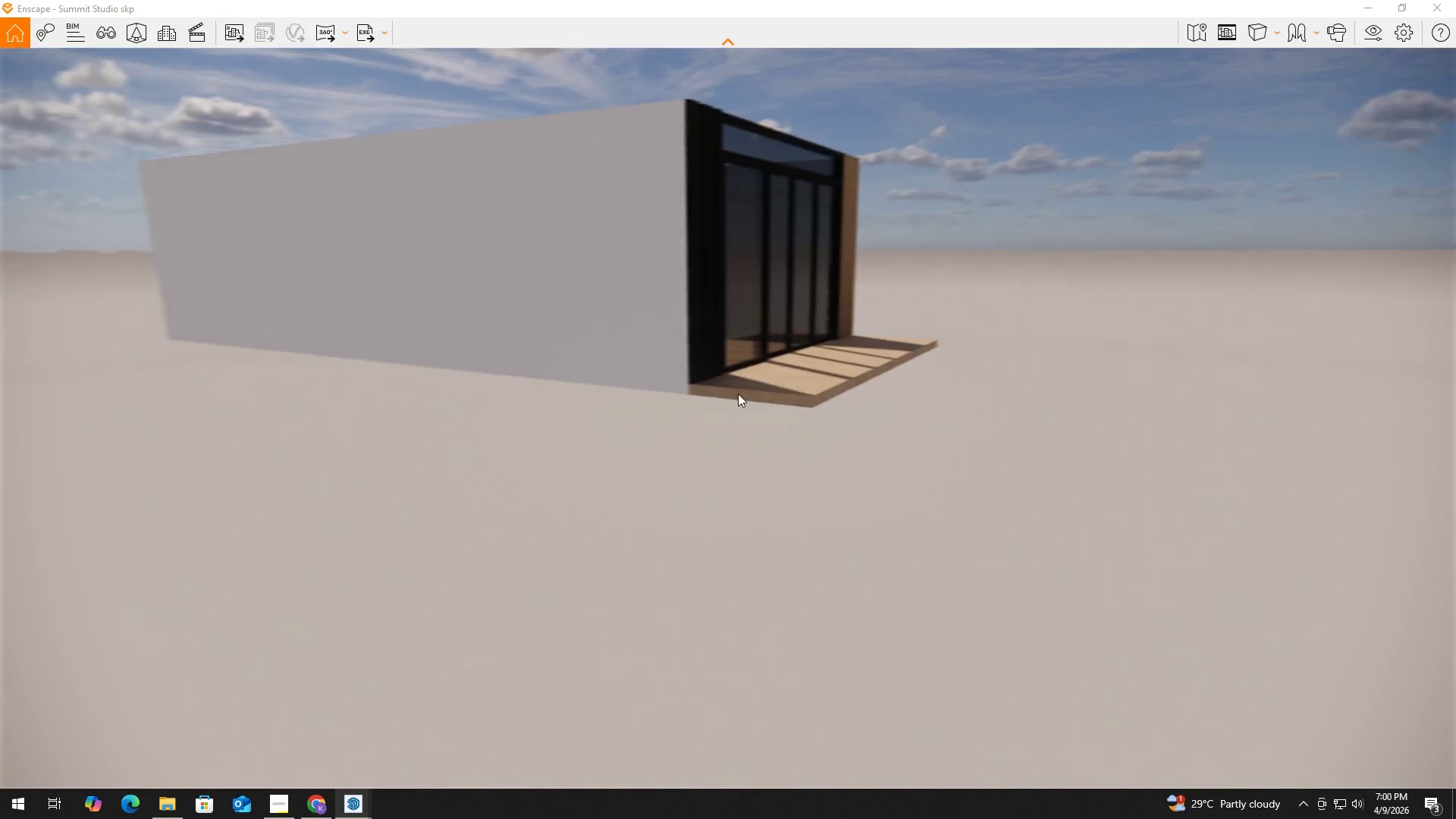 
hold_key(key=D, duration=1.8)
 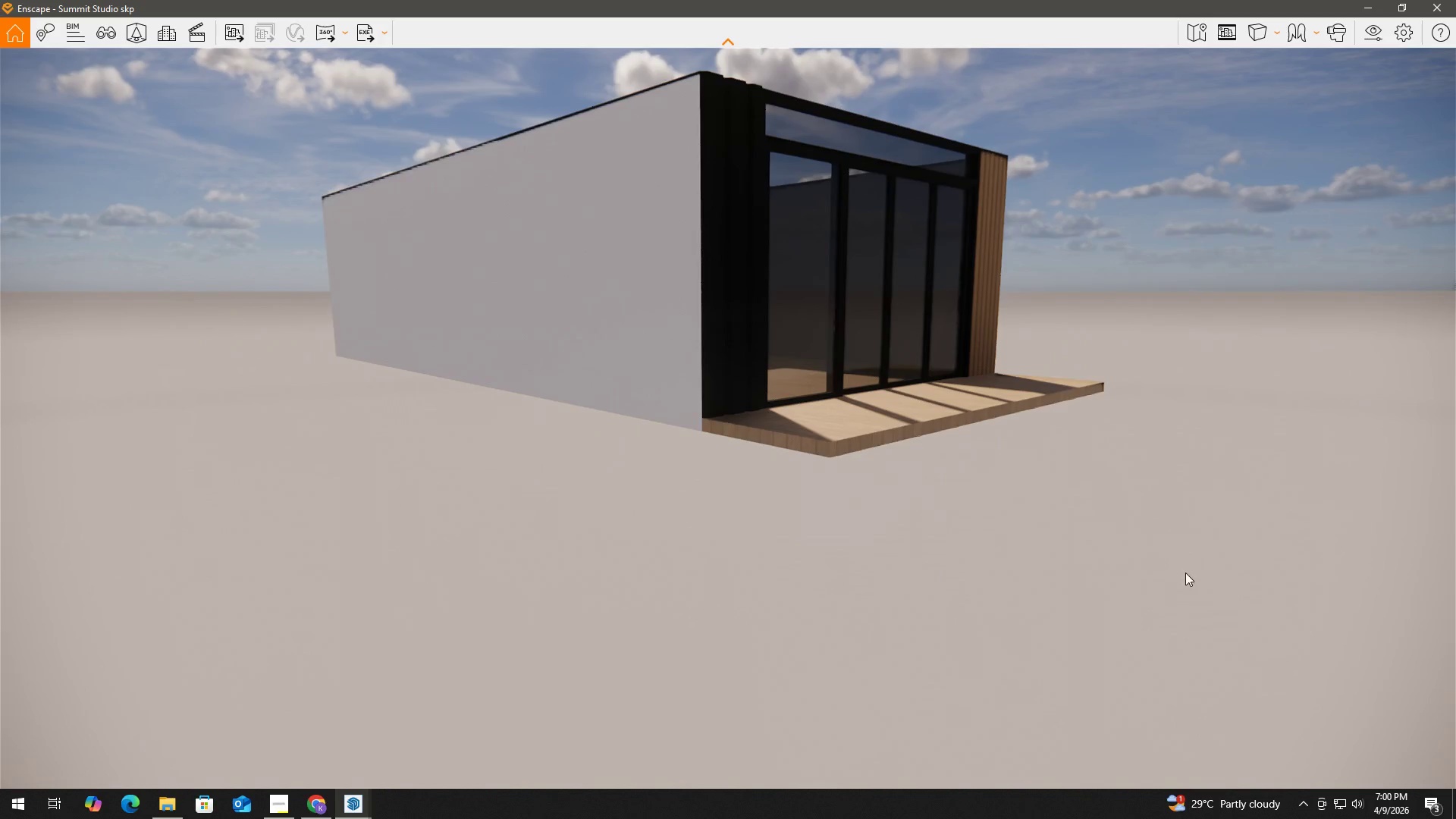 
hold_key(key=W, duration=1.19)
 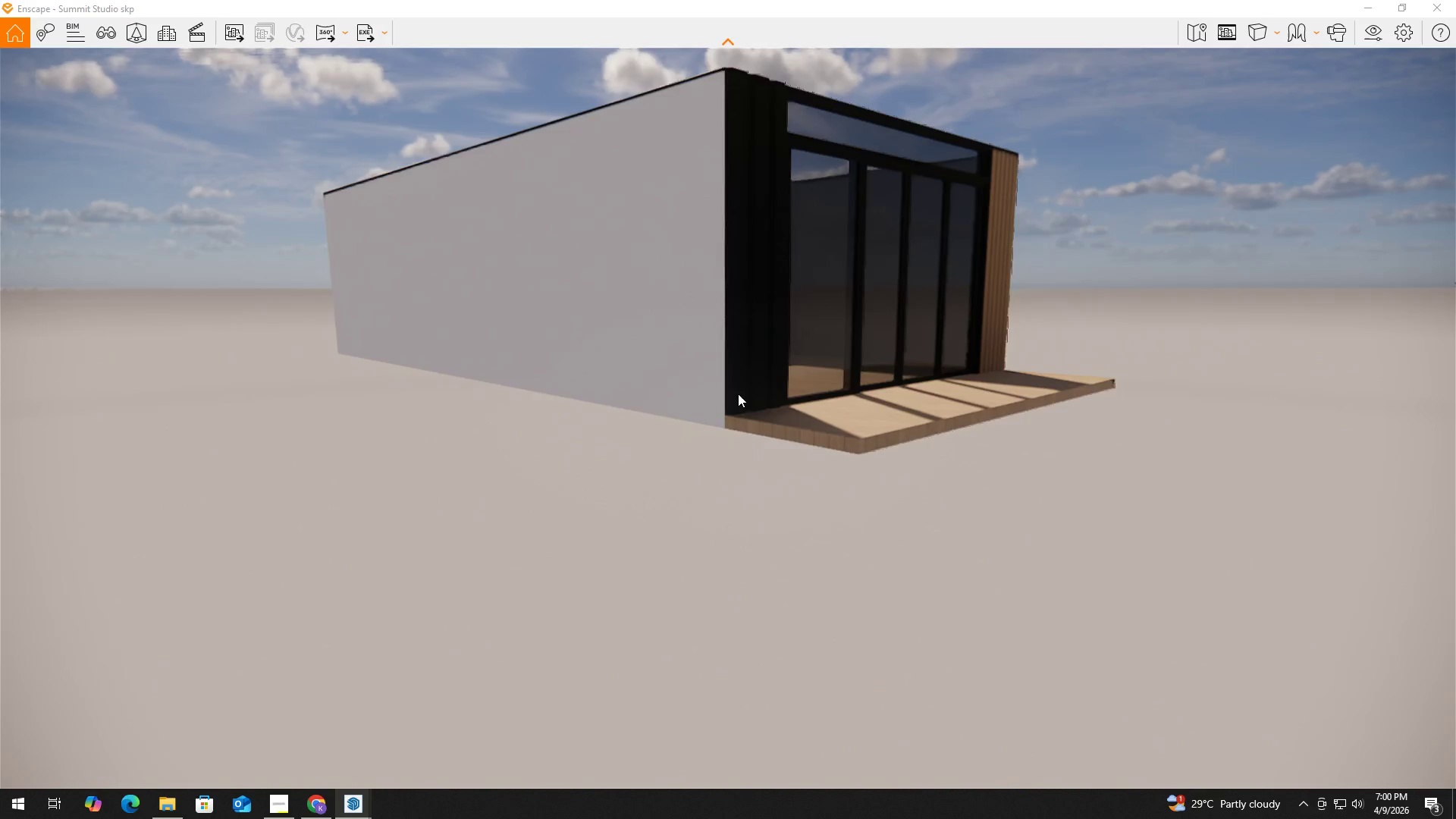 
left_click([738, 394])
 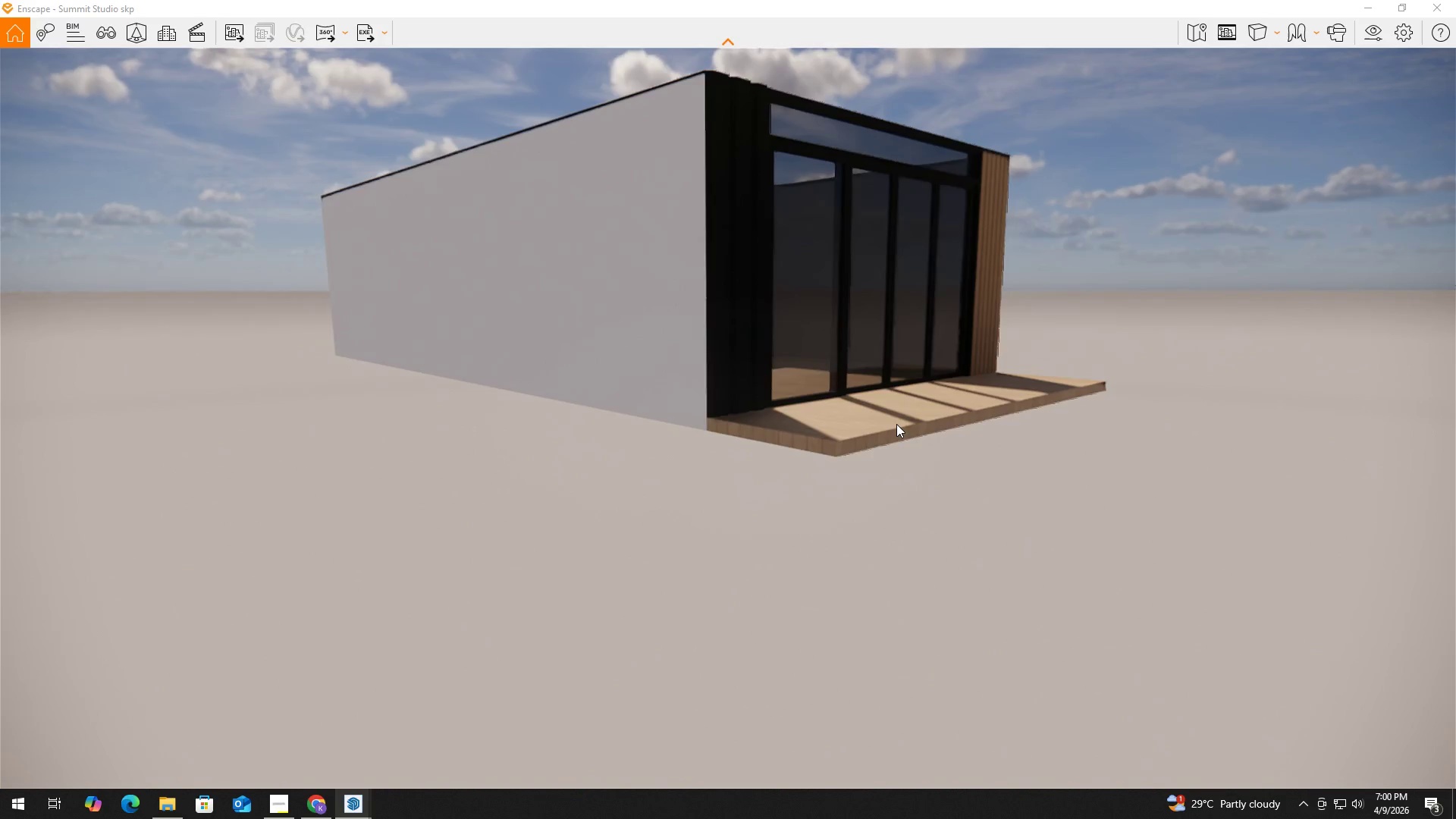 
key(Alt+AltLeft)
 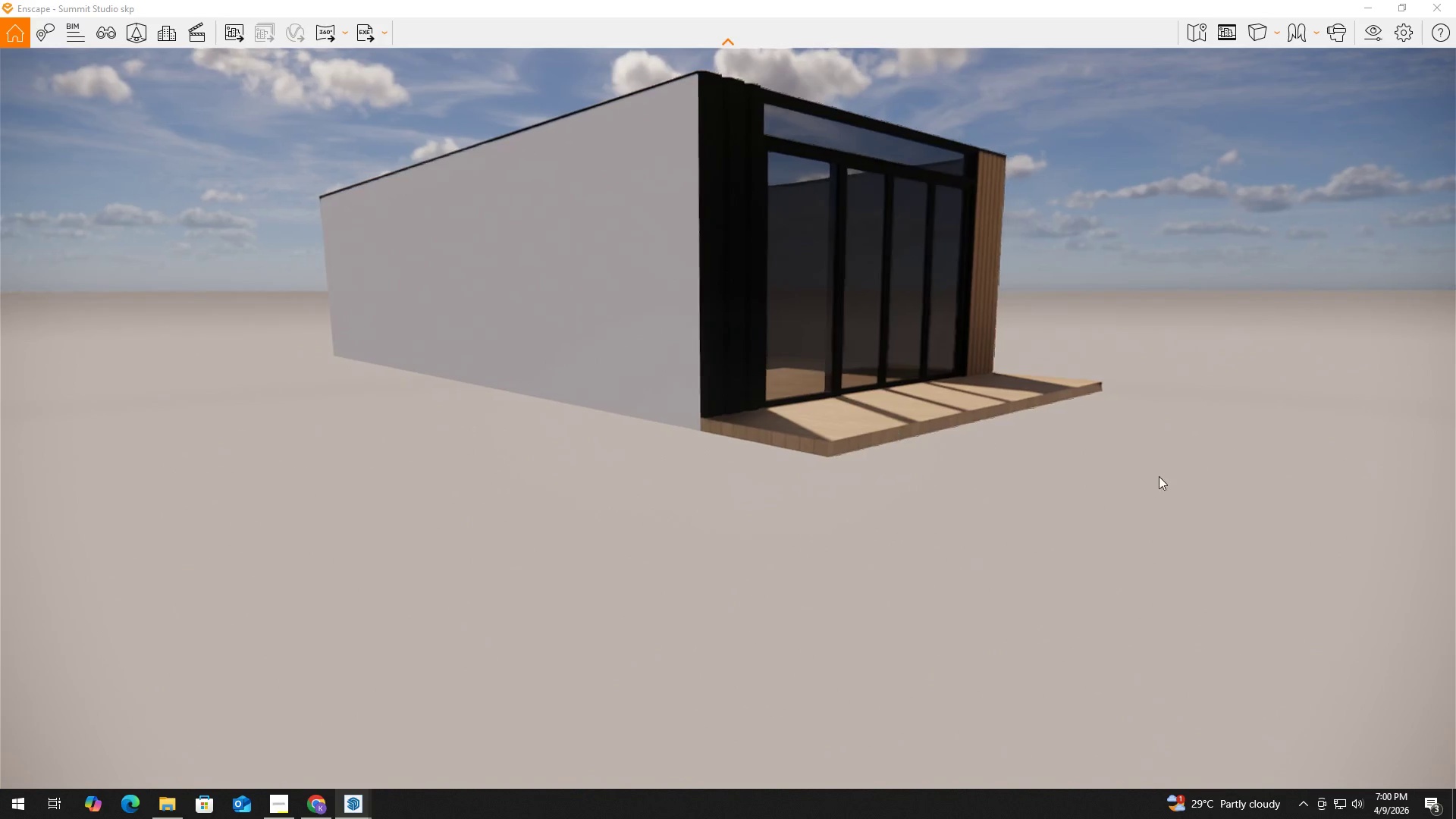 
key(Alt+Tab)
 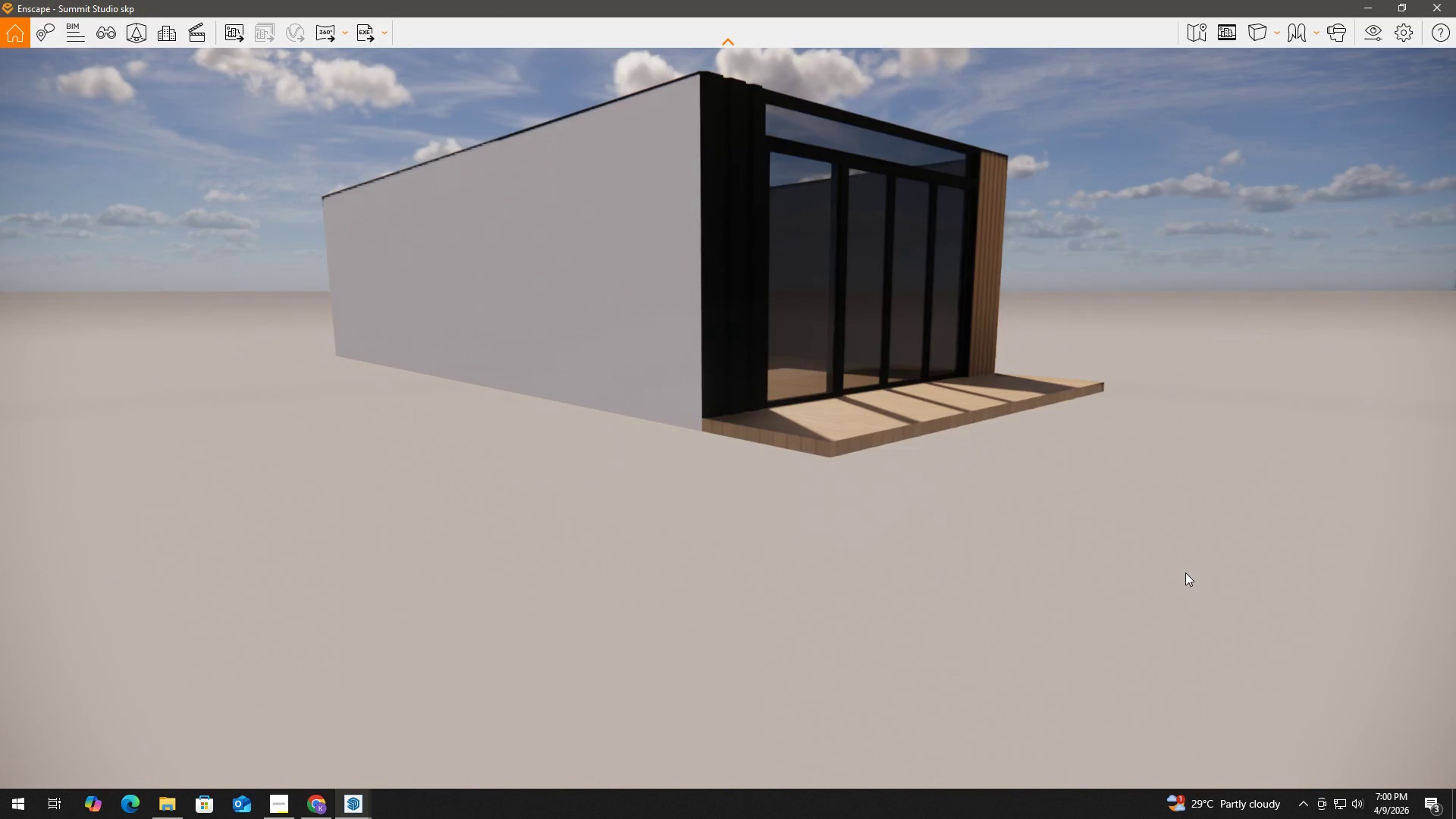 
key(Alt+Tab)
 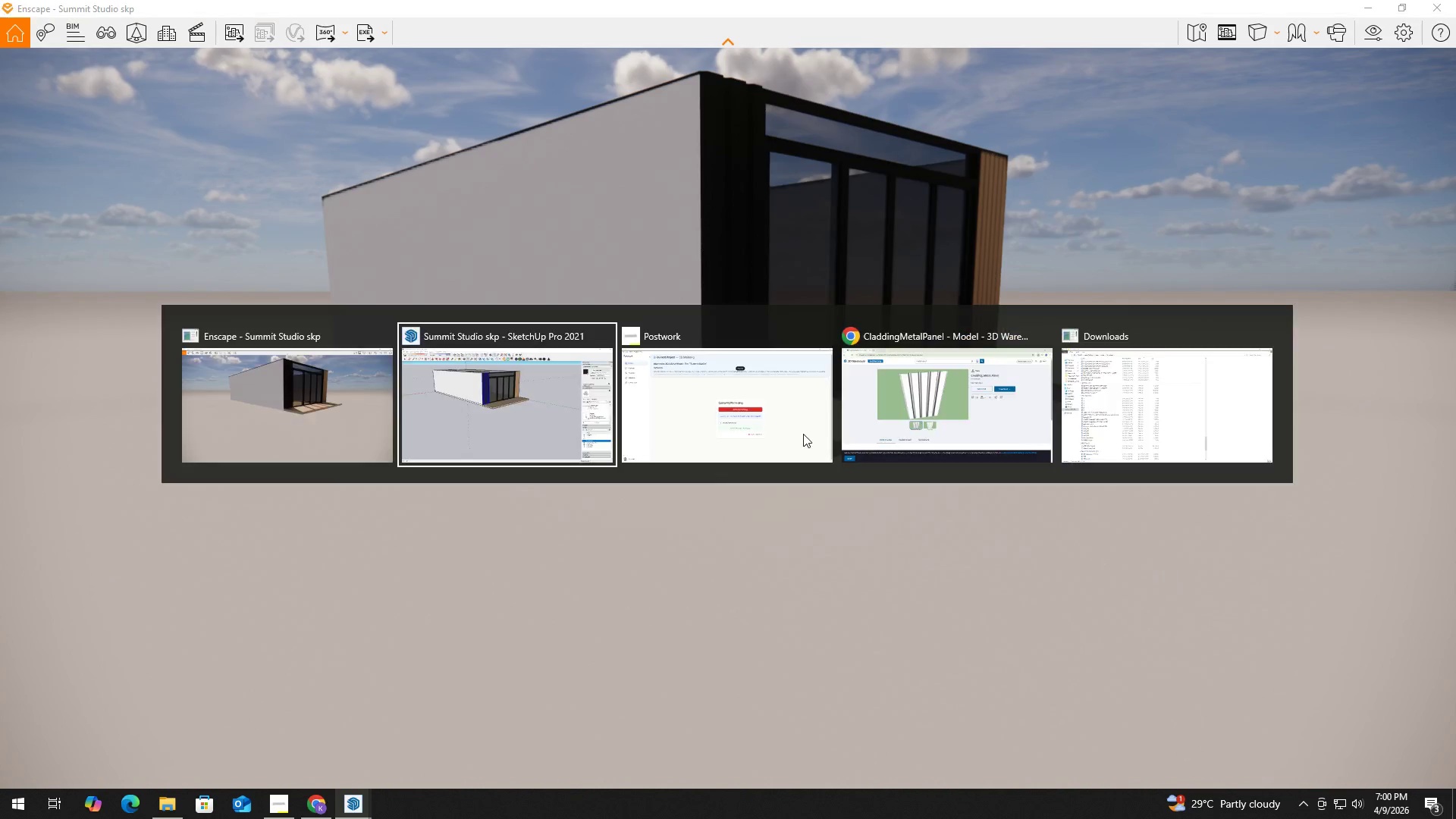 
key(Alt+Tab)
 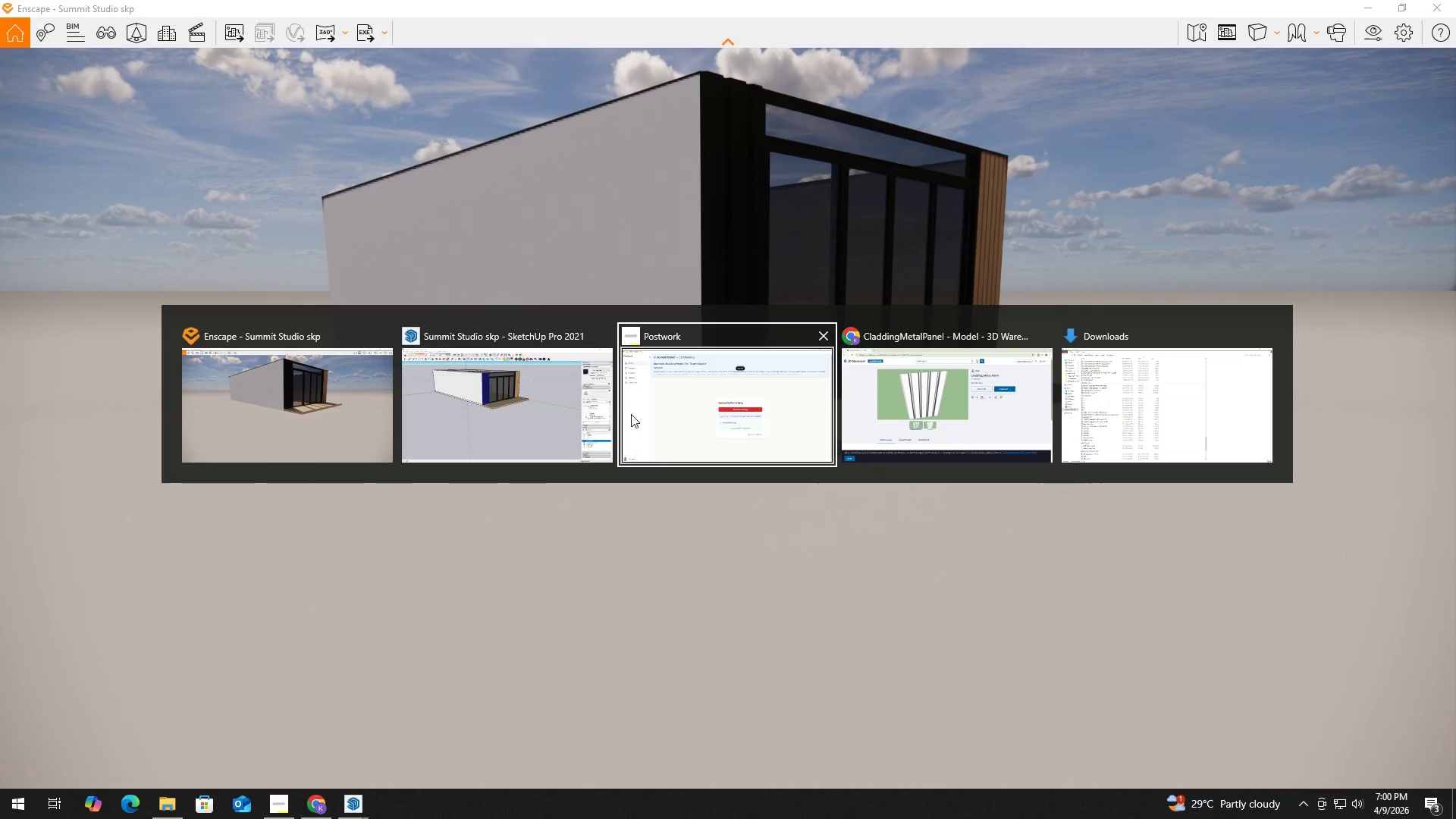 
left_click([488, 398])
 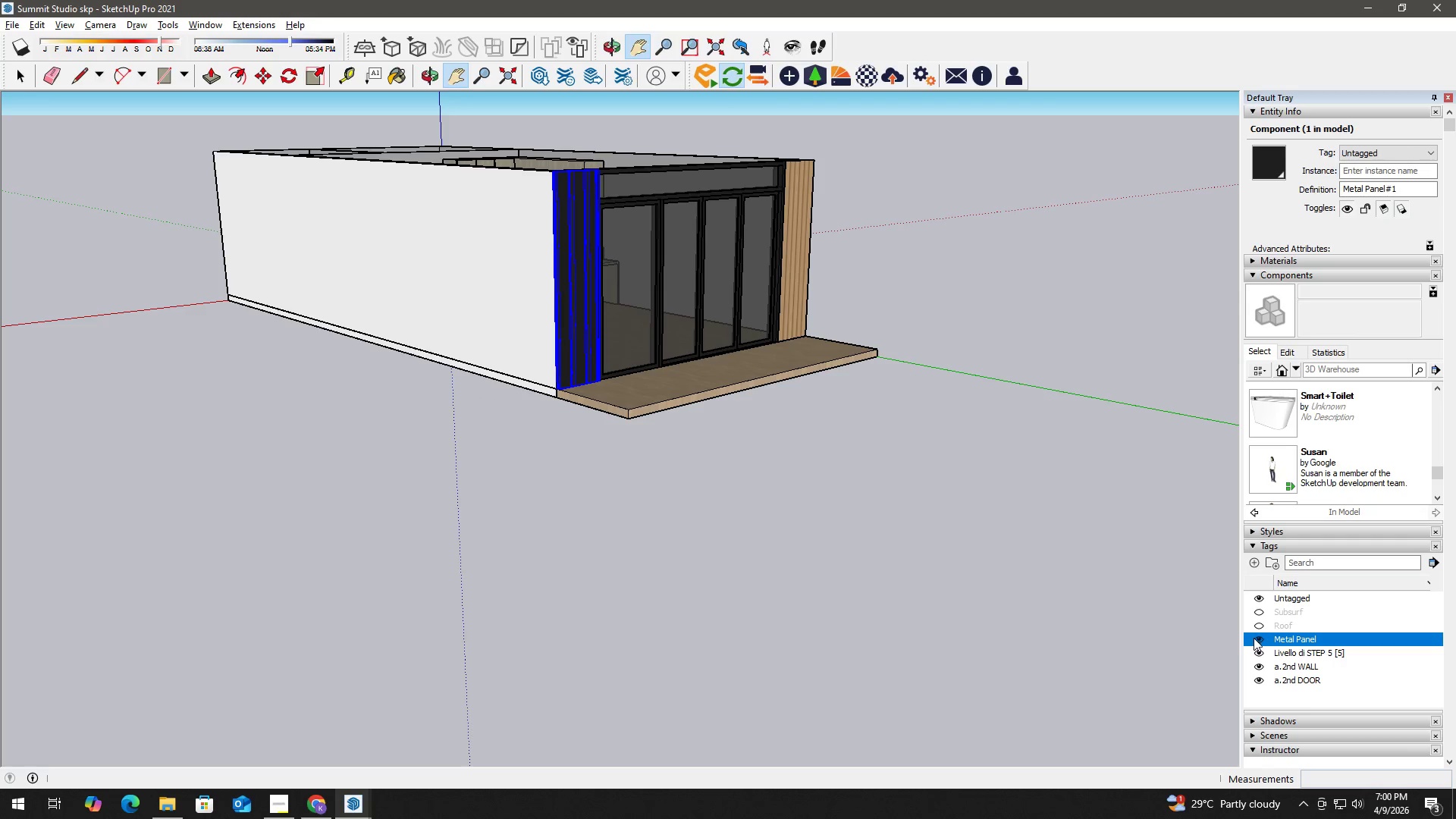 
left_click([931, 475])
 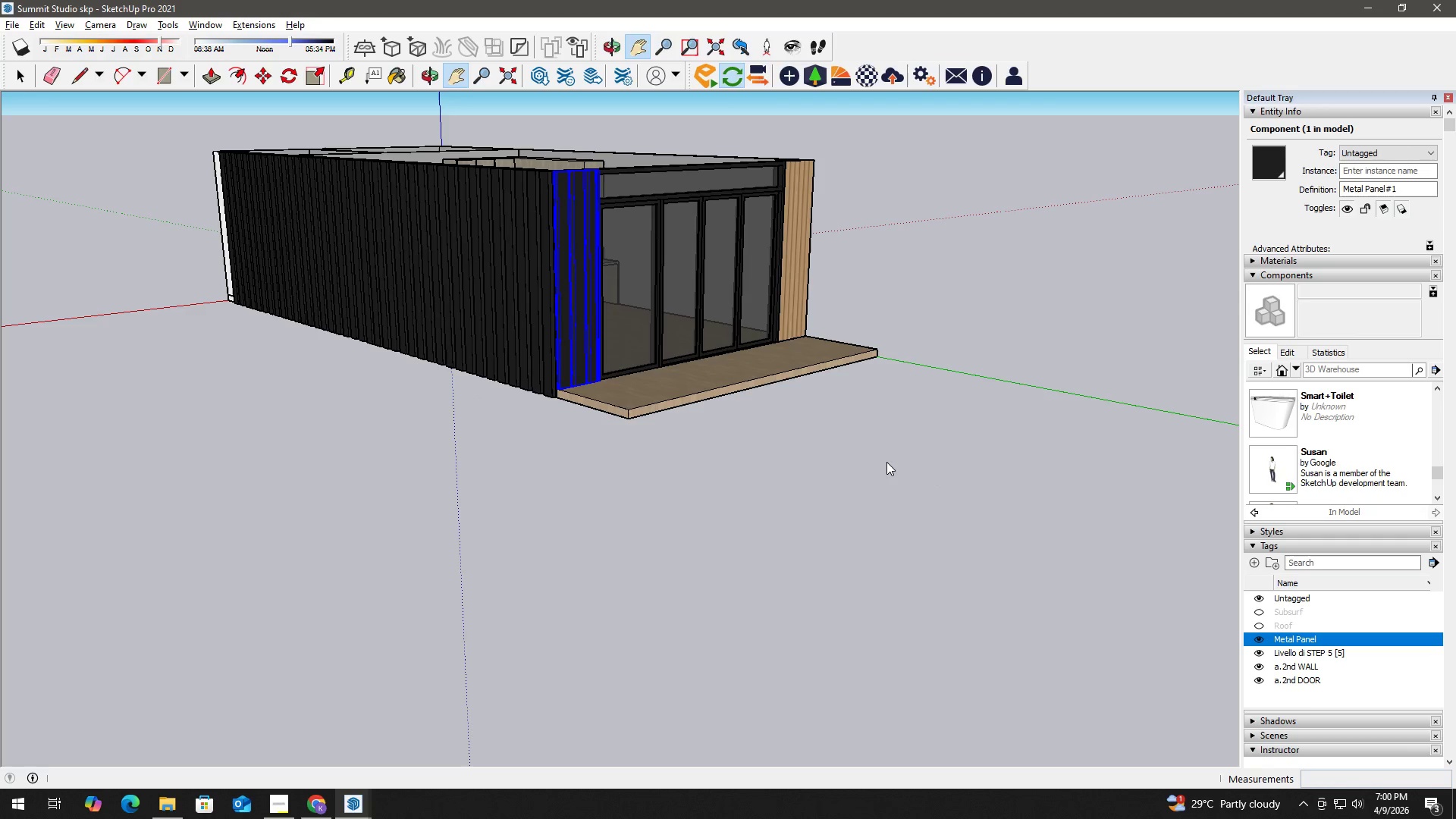 
left_click([902, 454])
 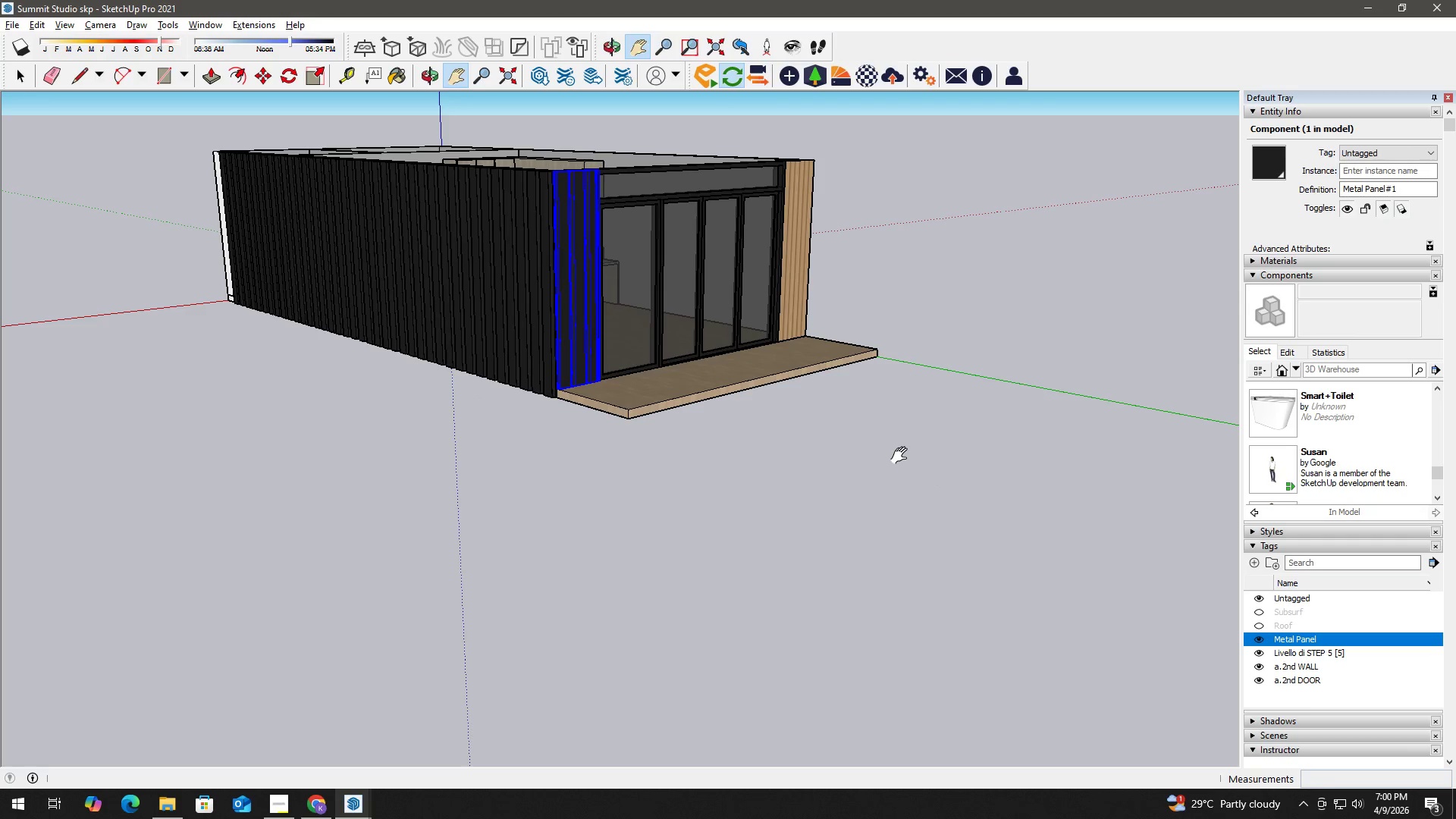 
key(Alt+Tab)
 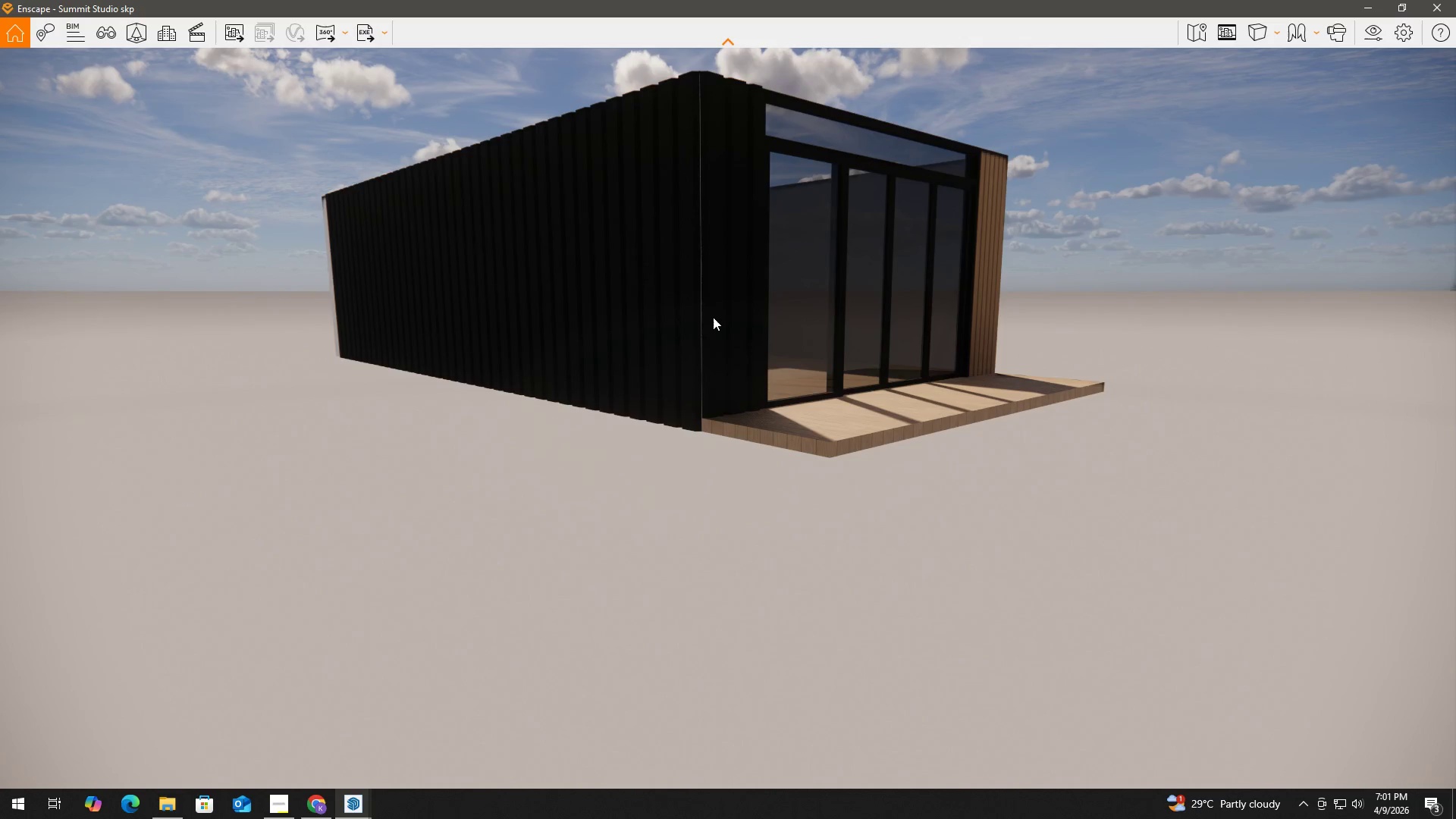 
wait(46.28)
 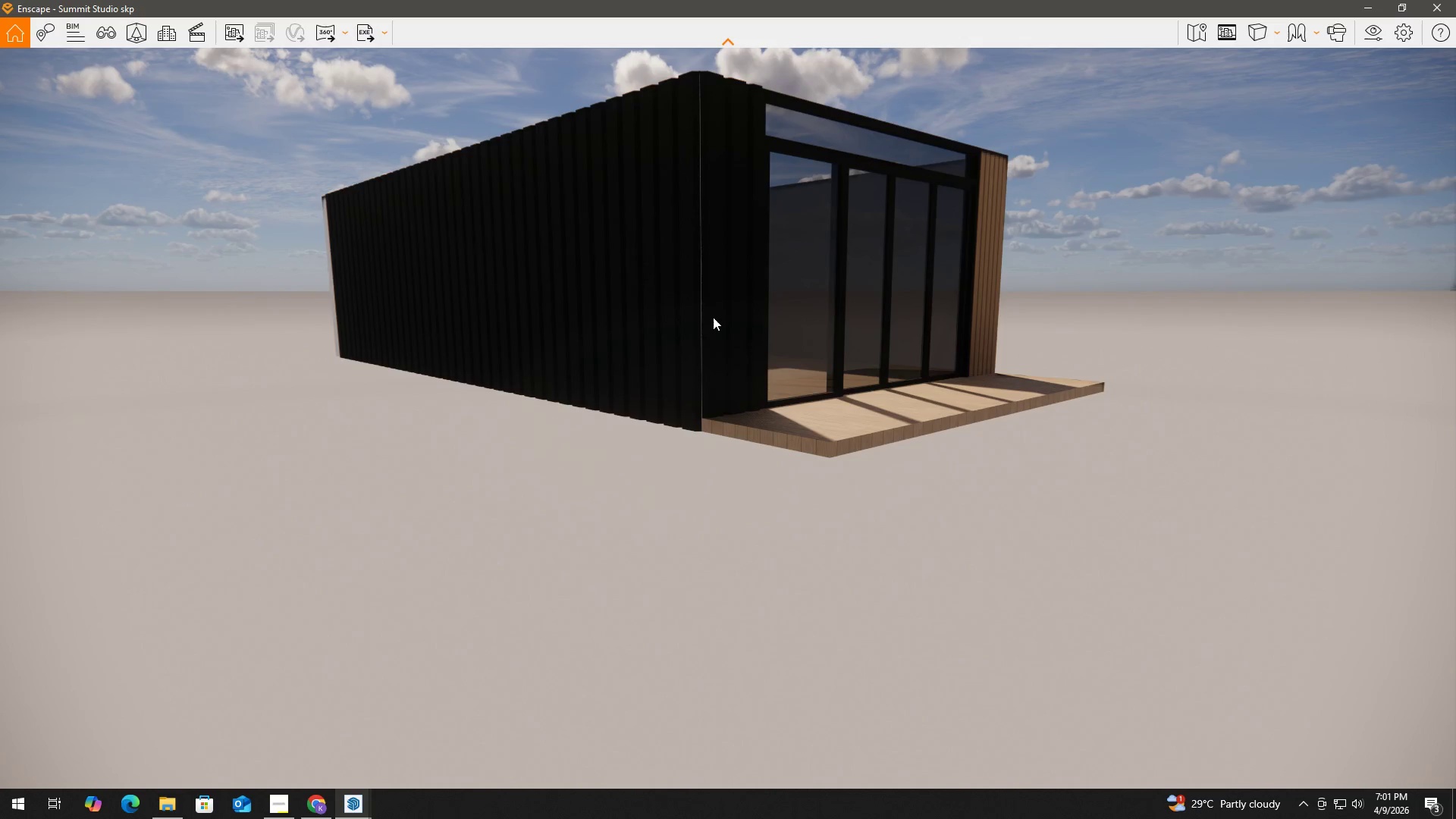 
scroll: coordinate [725, 268], scroll_direction: down, amount: 8.0
 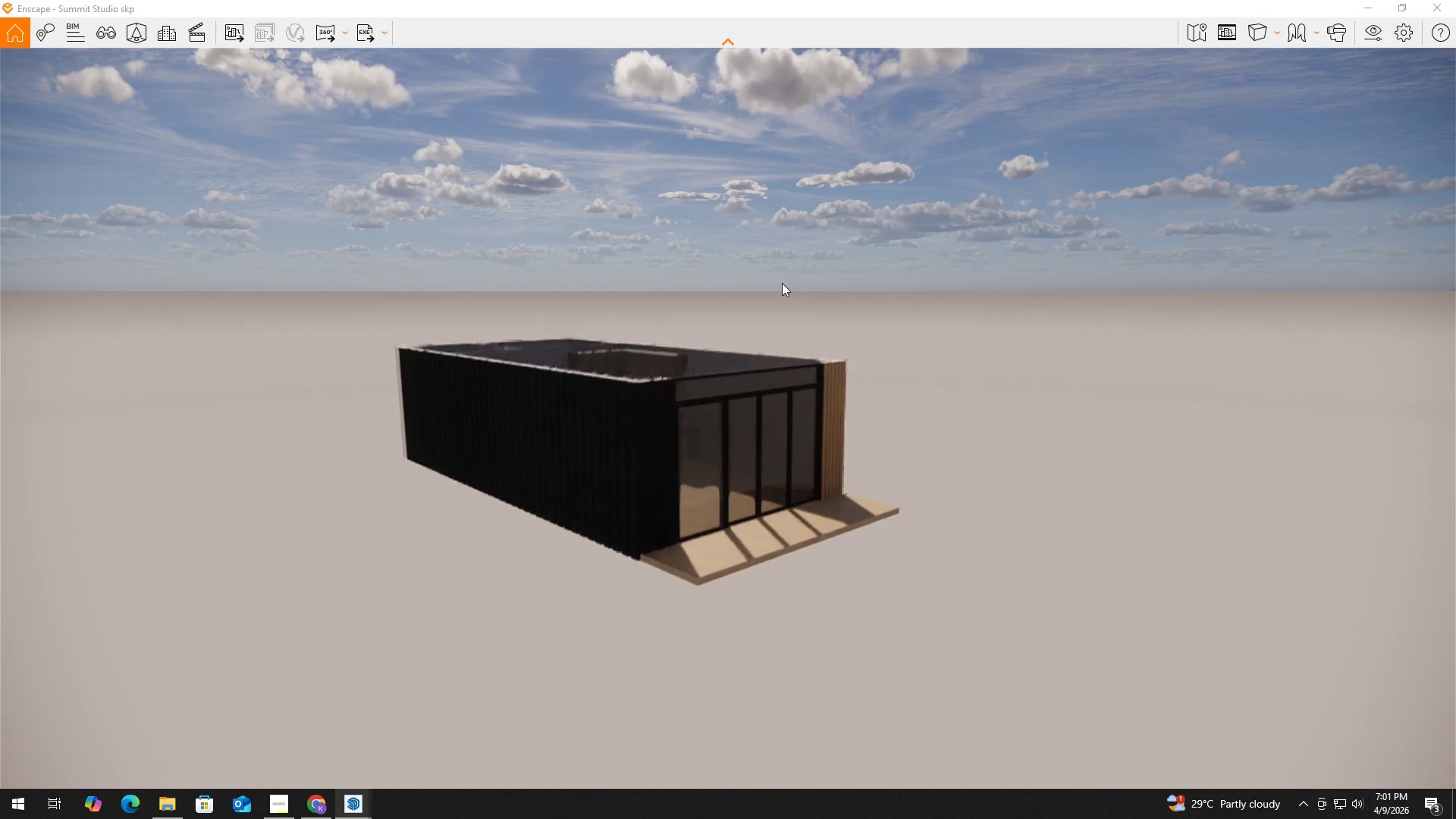 
scroll: coordinate [567, 403], scroll_direction: up, amount: 13.0
 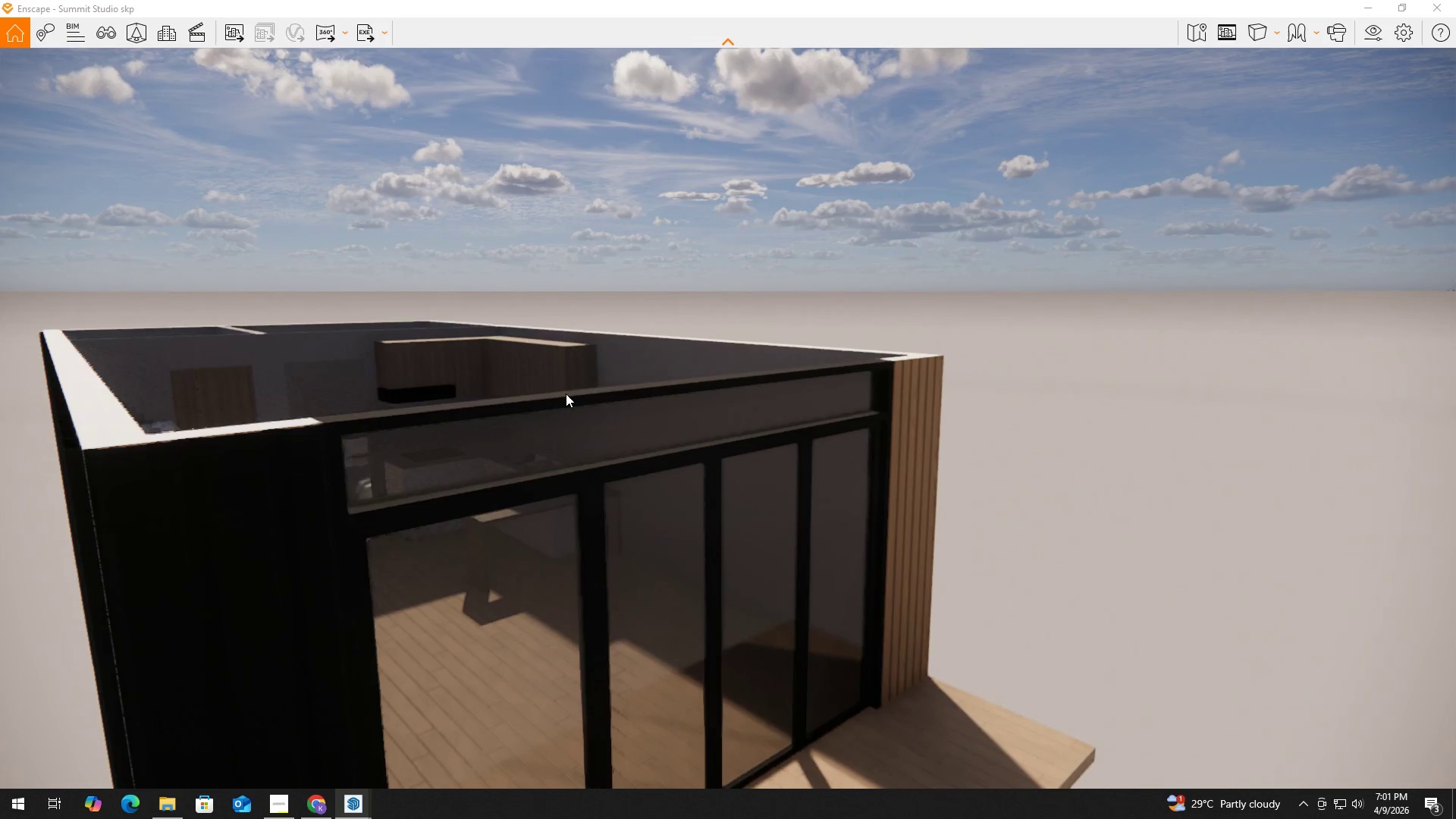 
key(Alt+AltLeft)
 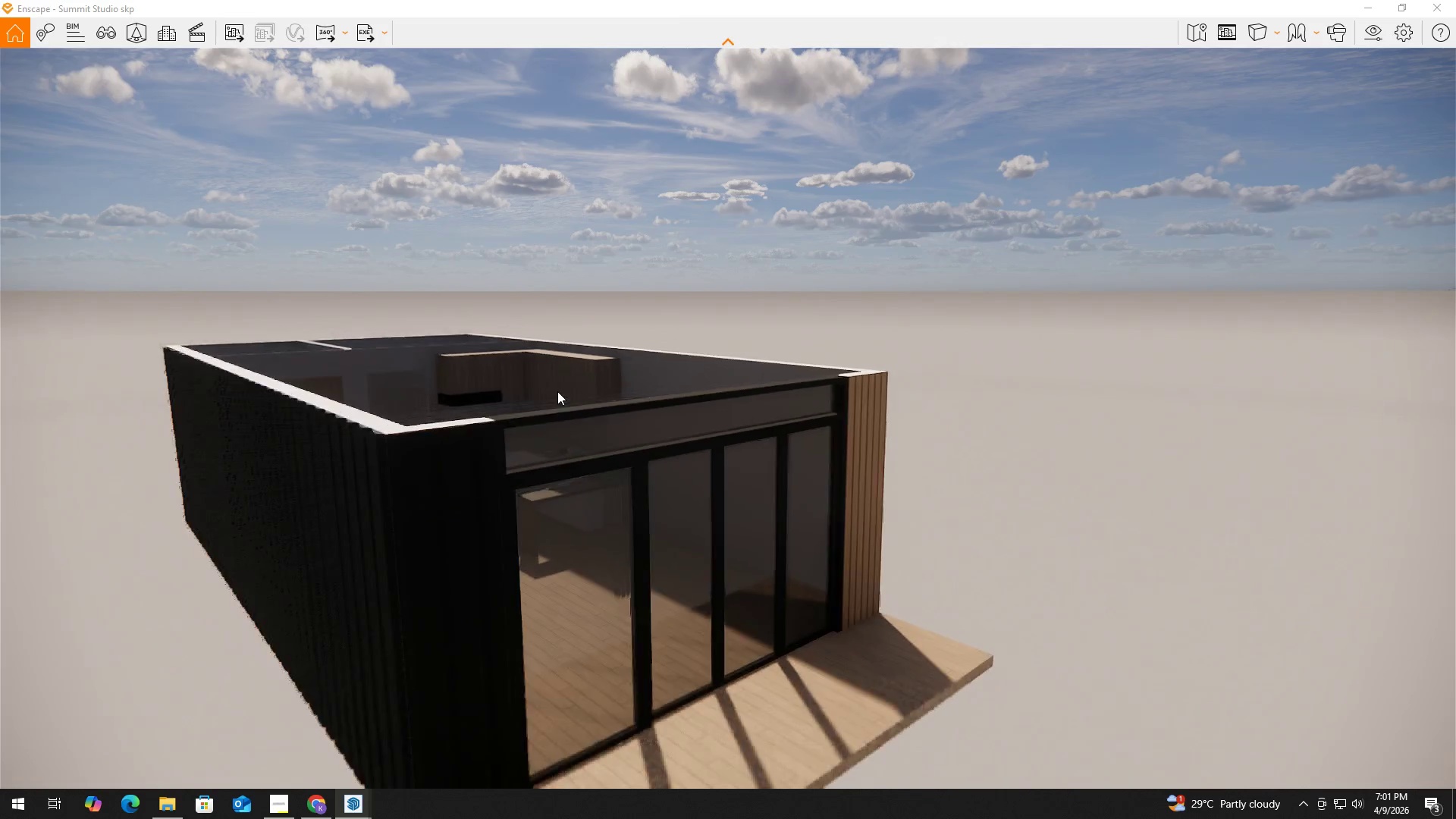 
key(Alt+Tab)
 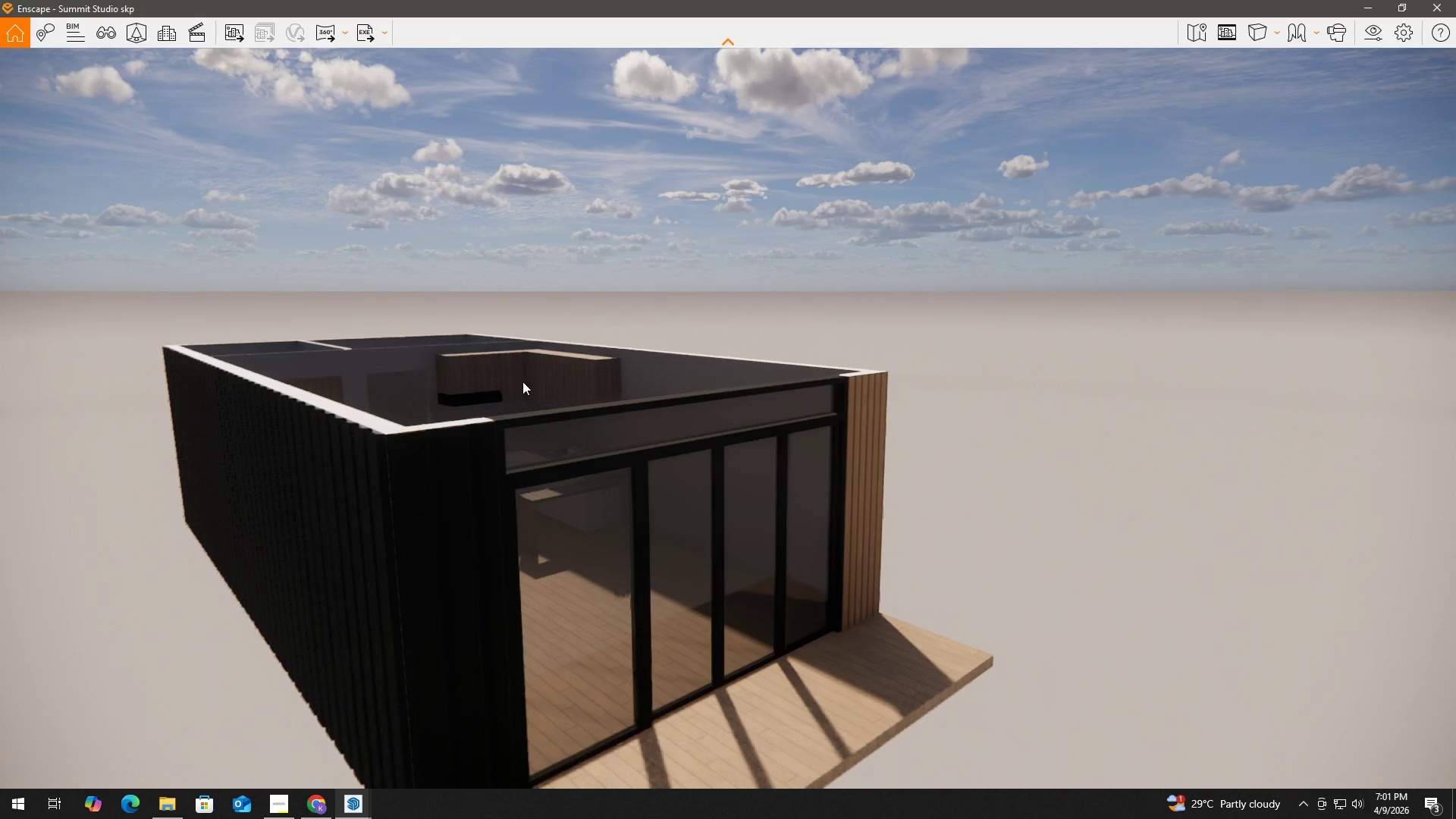 
scroll: coordinate [565, 393], scroll_direction: down, amount: 3.0
 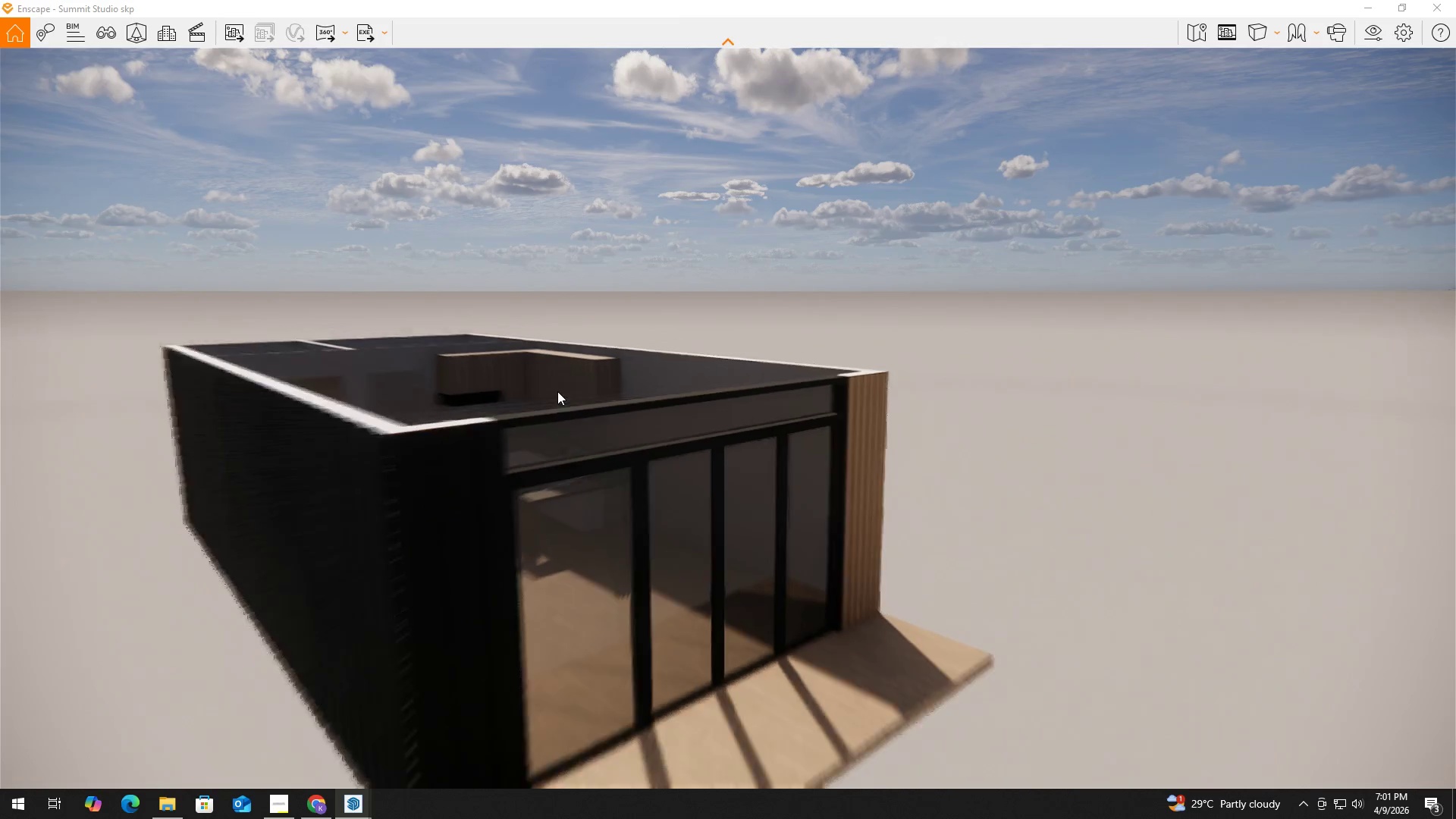 
key(Alt+Tab)
 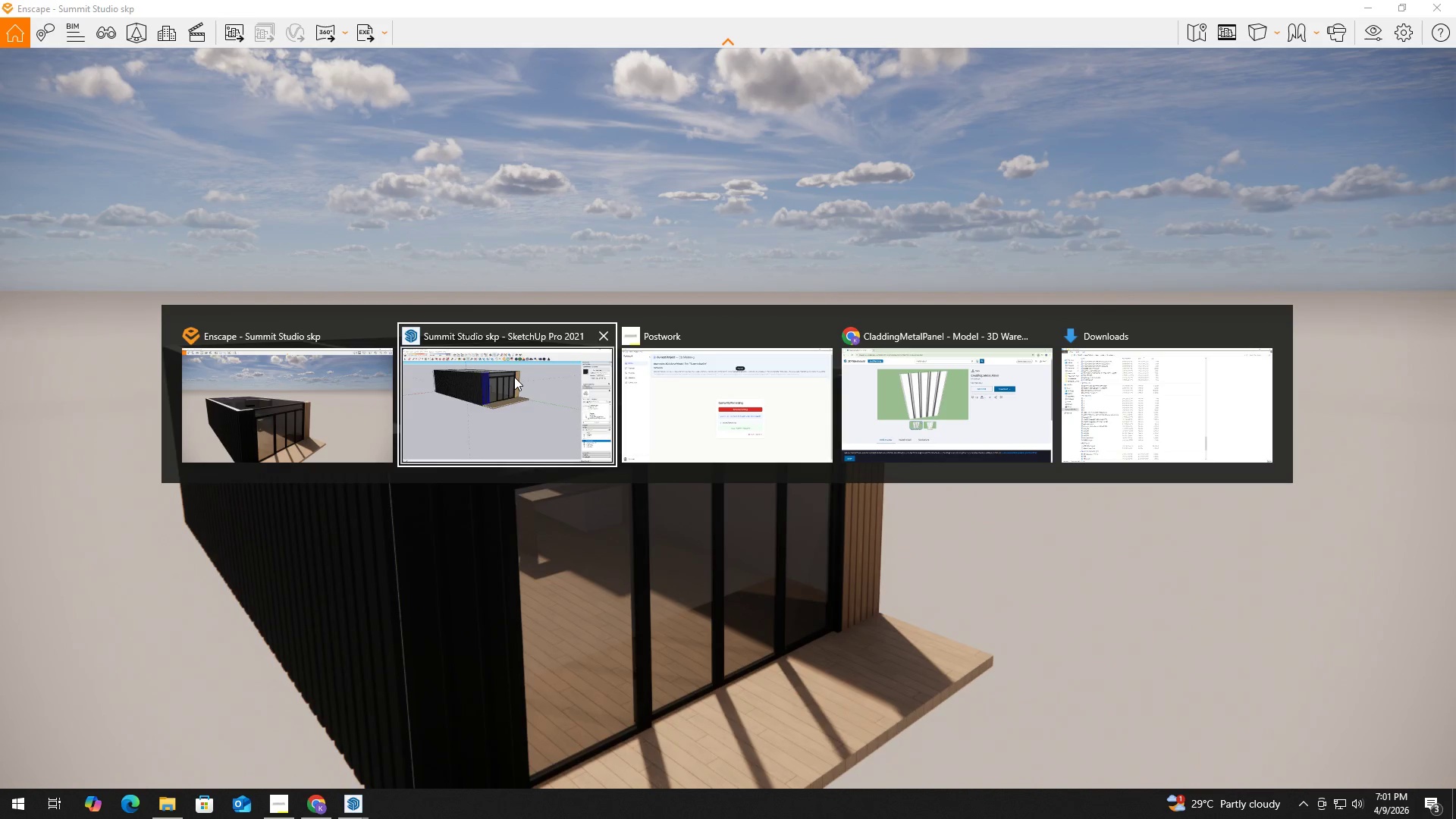 
left_click([514, 377])
 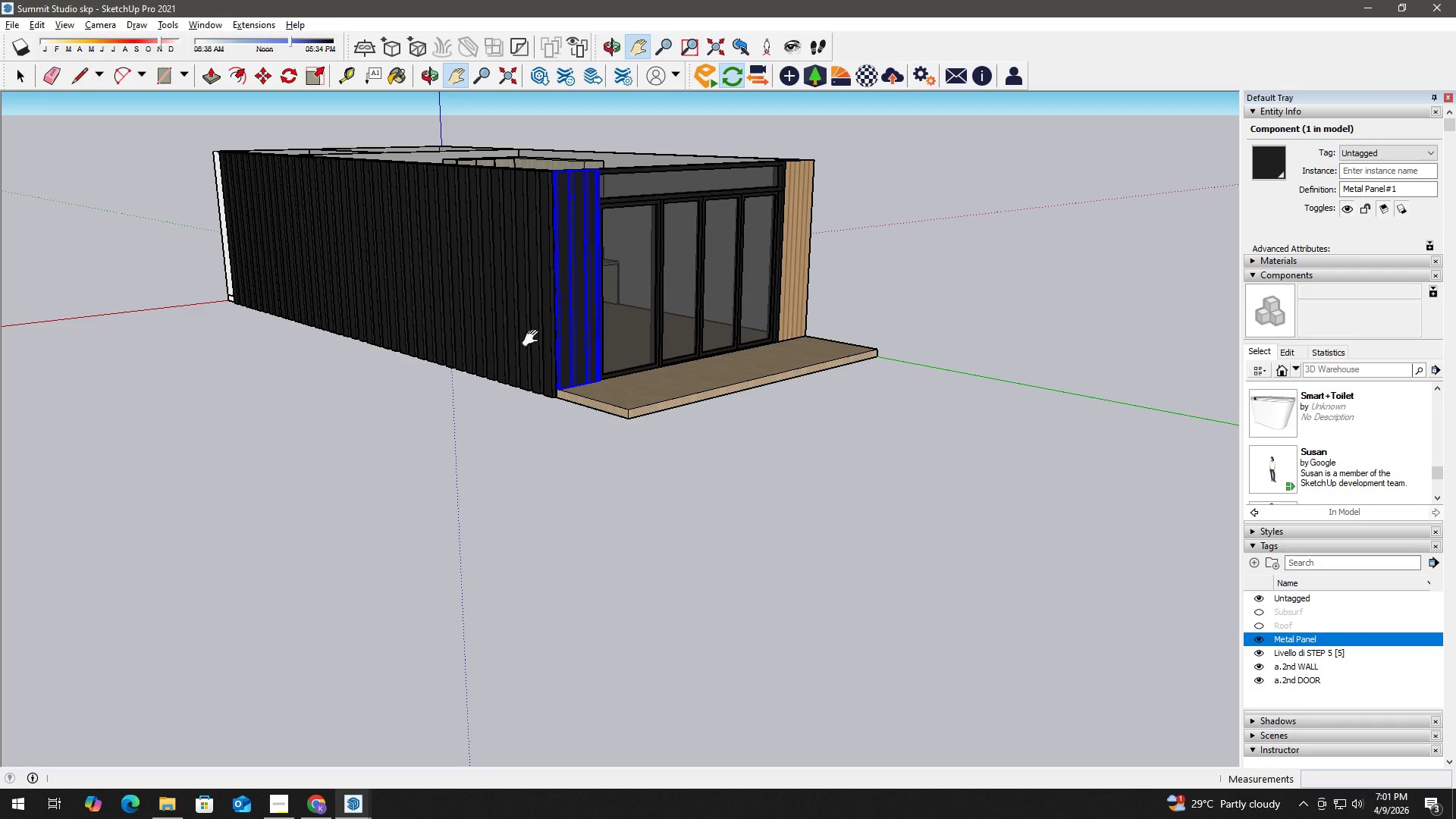 
key(Space)
 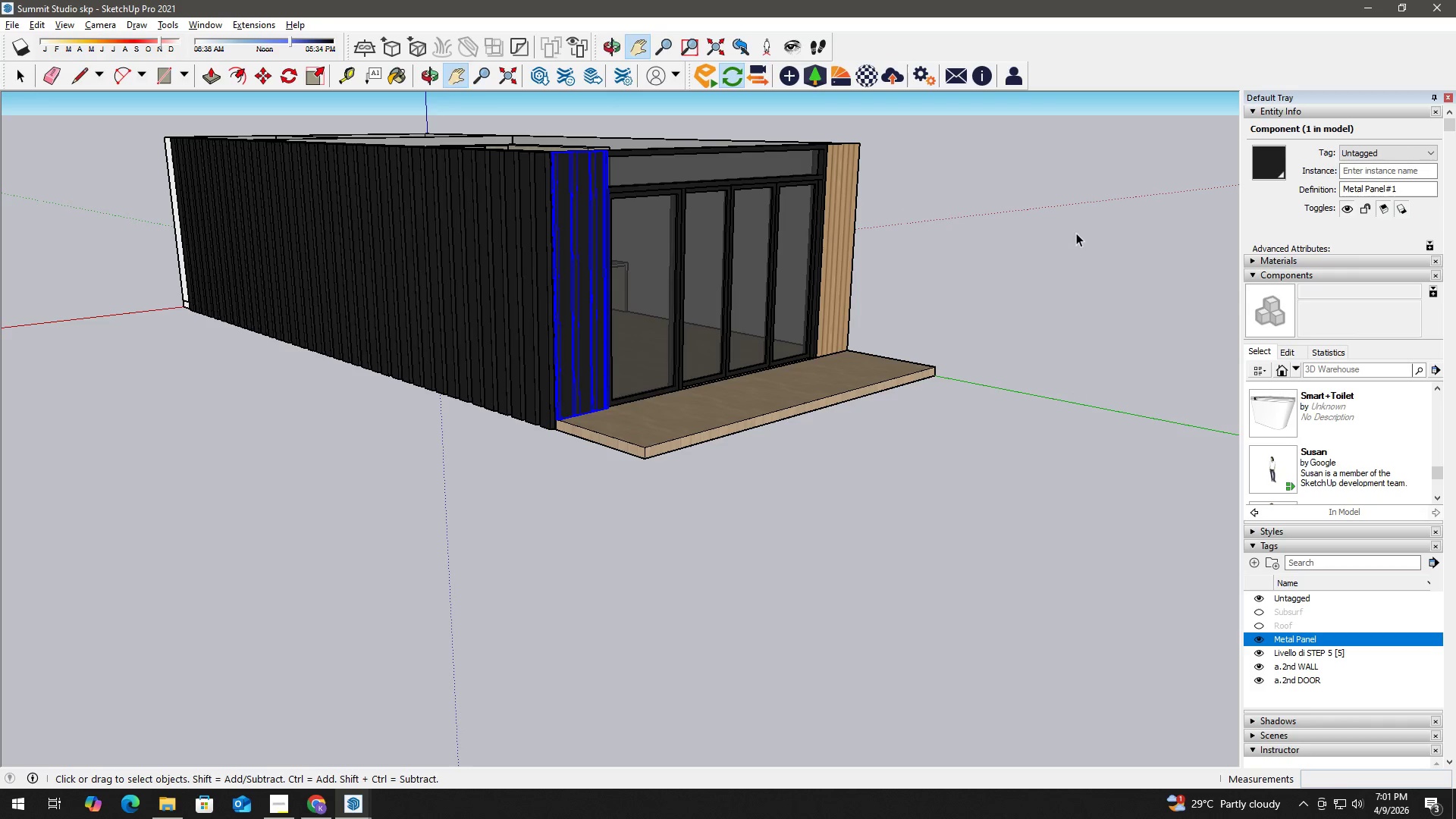 
left_click([1079, 233])
 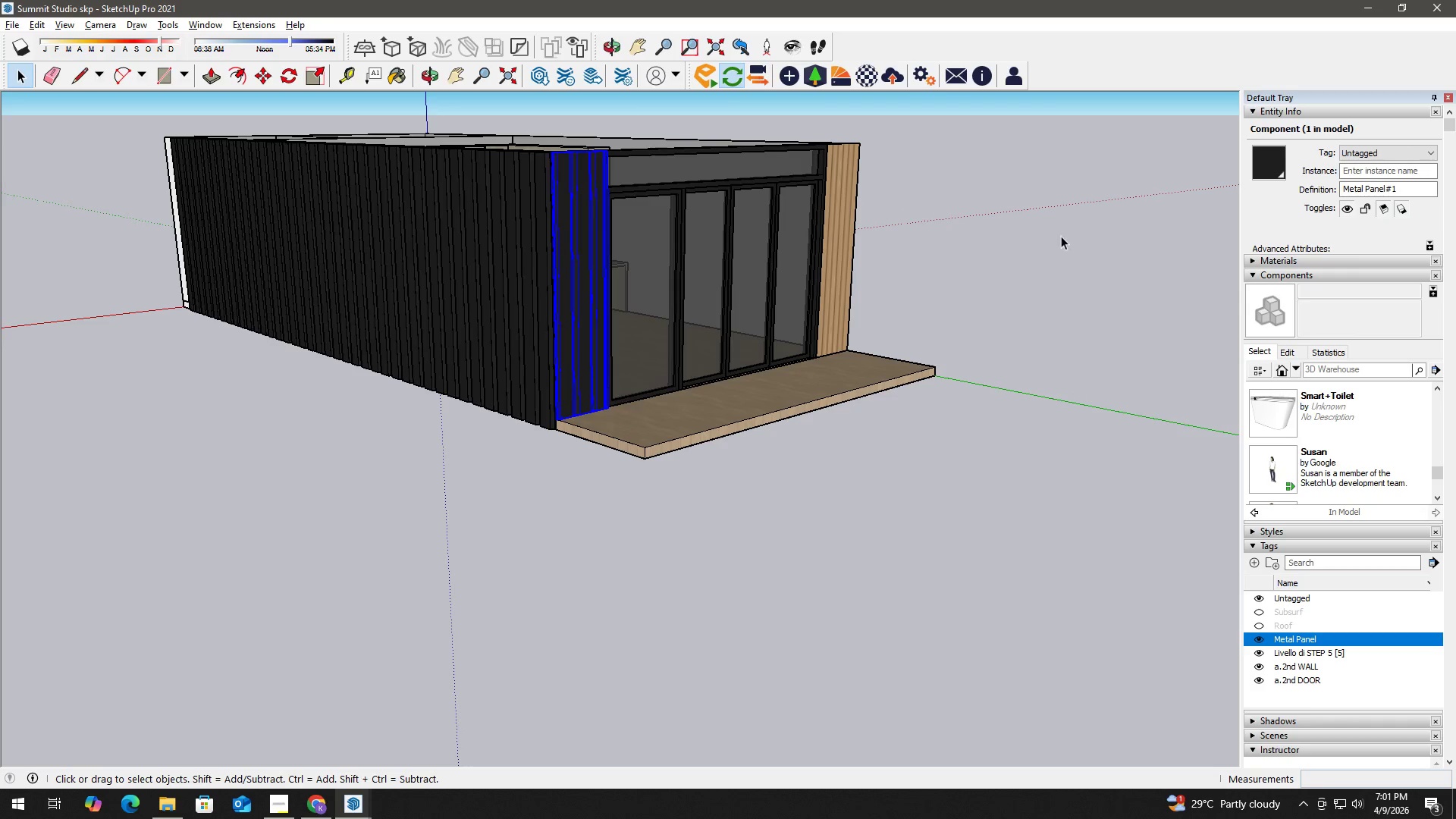 
scroll: coordinate [563, 248], scroll_direction: up, amount: 3.0
 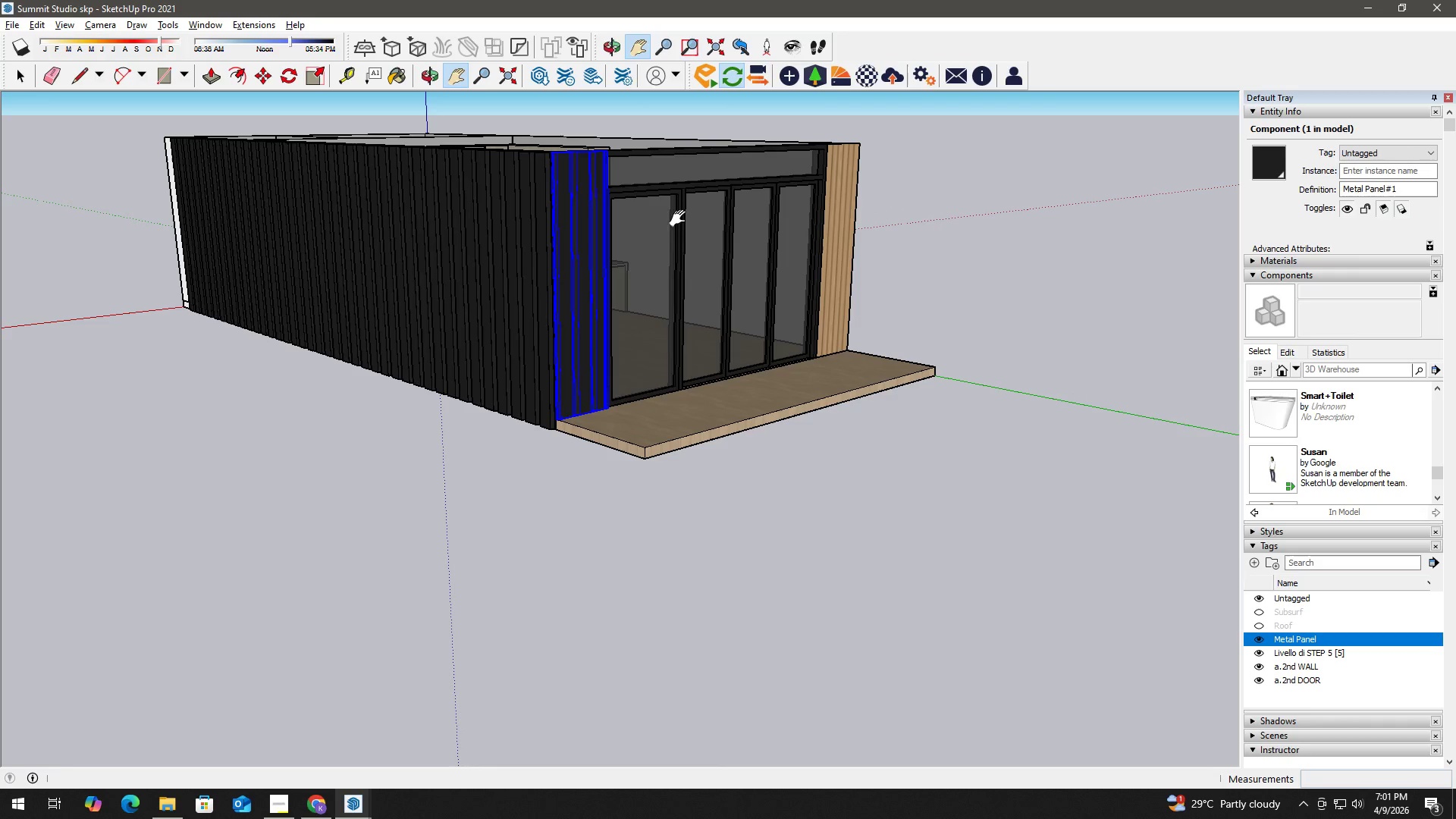 
key(H)
 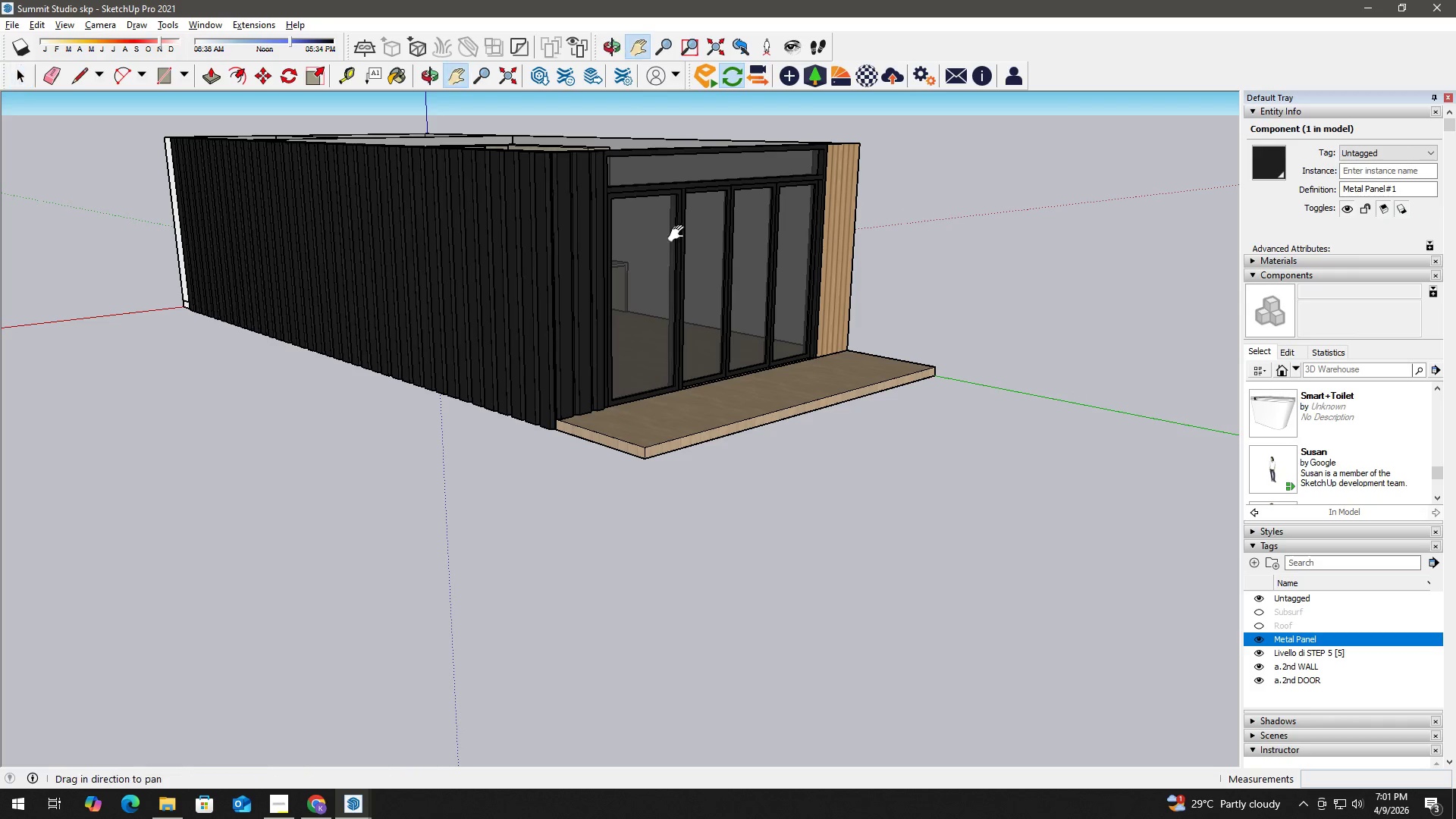 
left_click_drag(start_coordinate=[677, 237], to_coordinate=[689, 584])
 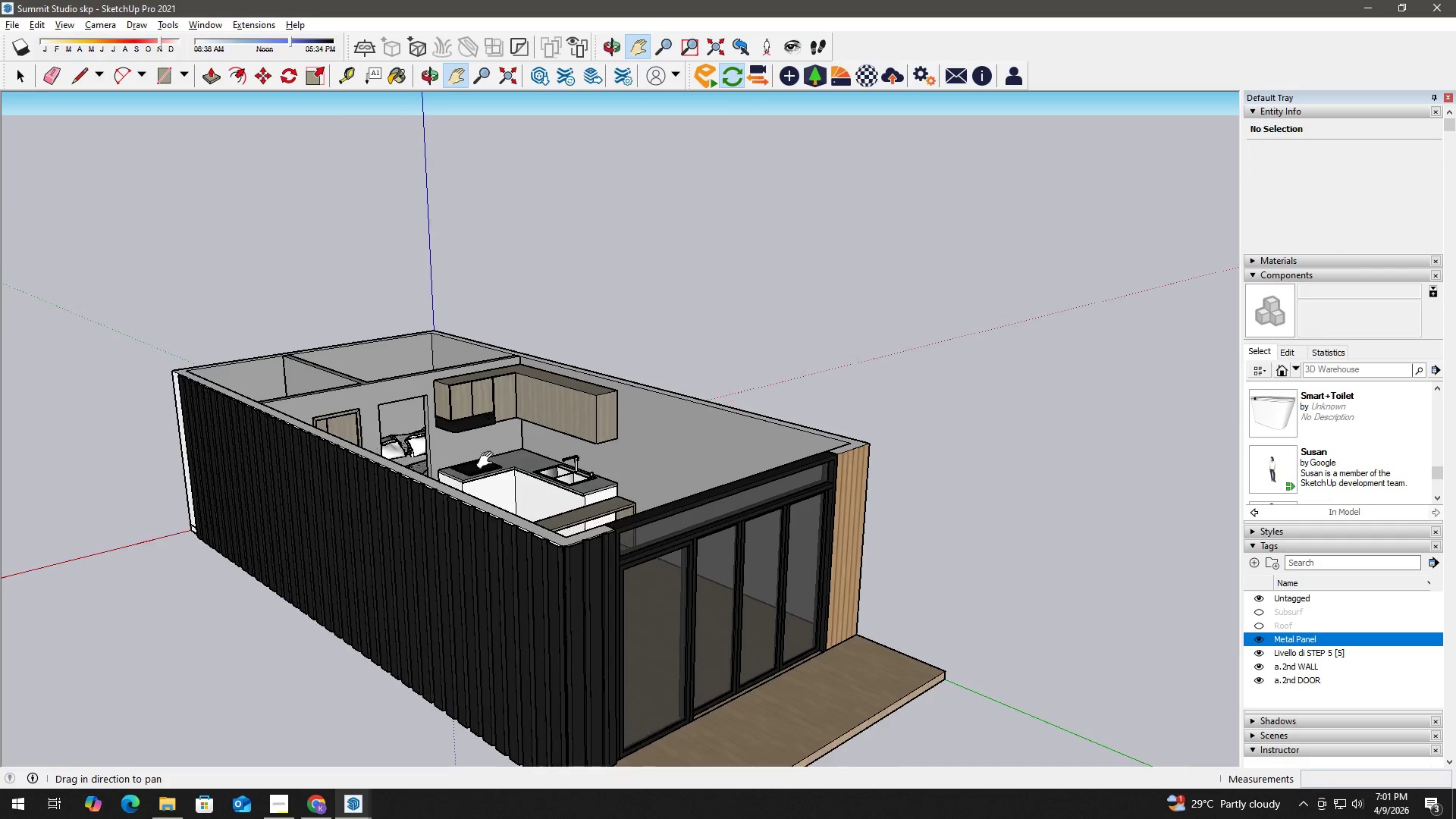 
key(Alt+Tab)
 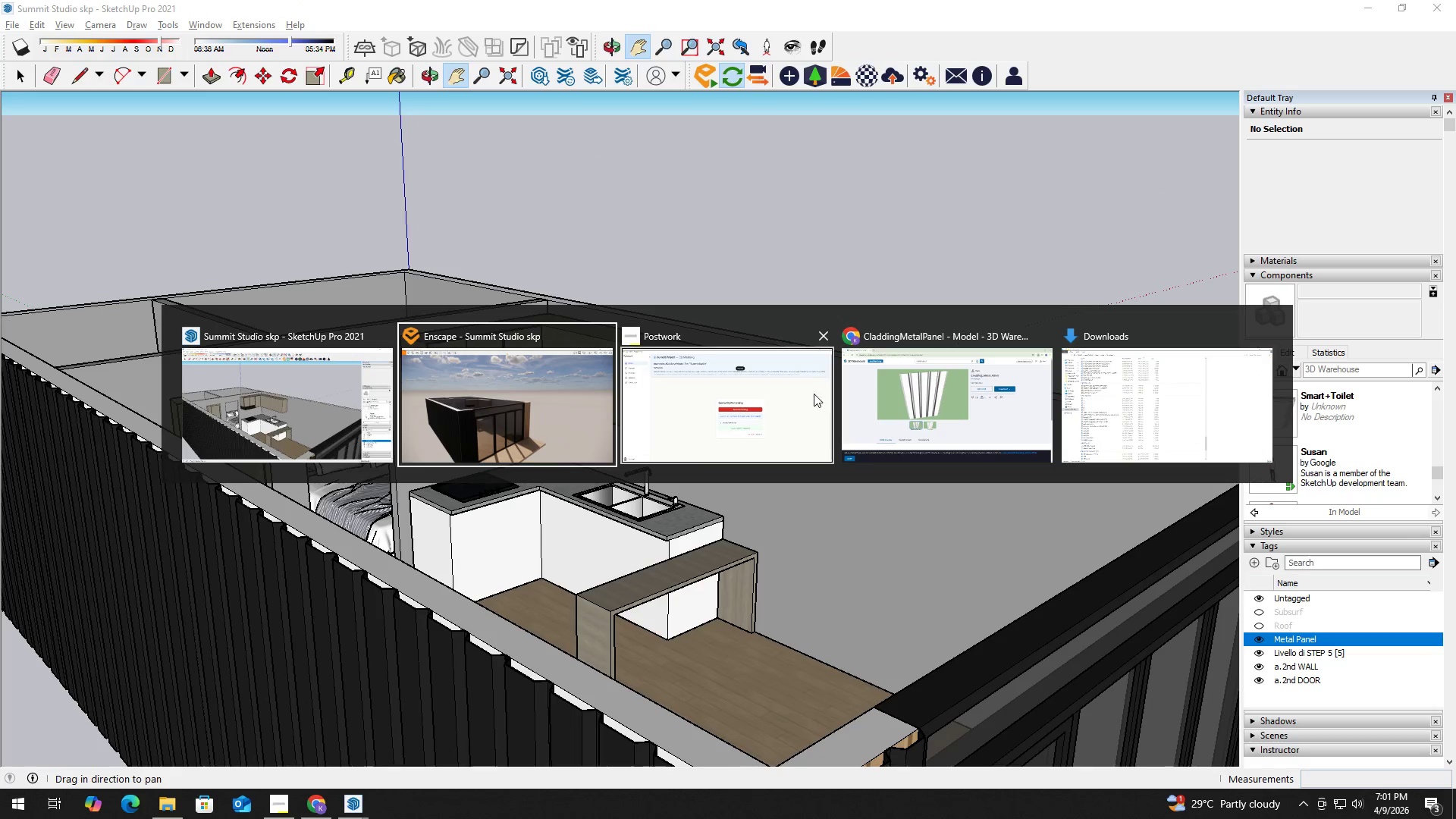 
scroll: coordinate [488, 428], scroll_direction: up, amount: 5.0
 